 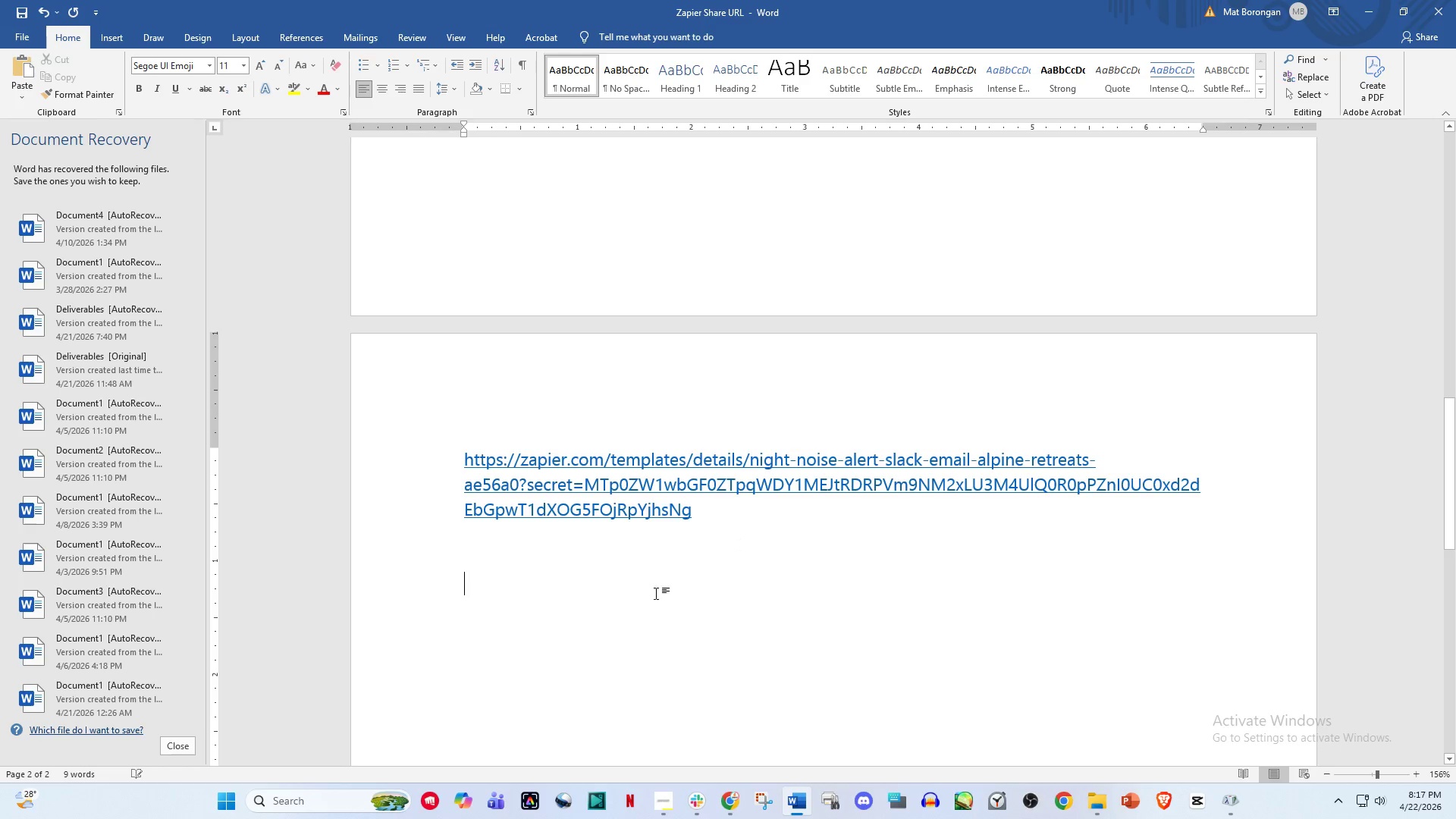 
right_click([647, 598])
 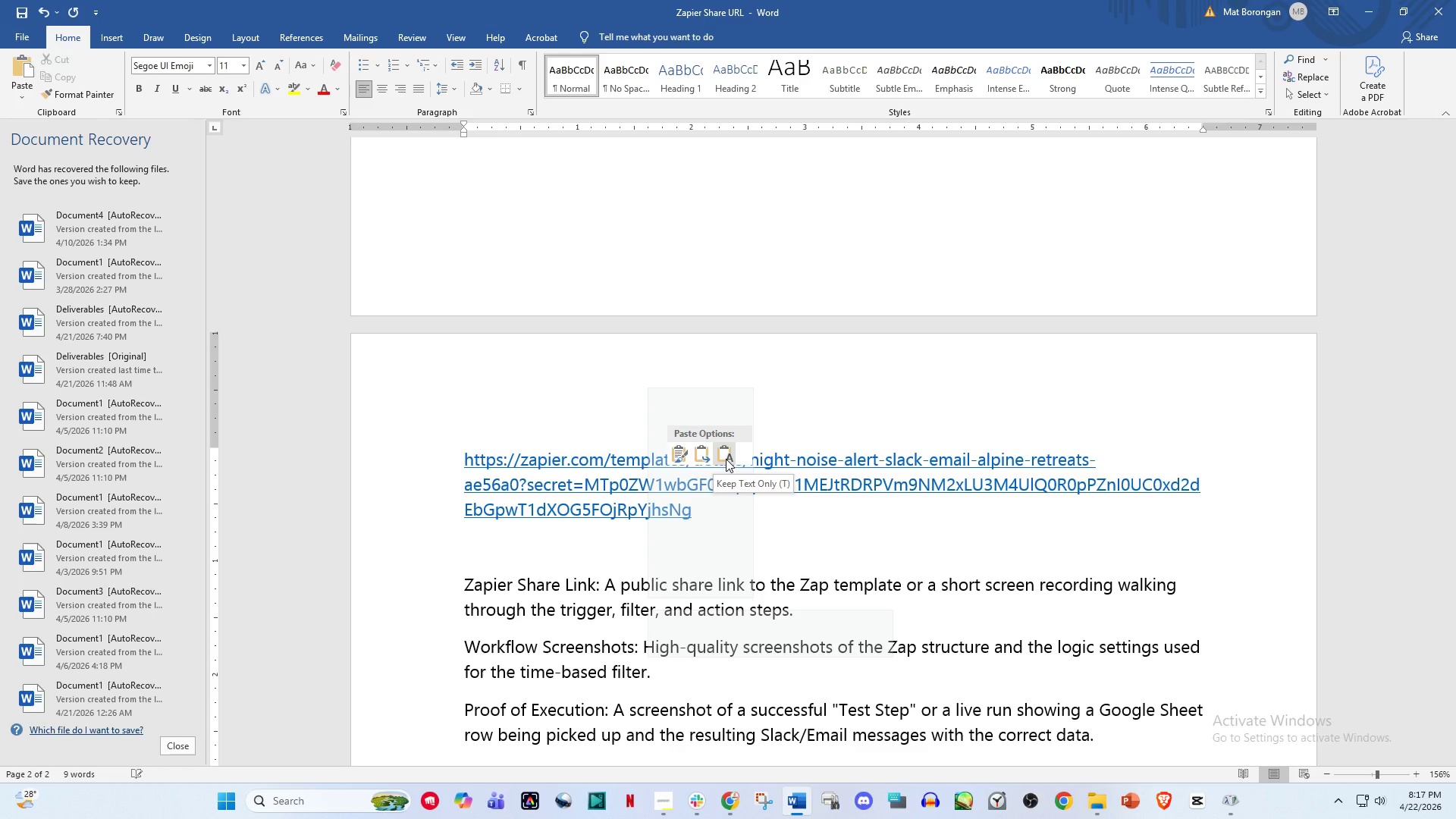 
left_click([726, 459])
 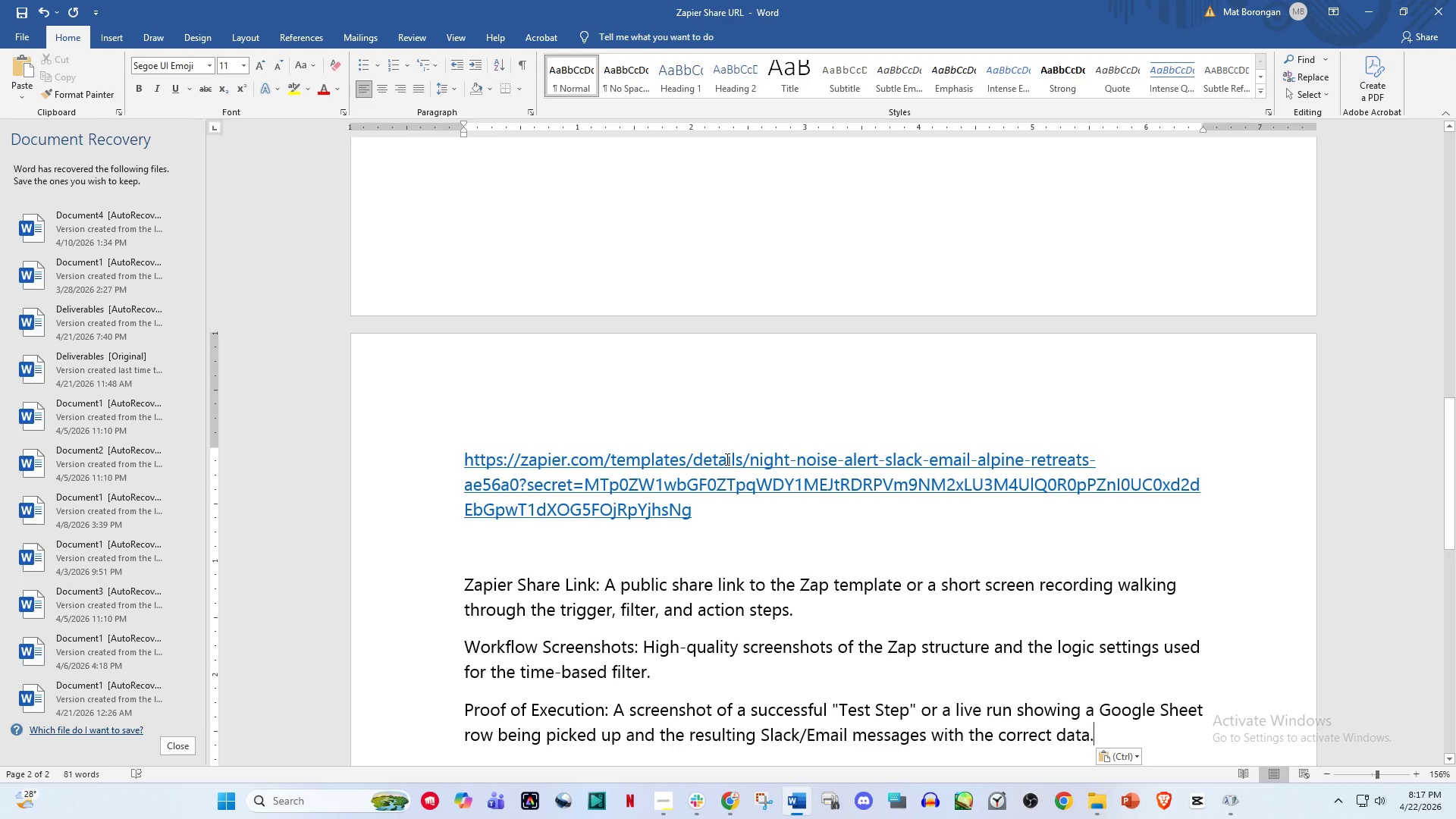 
scroll: coordinate [704, 513], scroll_direction: down, amount: 2.0
 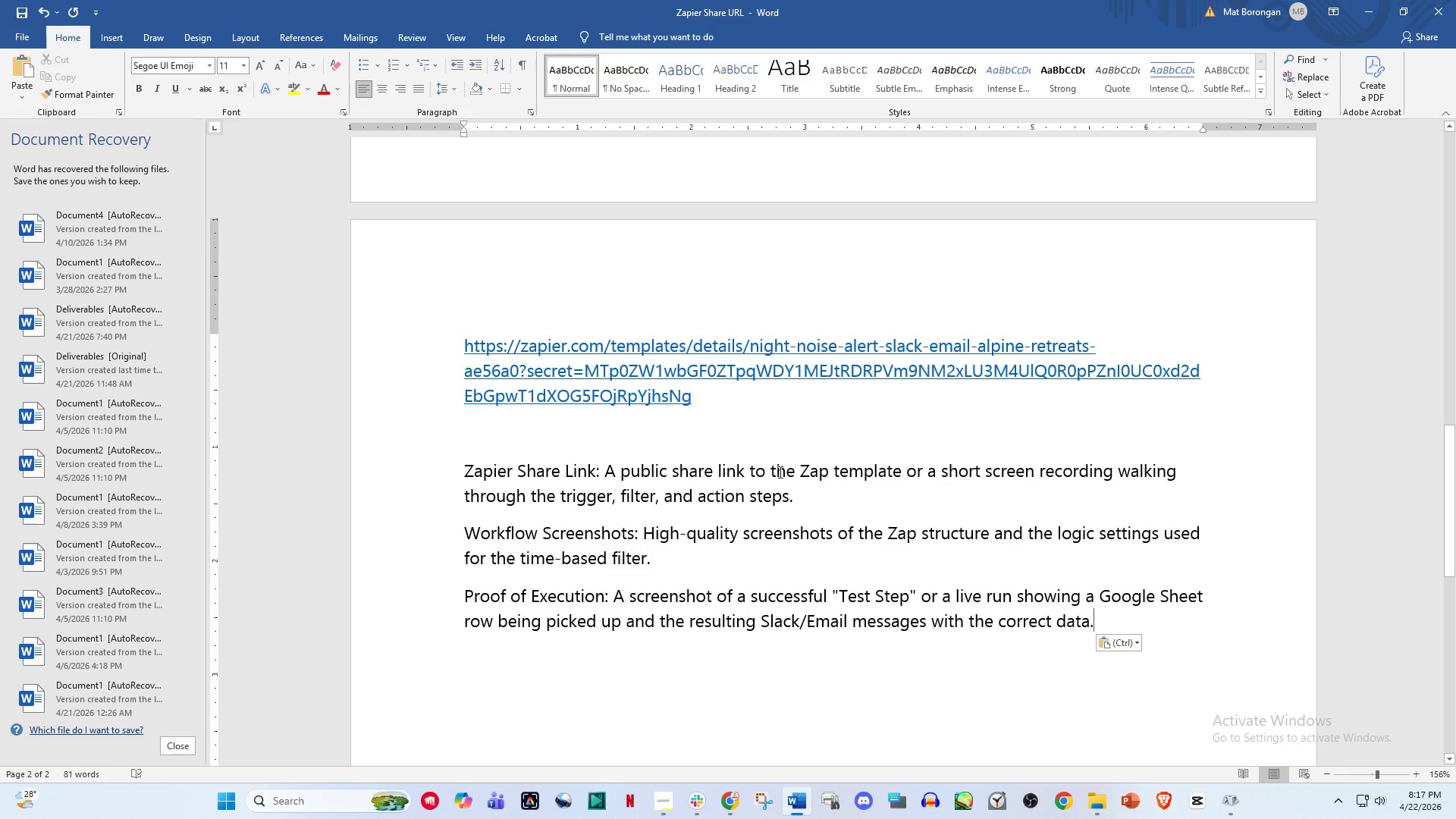 
left_click([800, 507])
 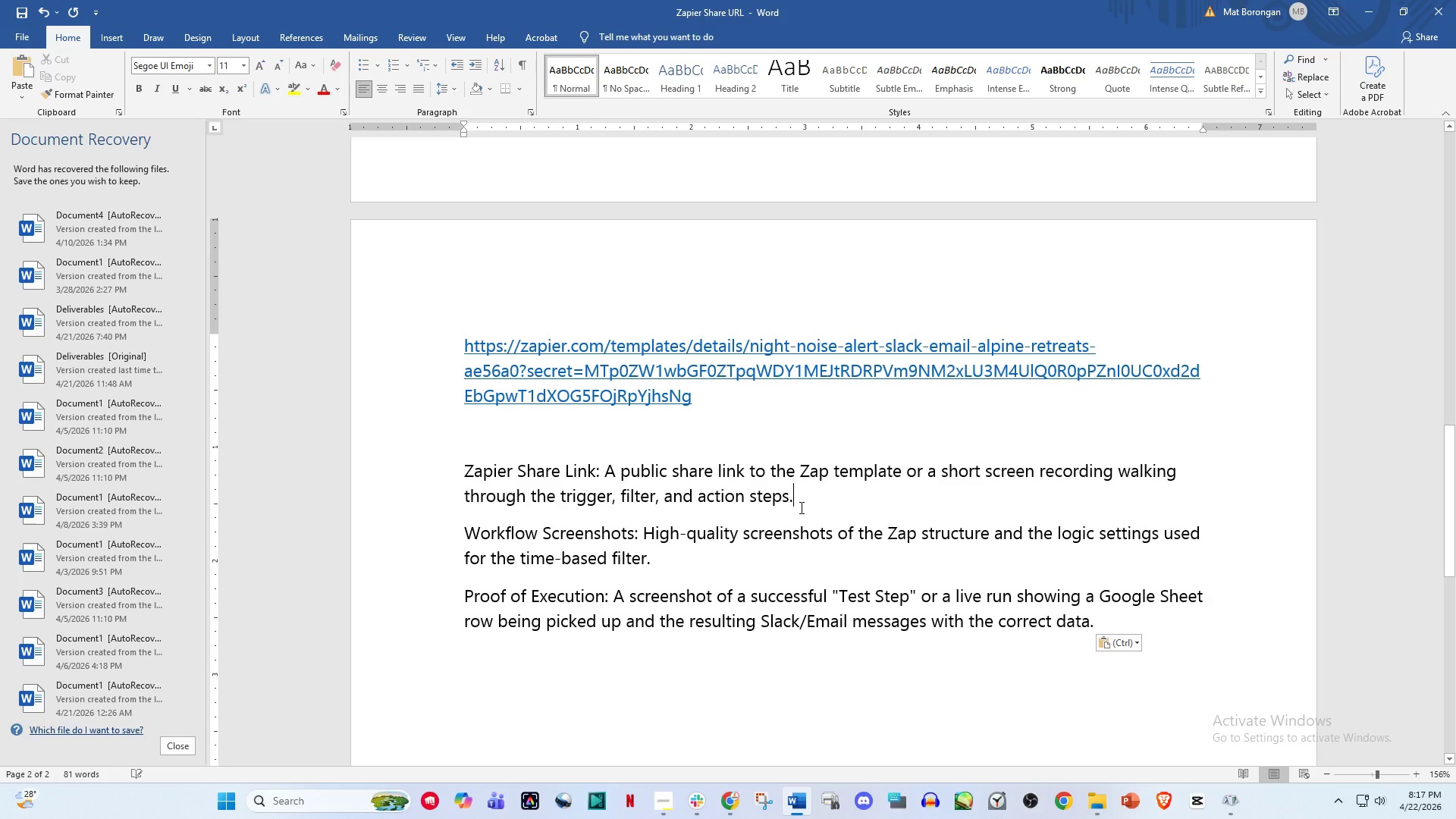 
key(Enter)
 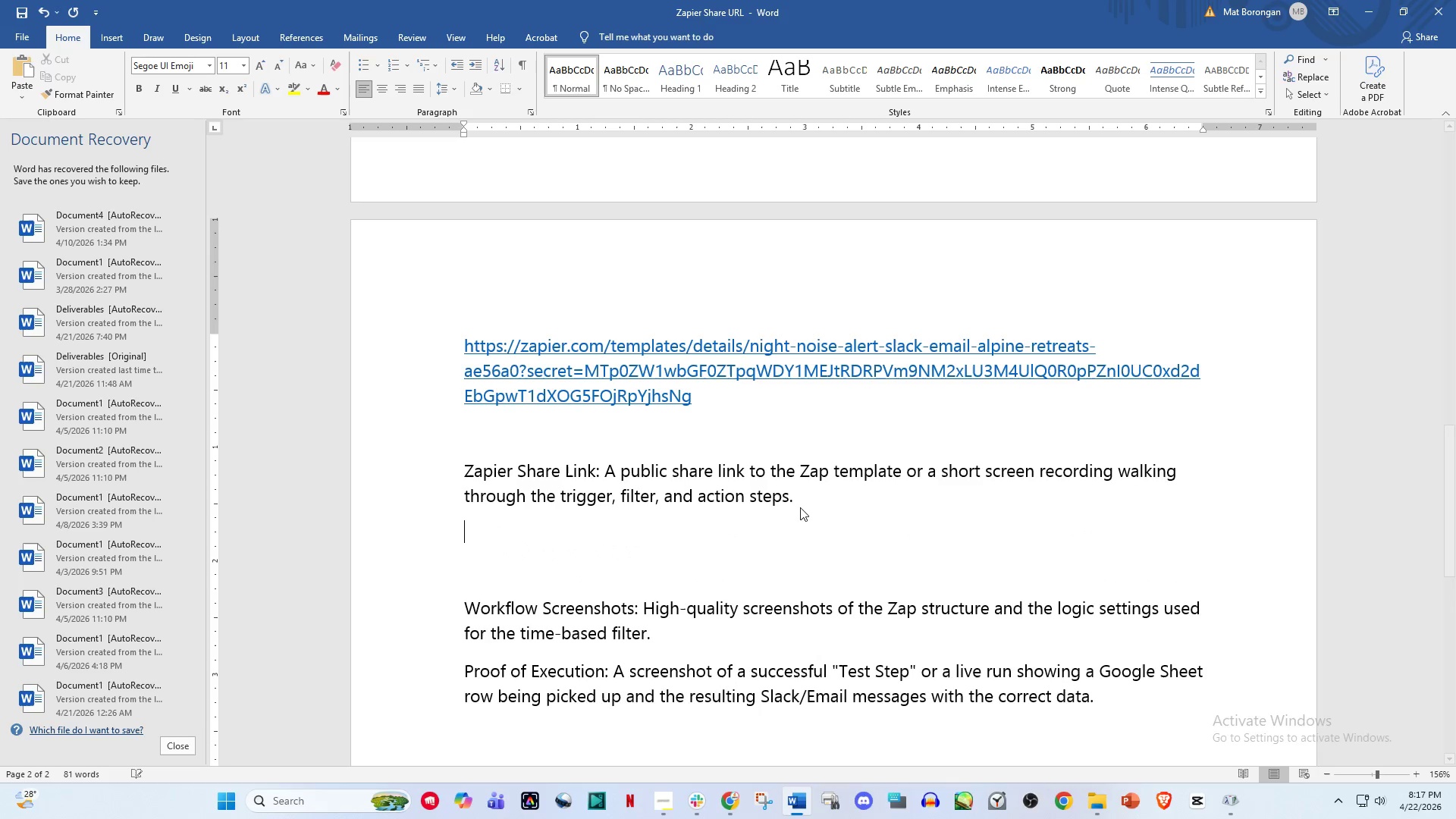 
key(Enter)
 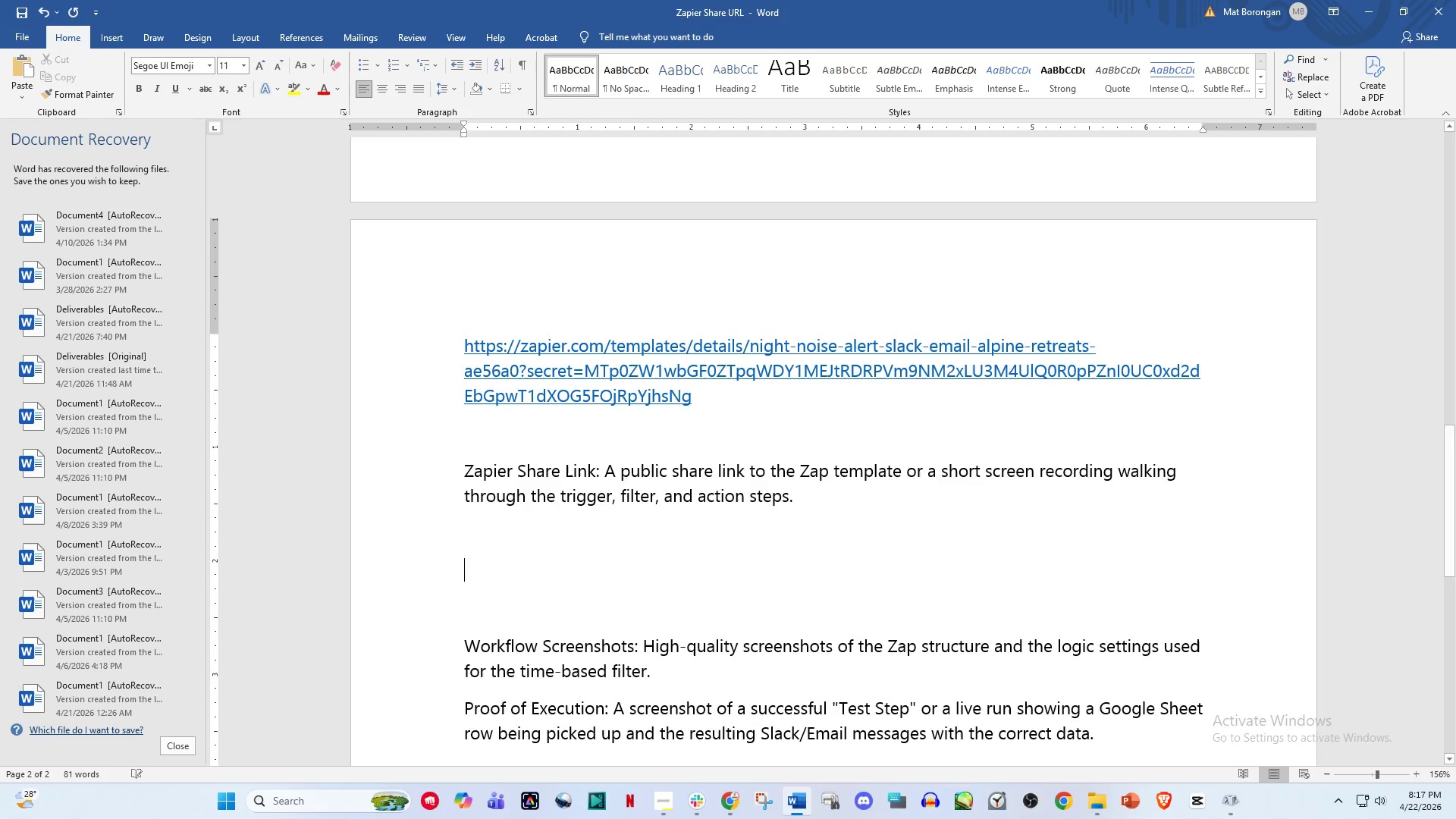 
key(Enter)
 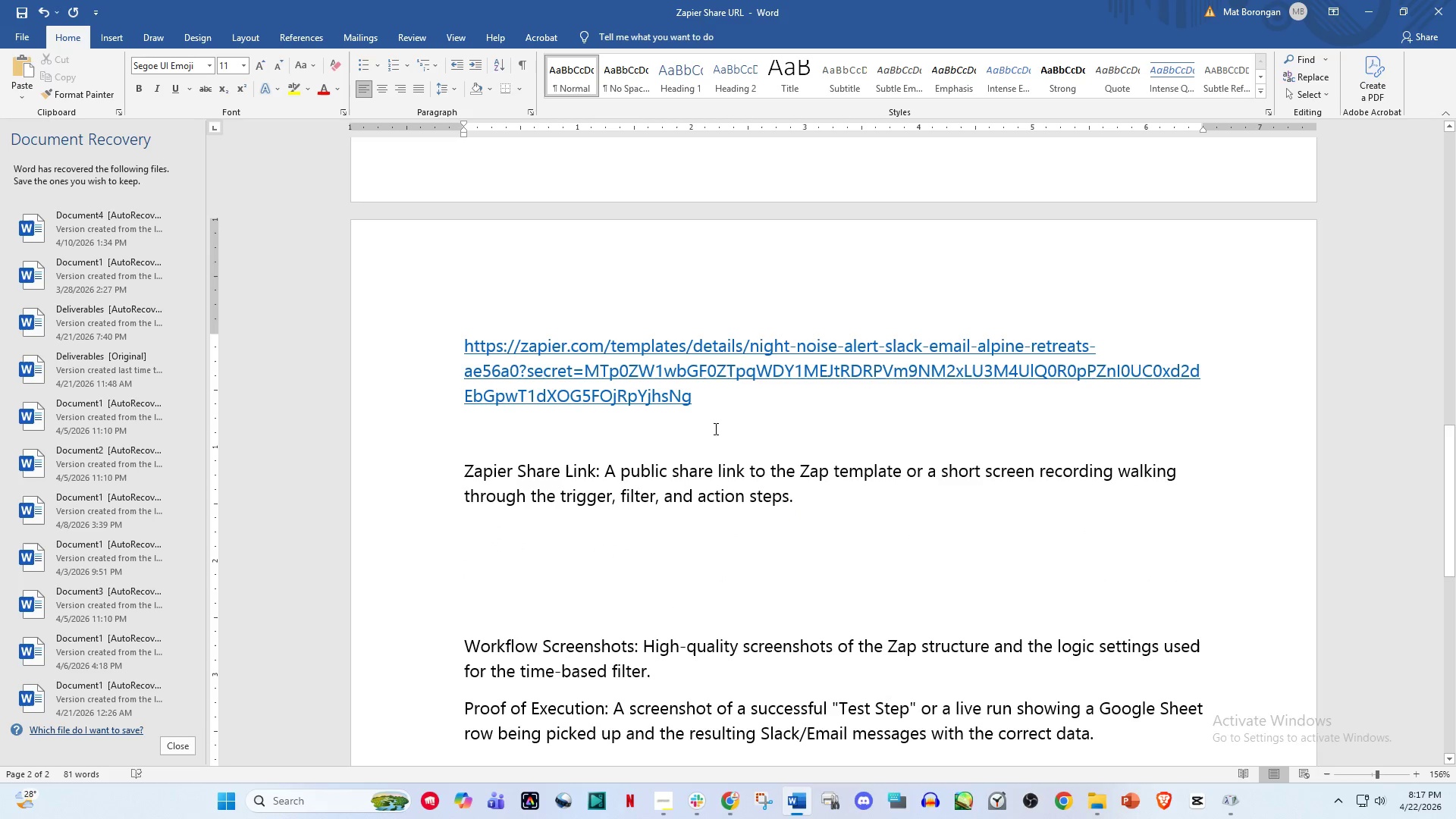 
left_click_drag(start_coordinate=[714, 419], to_coordinate=[423, 351])
 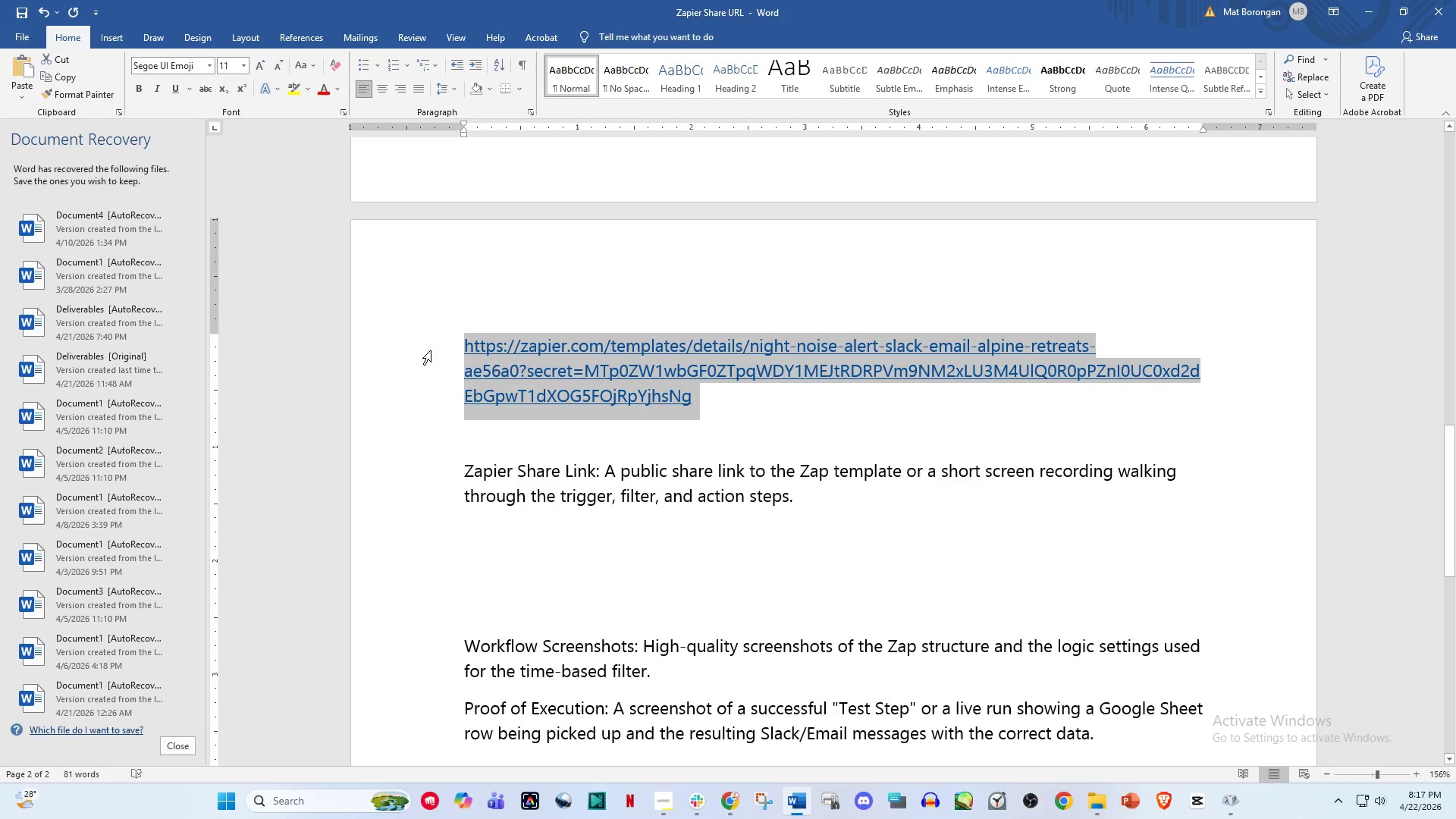 
hold_key(key=ControlLeft, duration=1.51)
 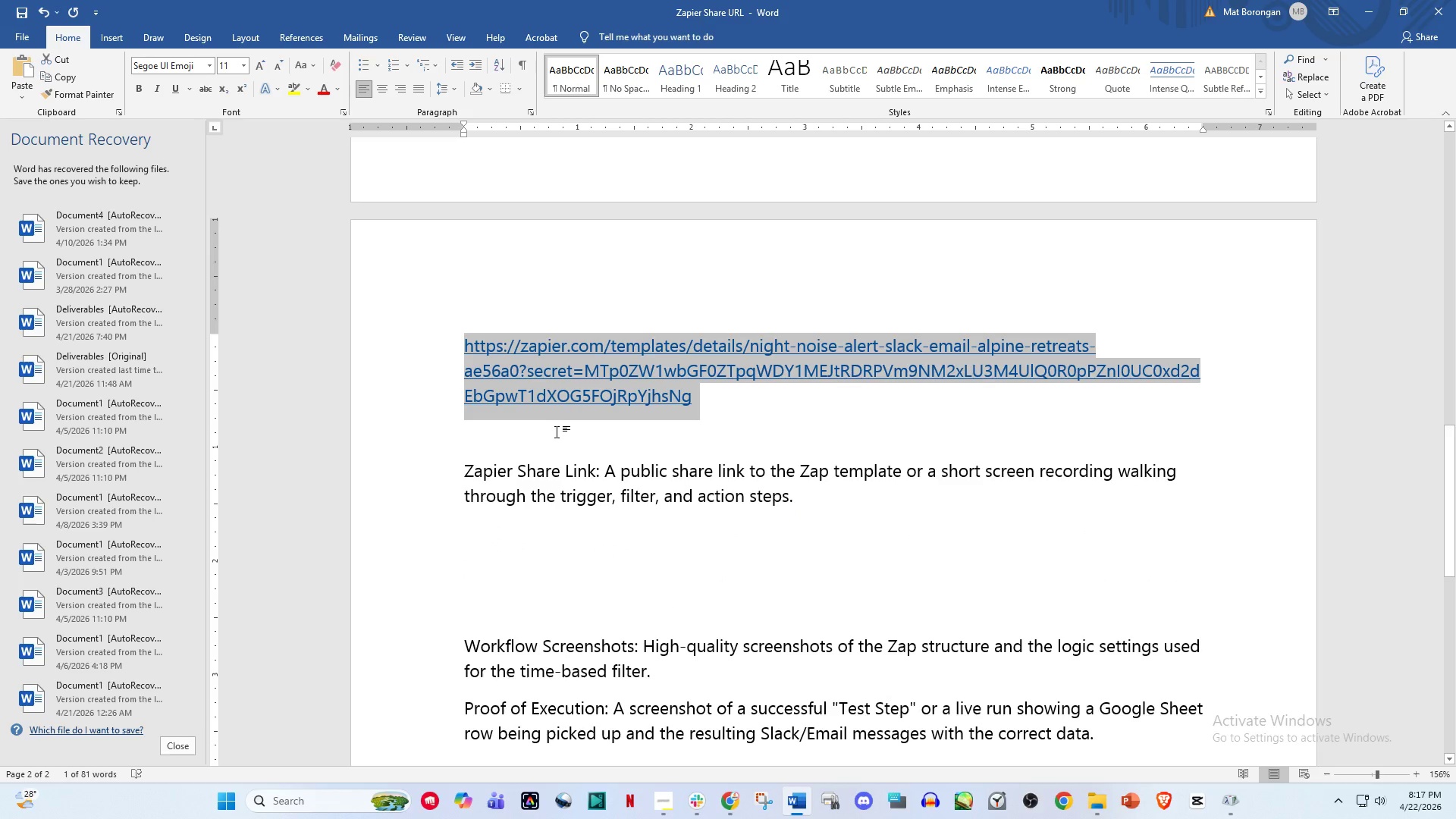 
hold_key(key=ControlLeft, duration=1.5)
 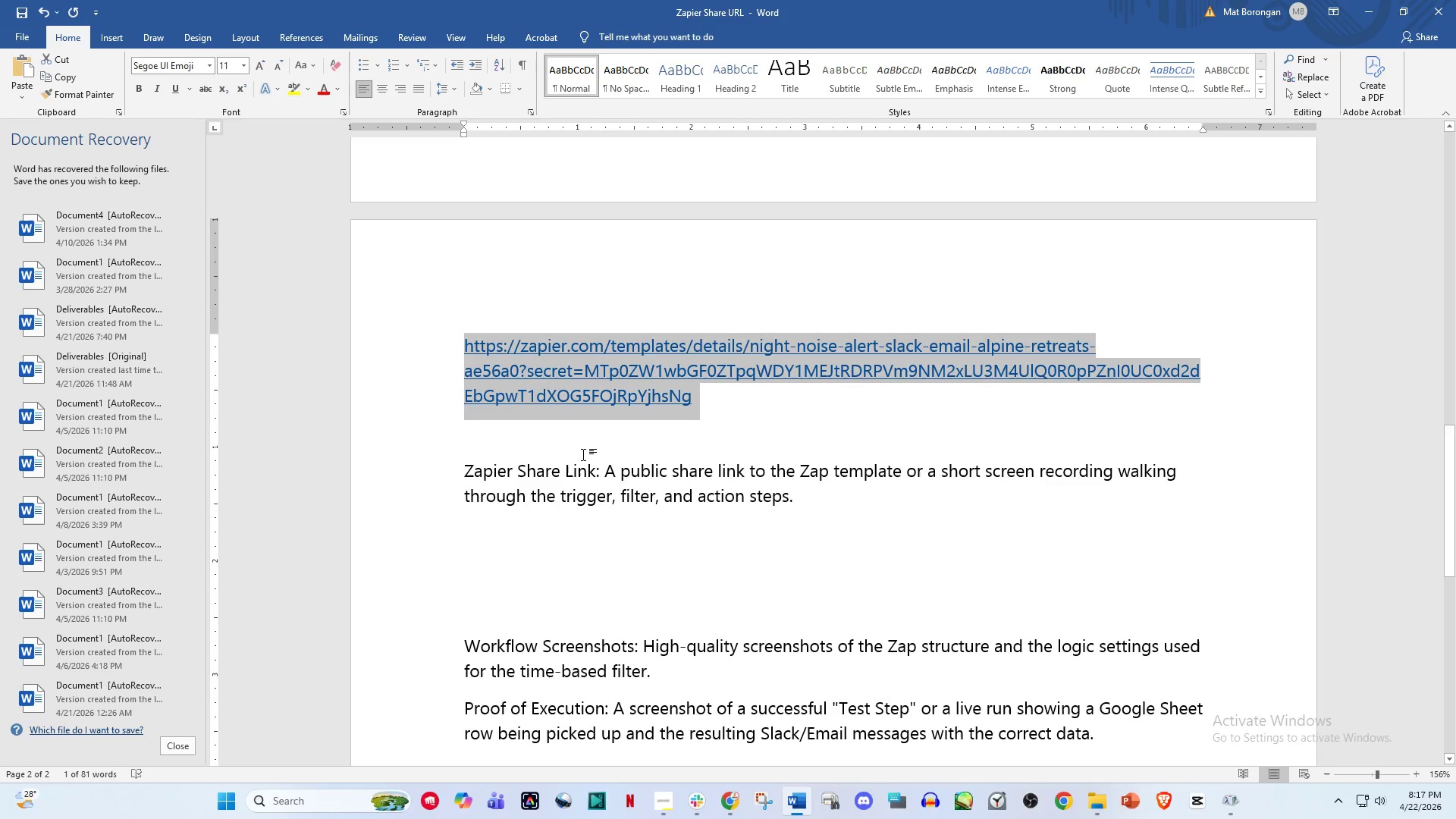 
key(Control+C)
 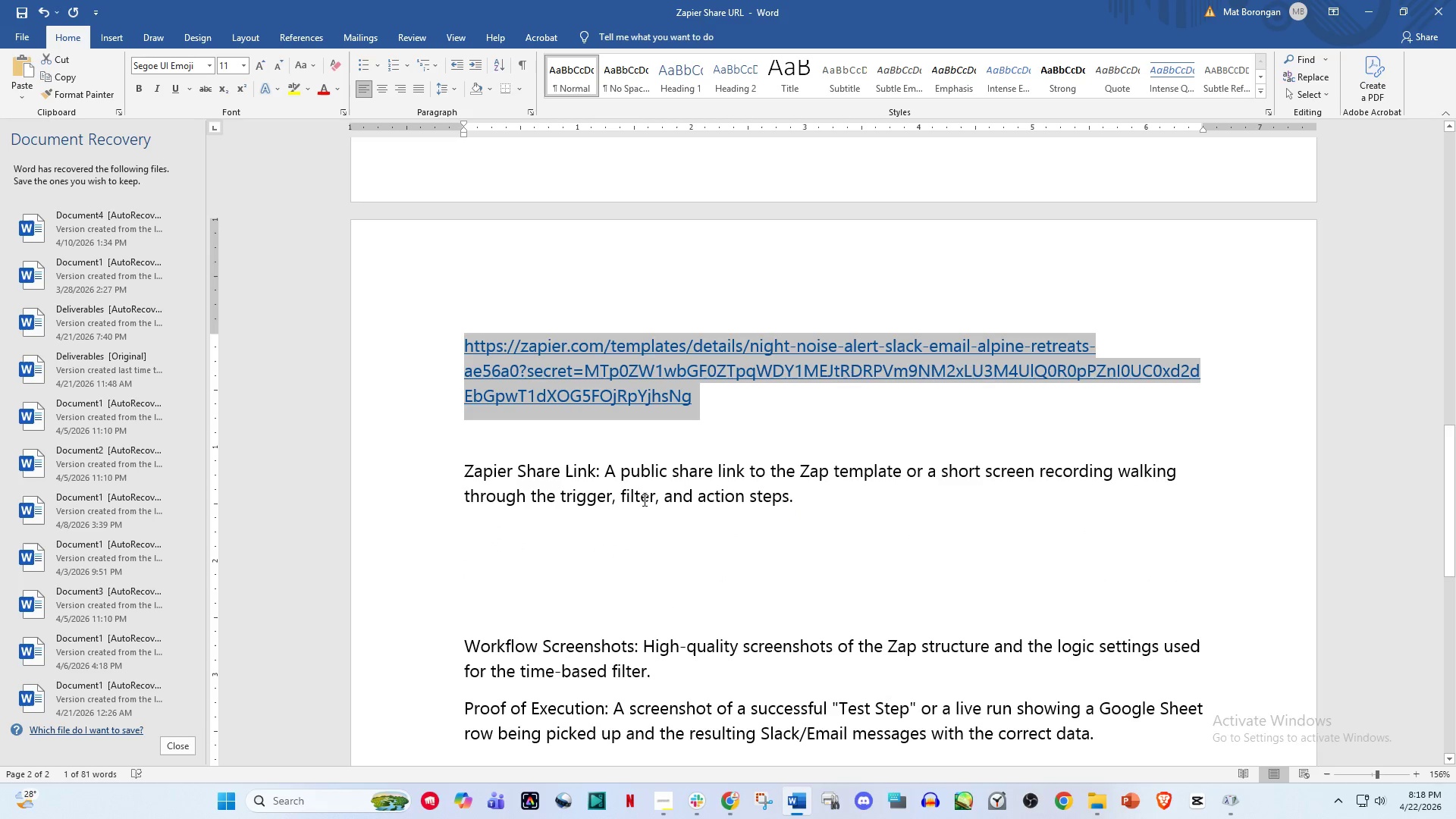 
left_click([565, 548])
 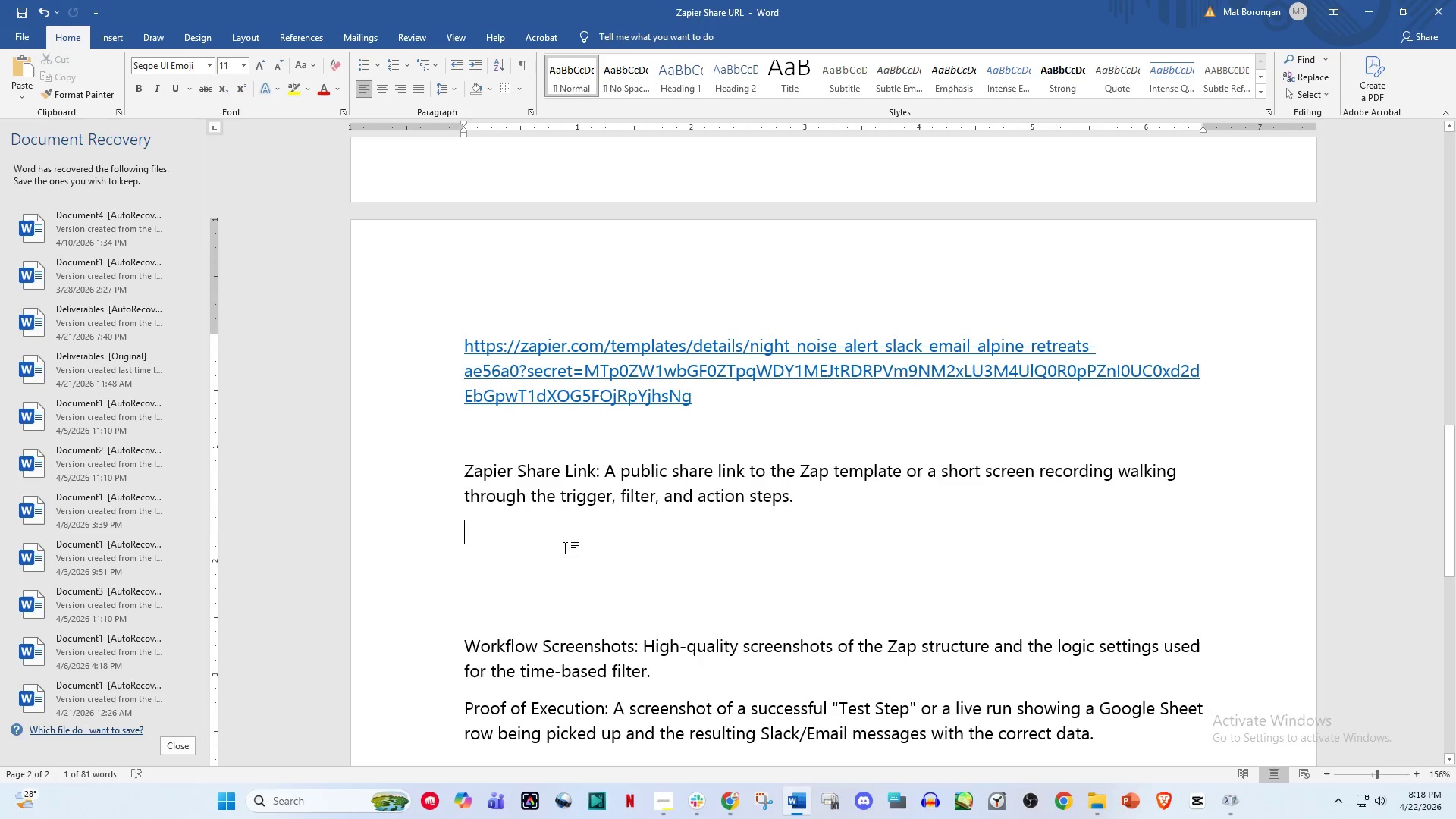 
key(Control+V)
 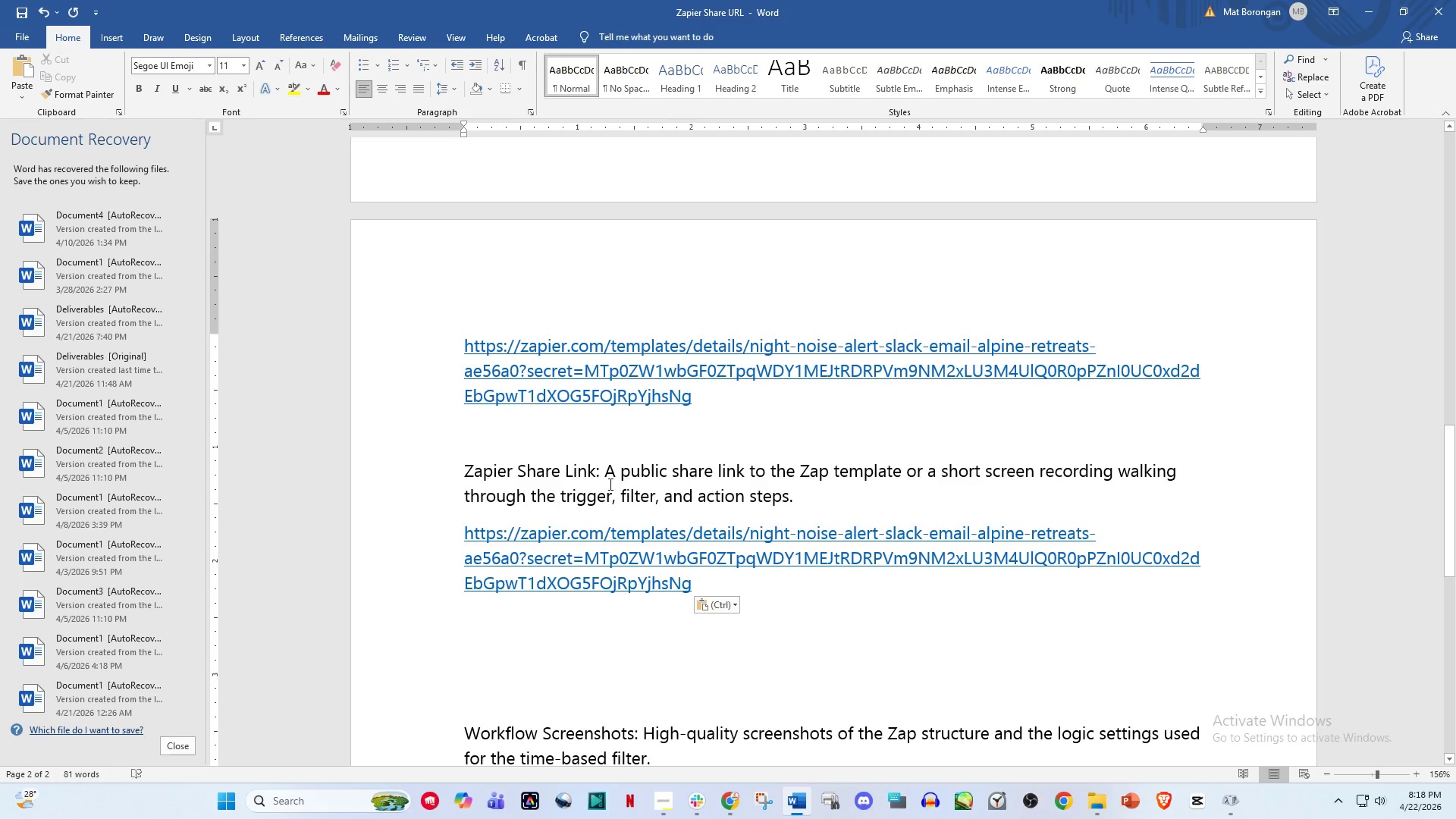 
left_click_drag(start_coordinate=[695, 418], to_coordinate=[451, 344])
 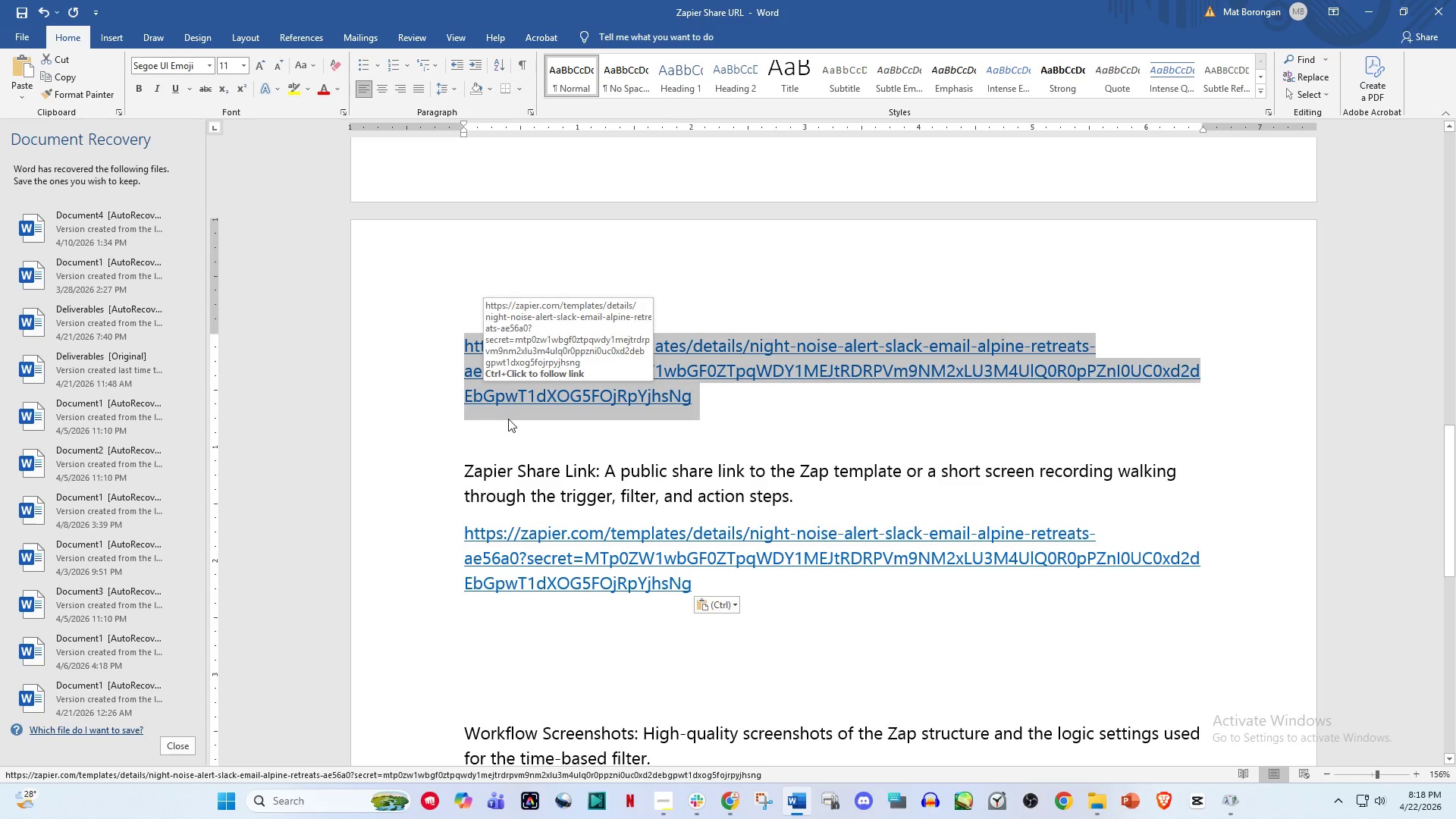 
key(Backspace)
 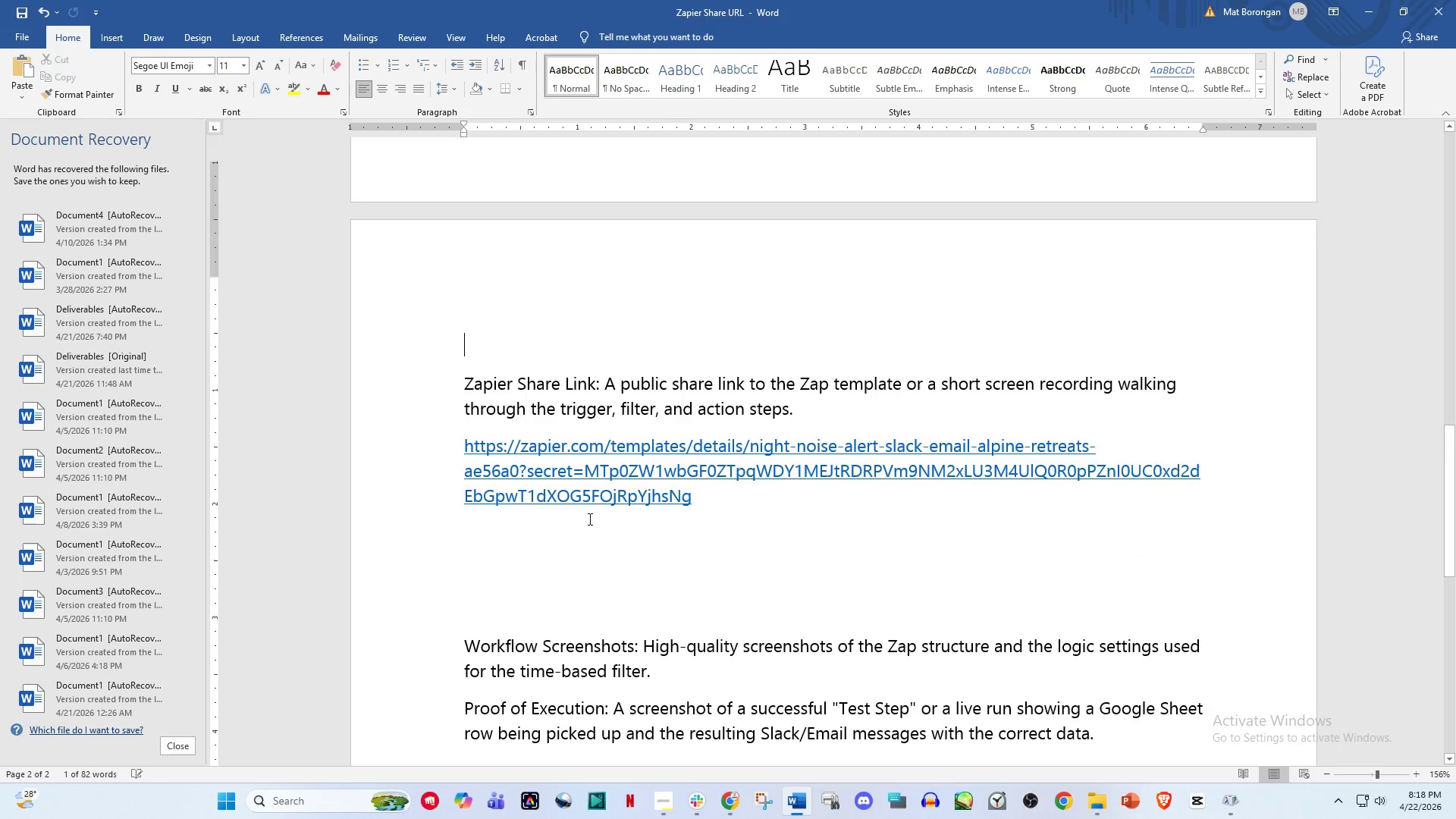 
scroll: coordinate [588, 519], scroll_direction: down, amount: 3.0
 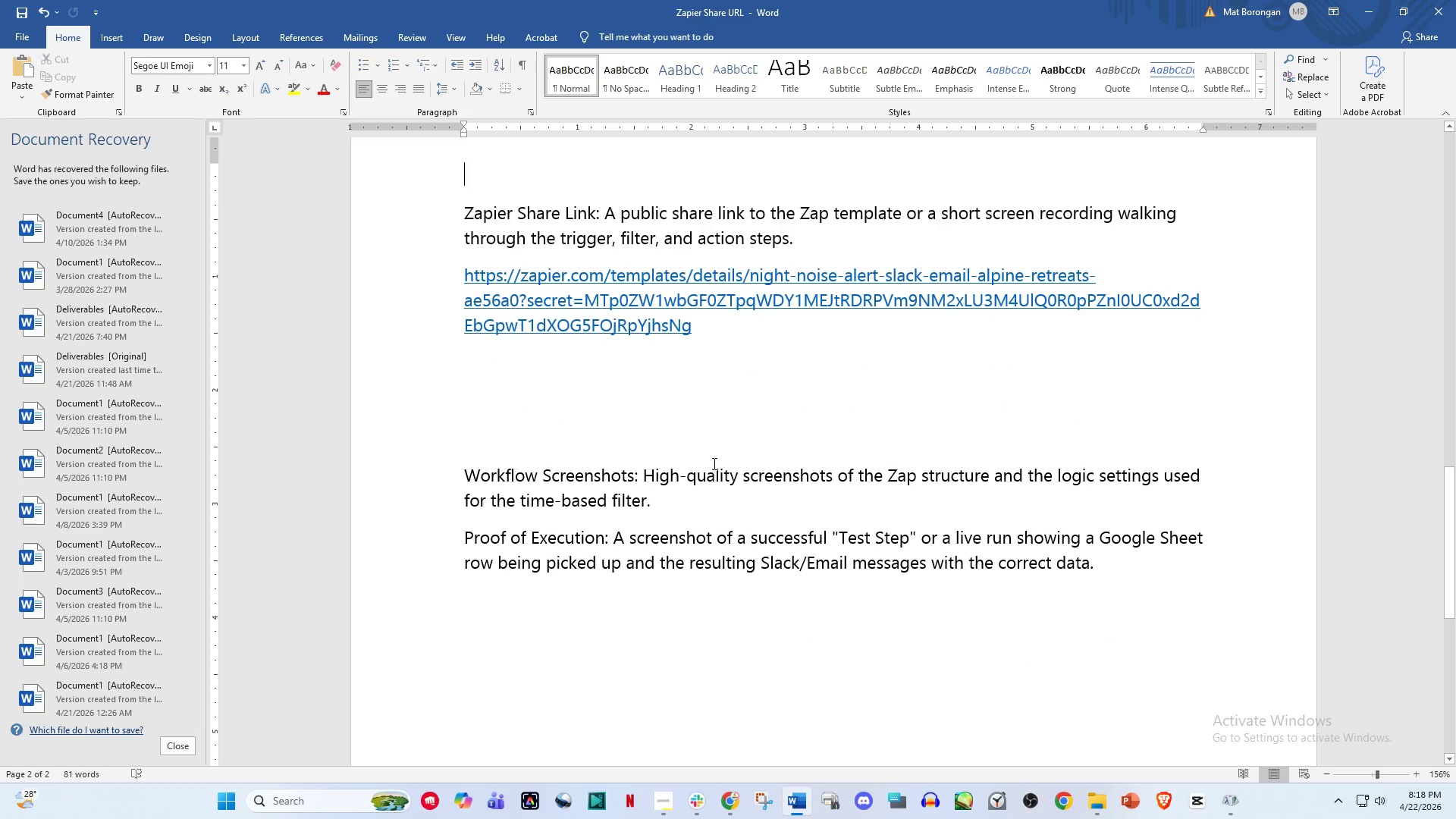 
left_click([689, 440])
 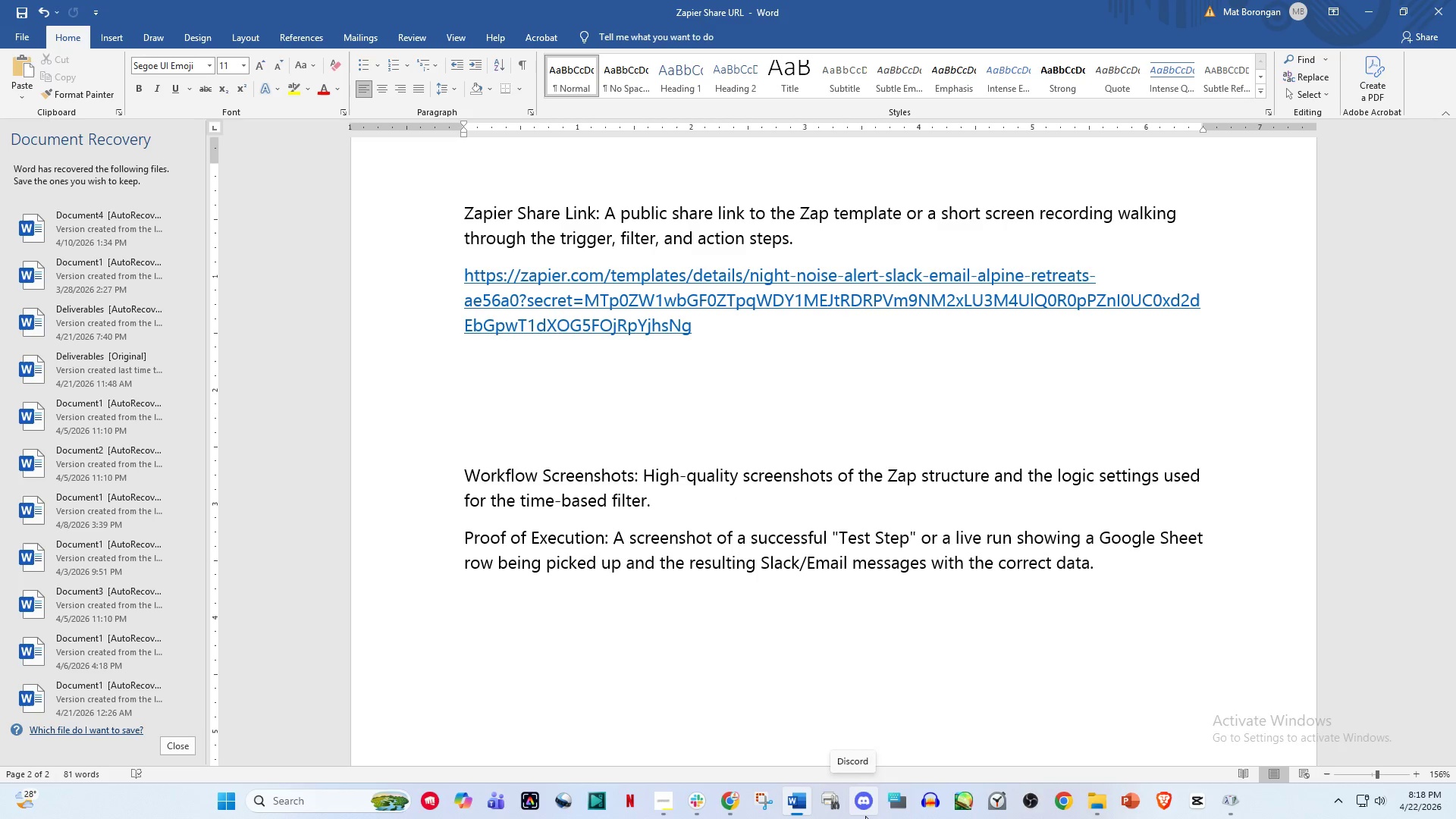 
wait(31.0)
 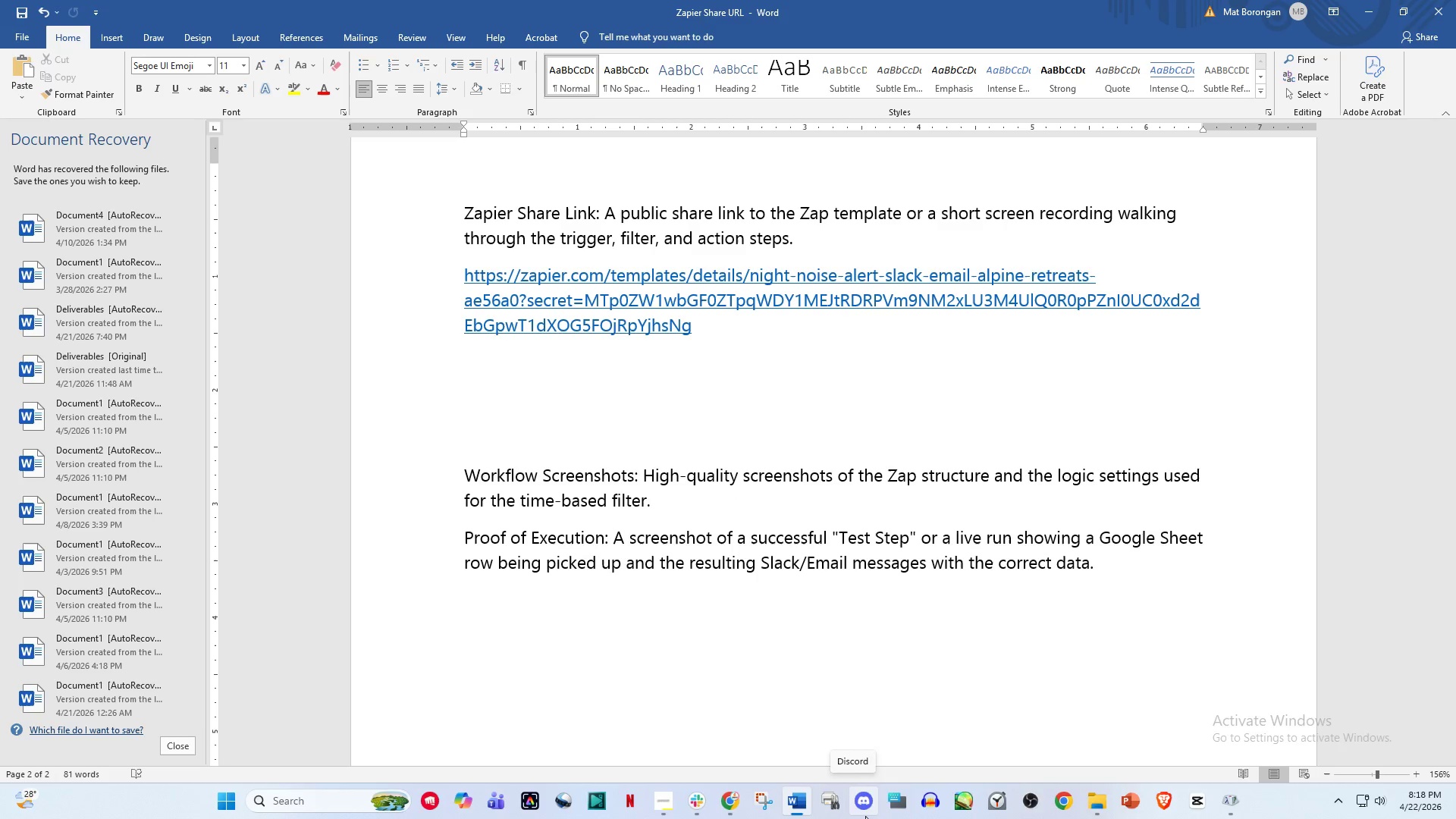 
mouse_move([922, 792])
 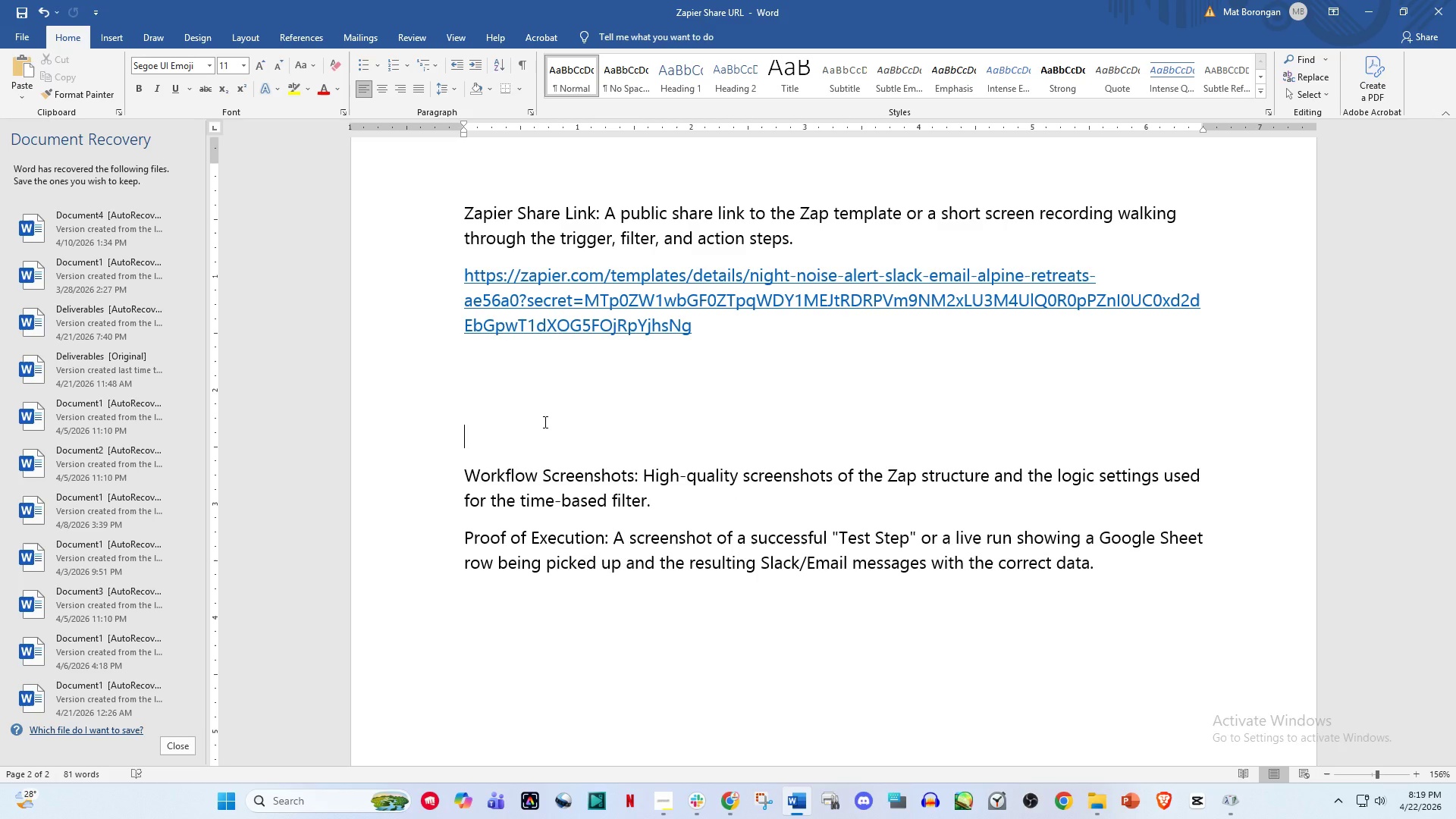 
wait(47.48)
 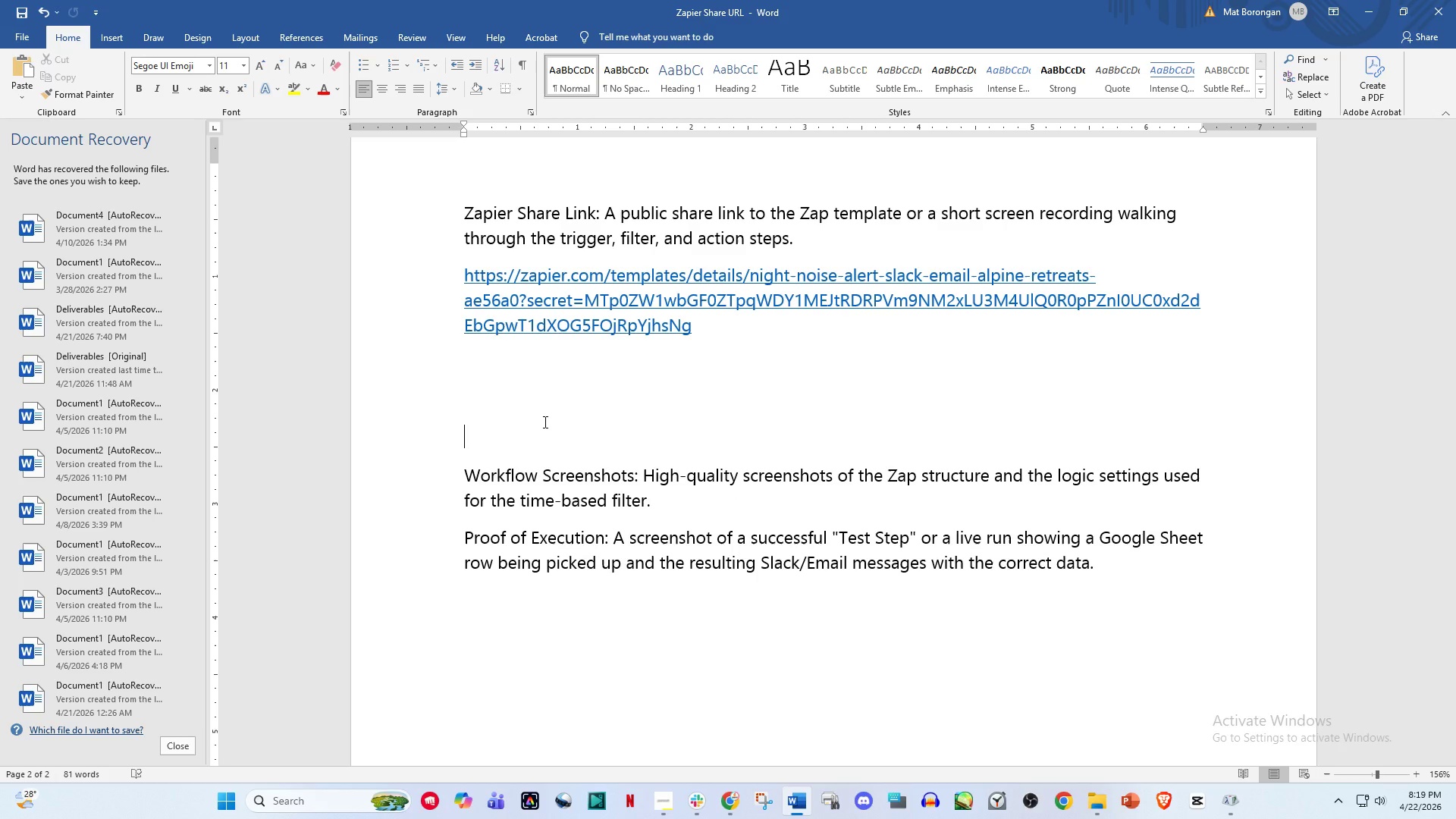 
left_click([730, 798])
 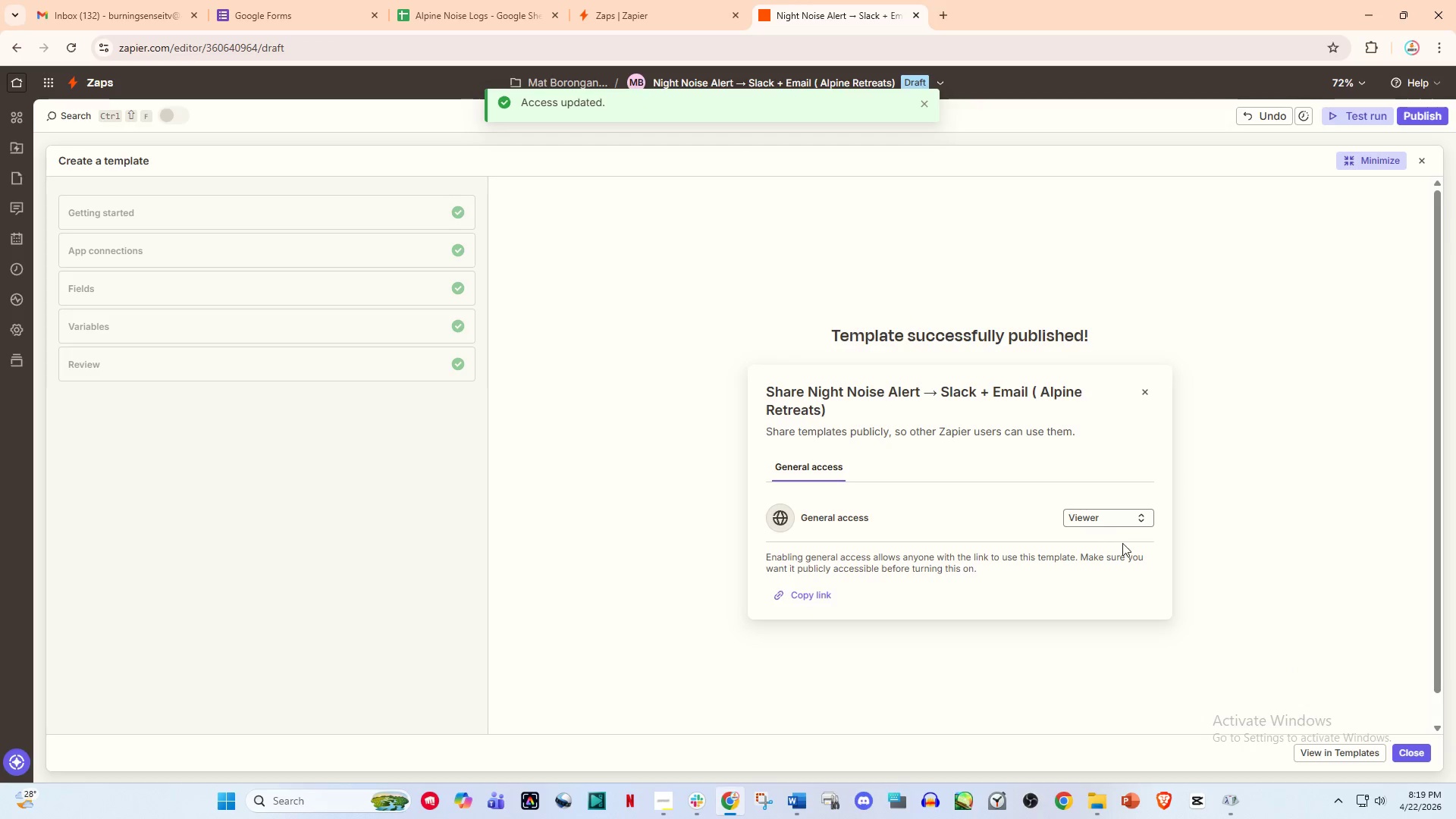 
double_click([1106, 516])
 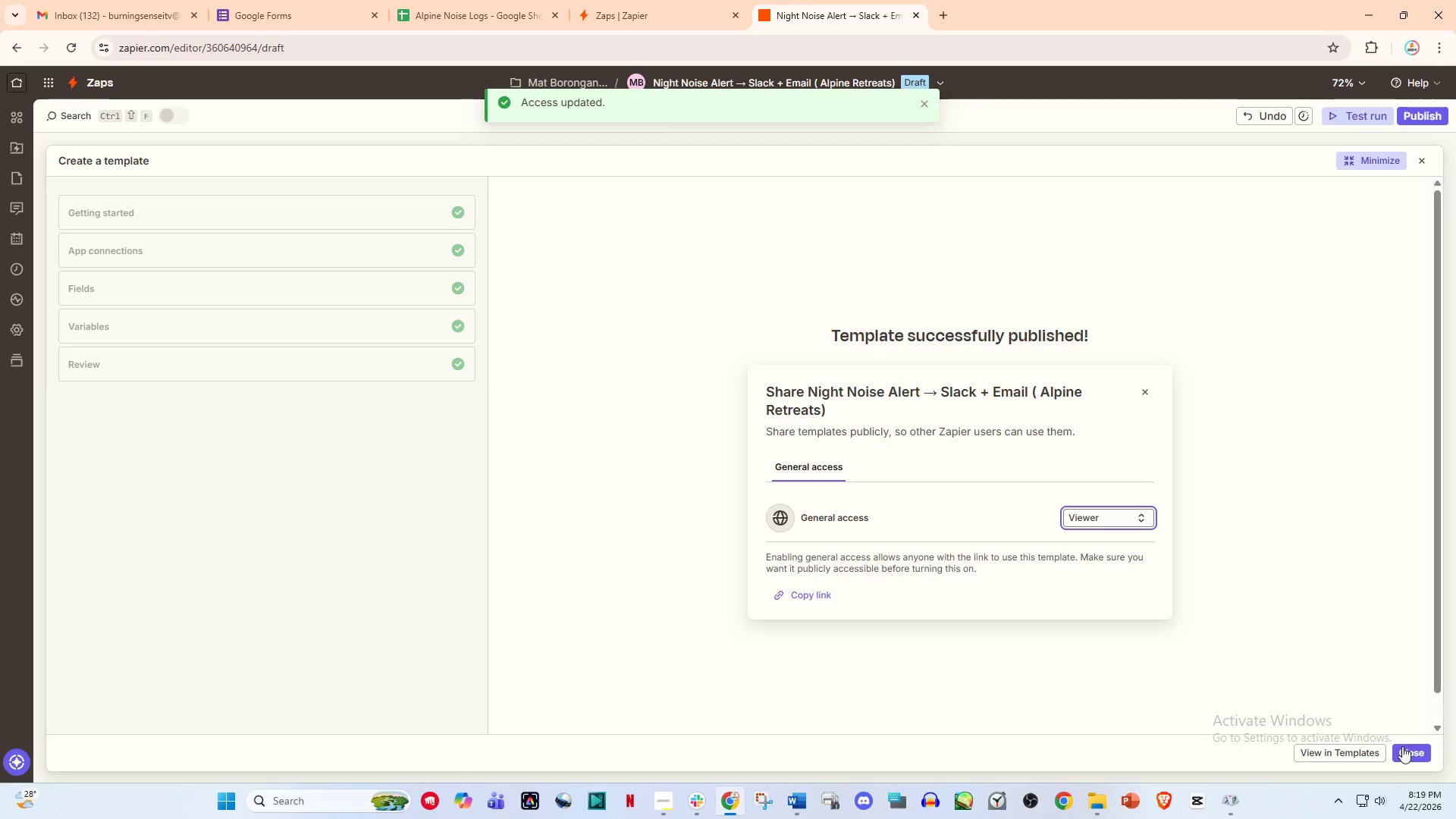 
left_click([1404, 748])
 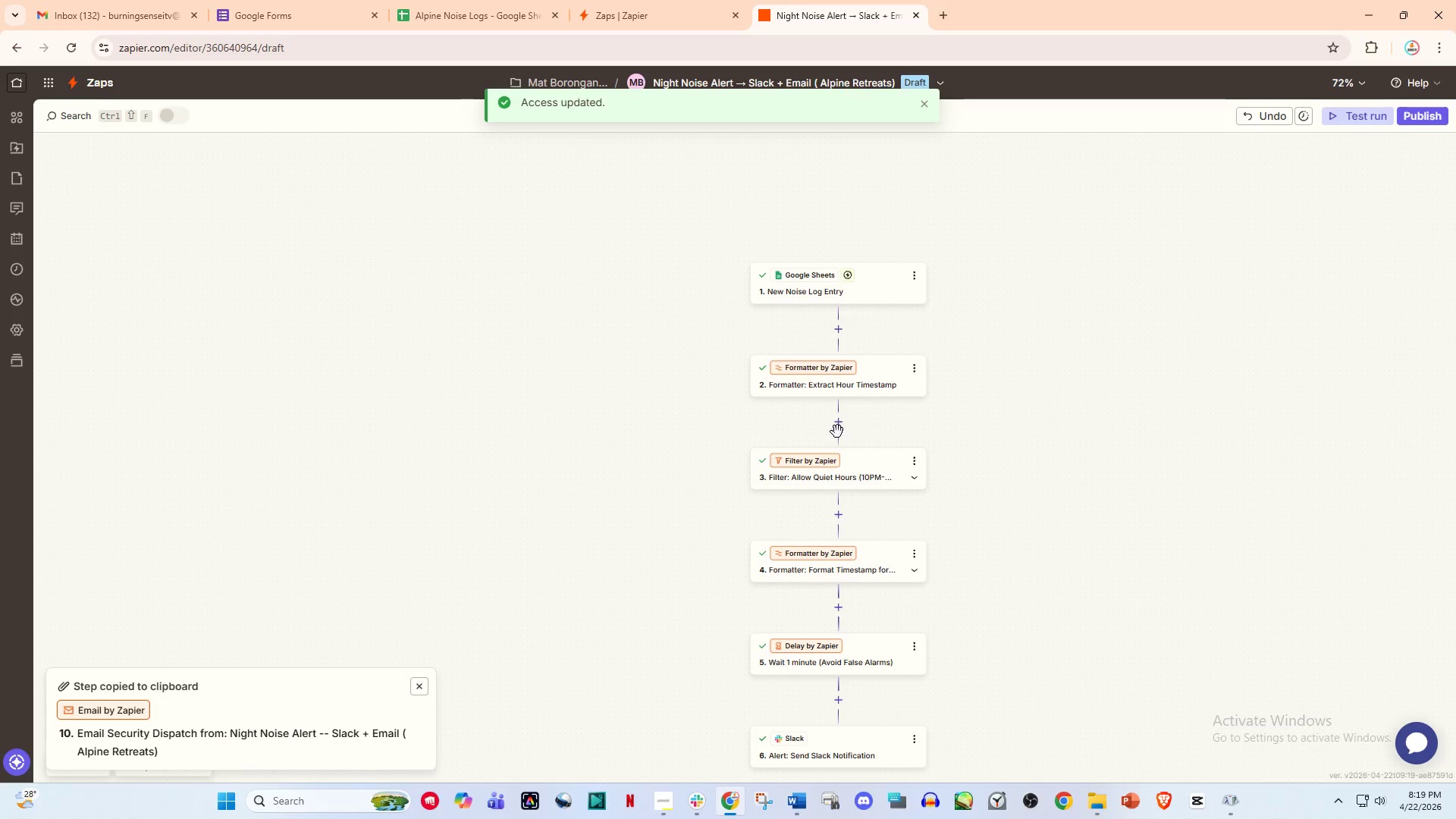 
left_click_drag(start_coordinate=[1059, 427], to_coordinate=[859, 466])
 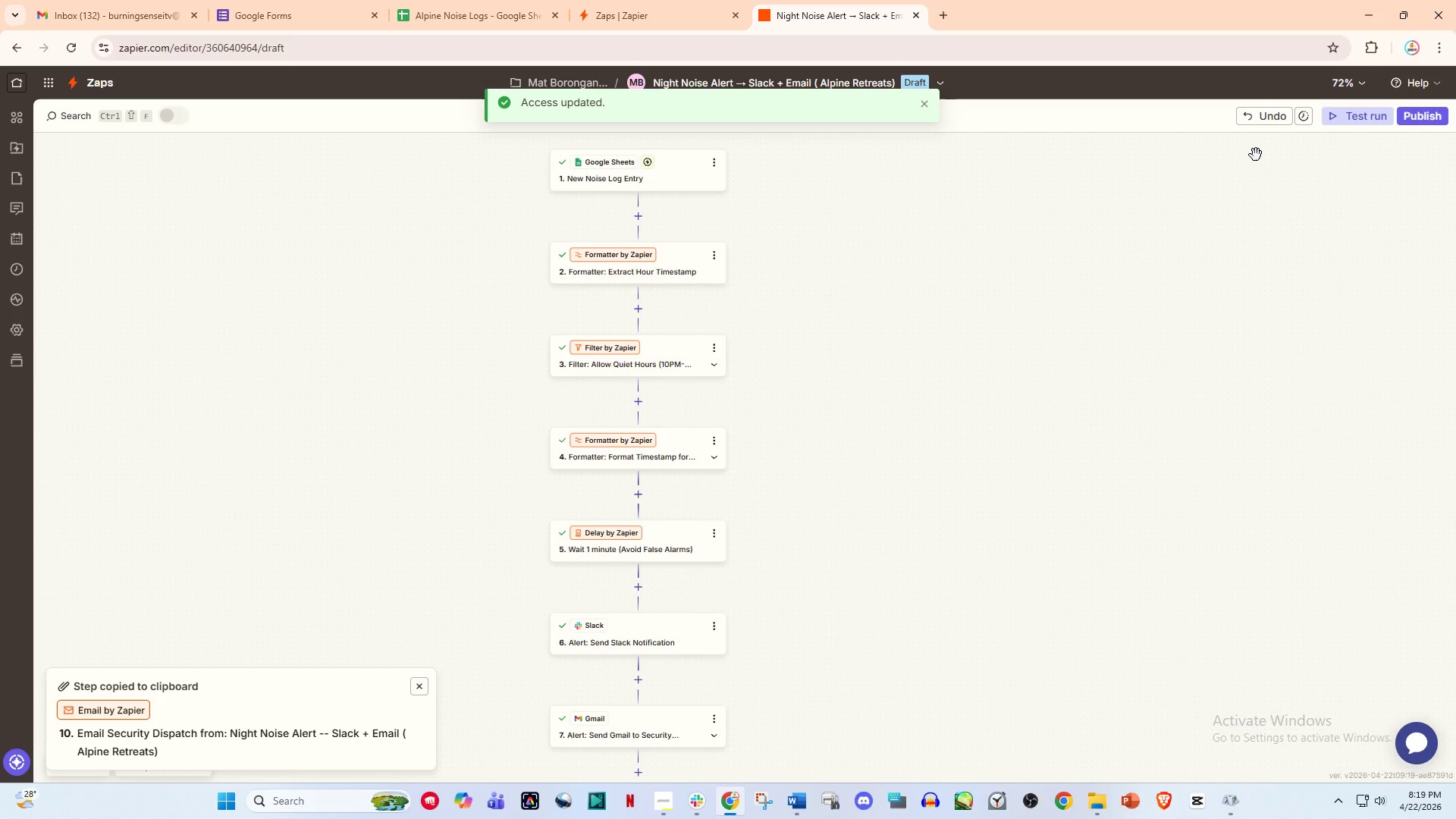 
scroll: coordinate [802, 410], scroll_direction: down, amount: 4.0
 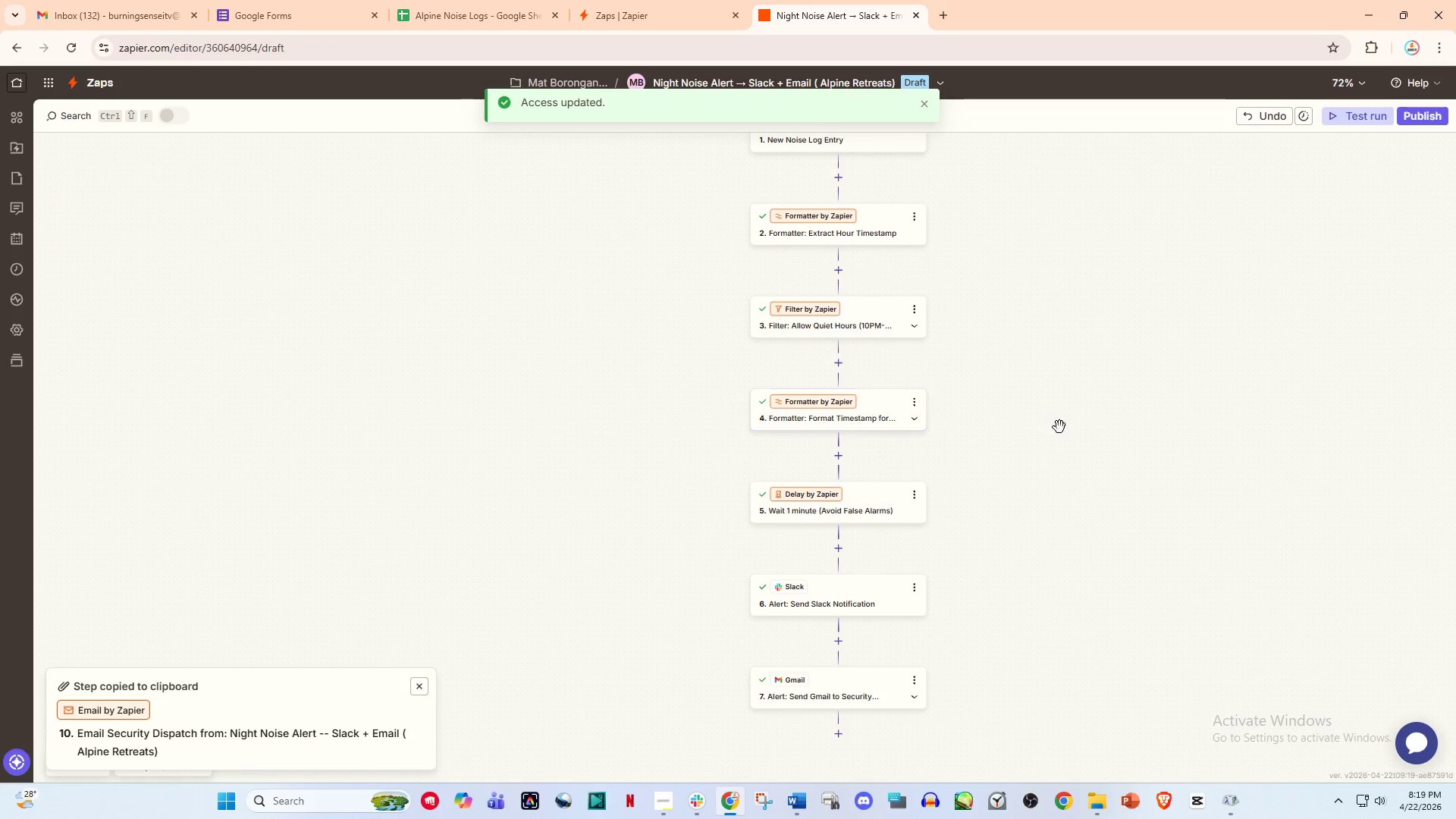 
wait(10.84)
 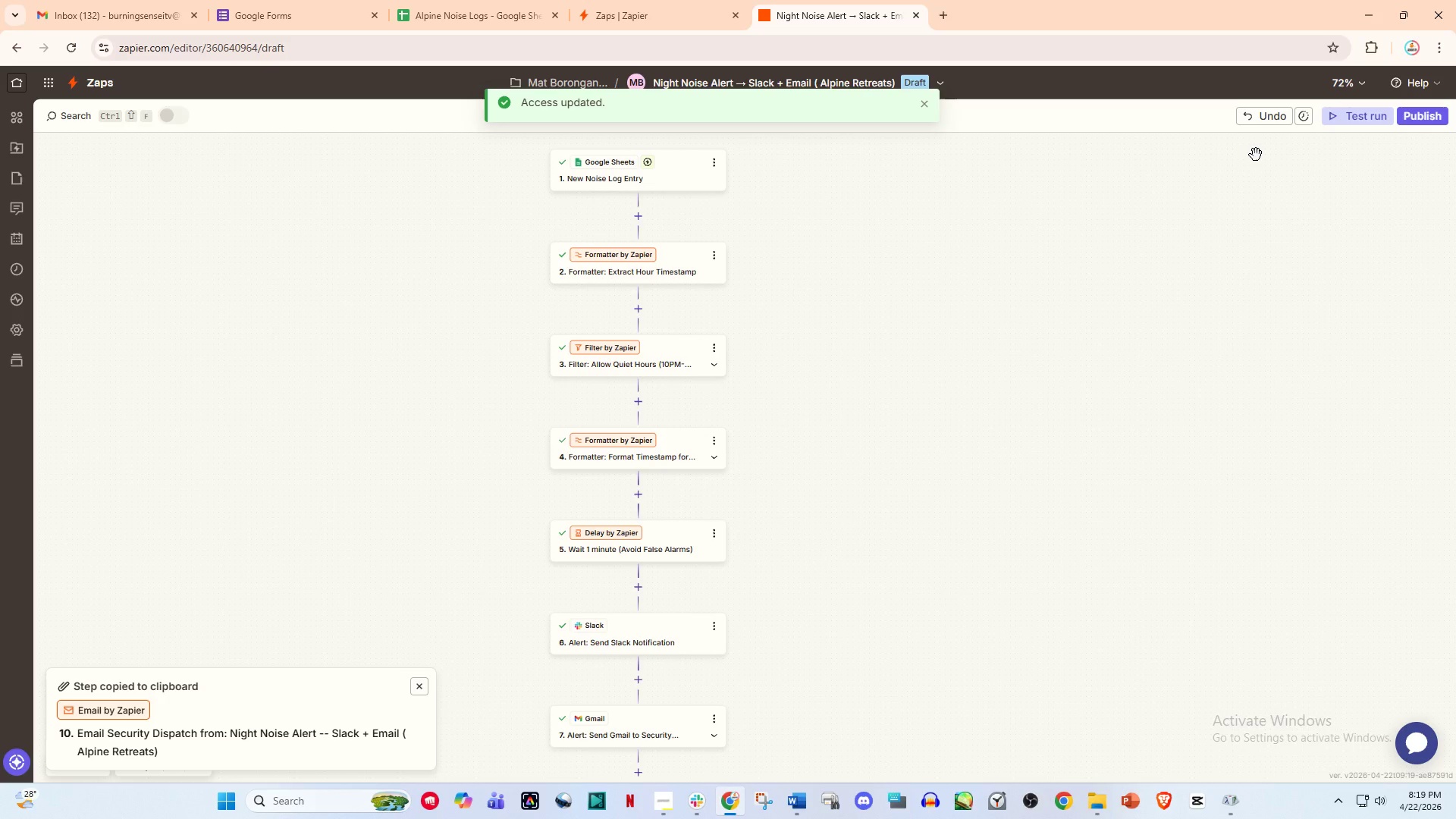 
left_click([487, 3])
 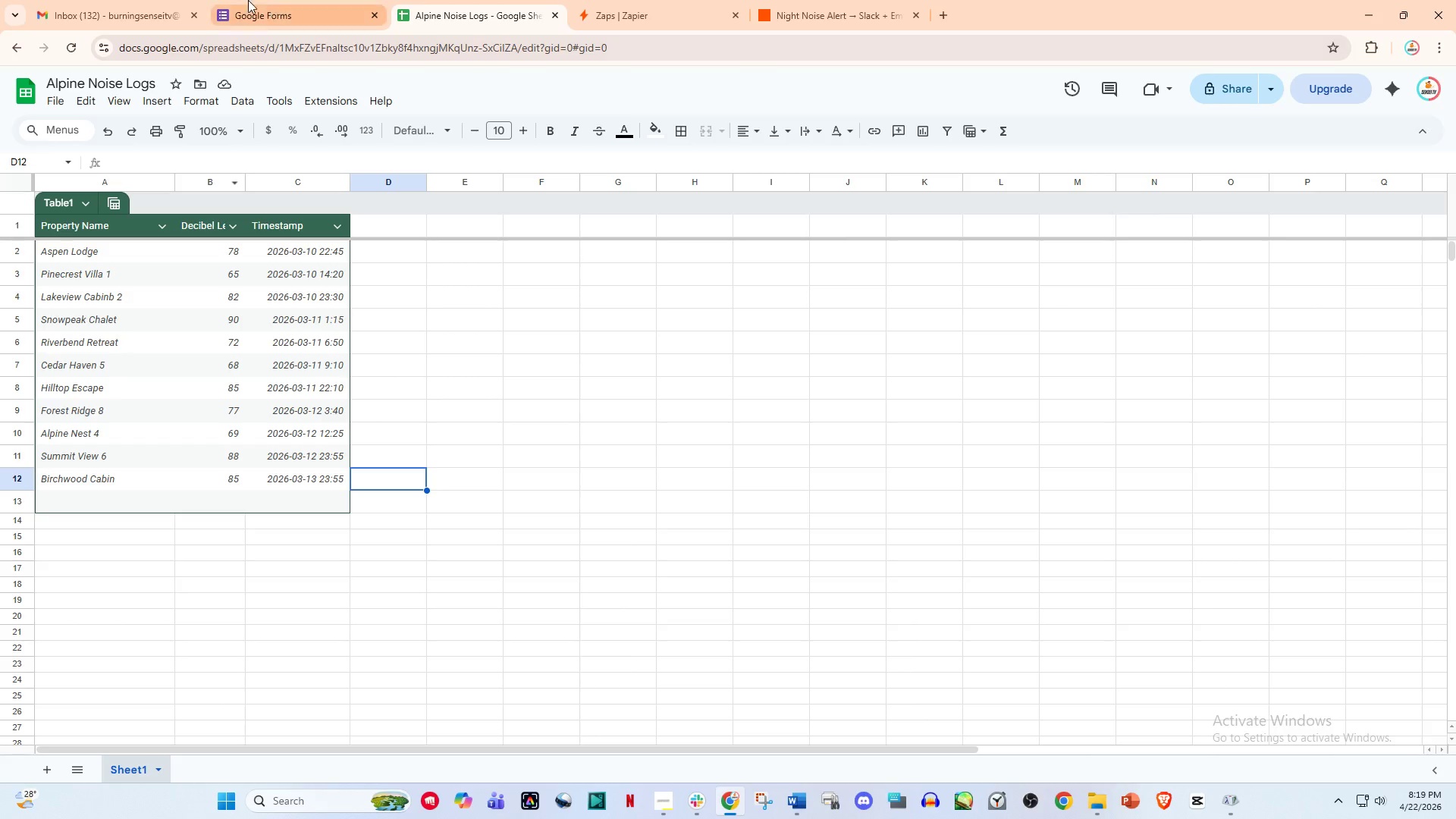 
left_click([158, 0])
 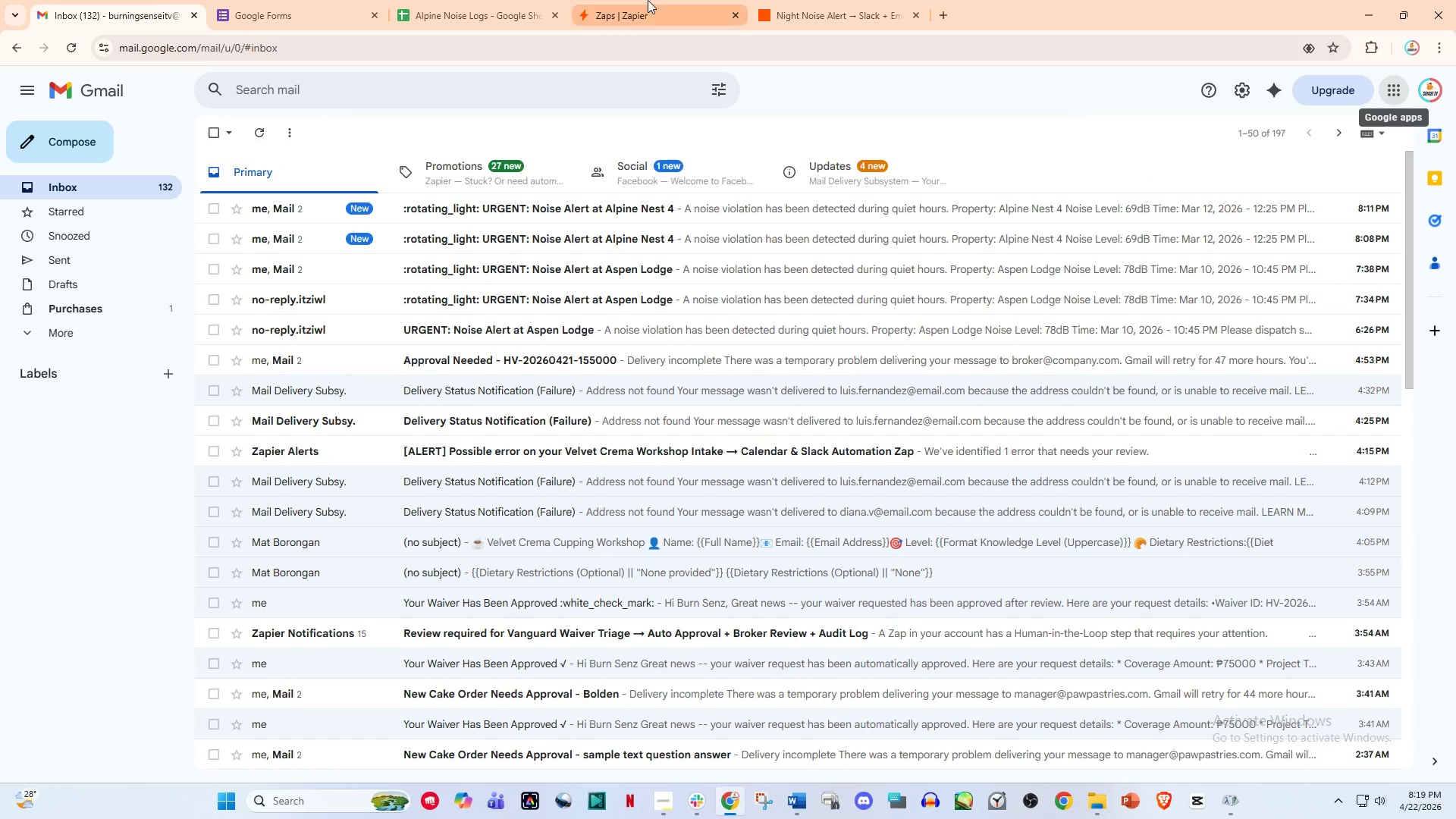 
double_click([802, 0])
 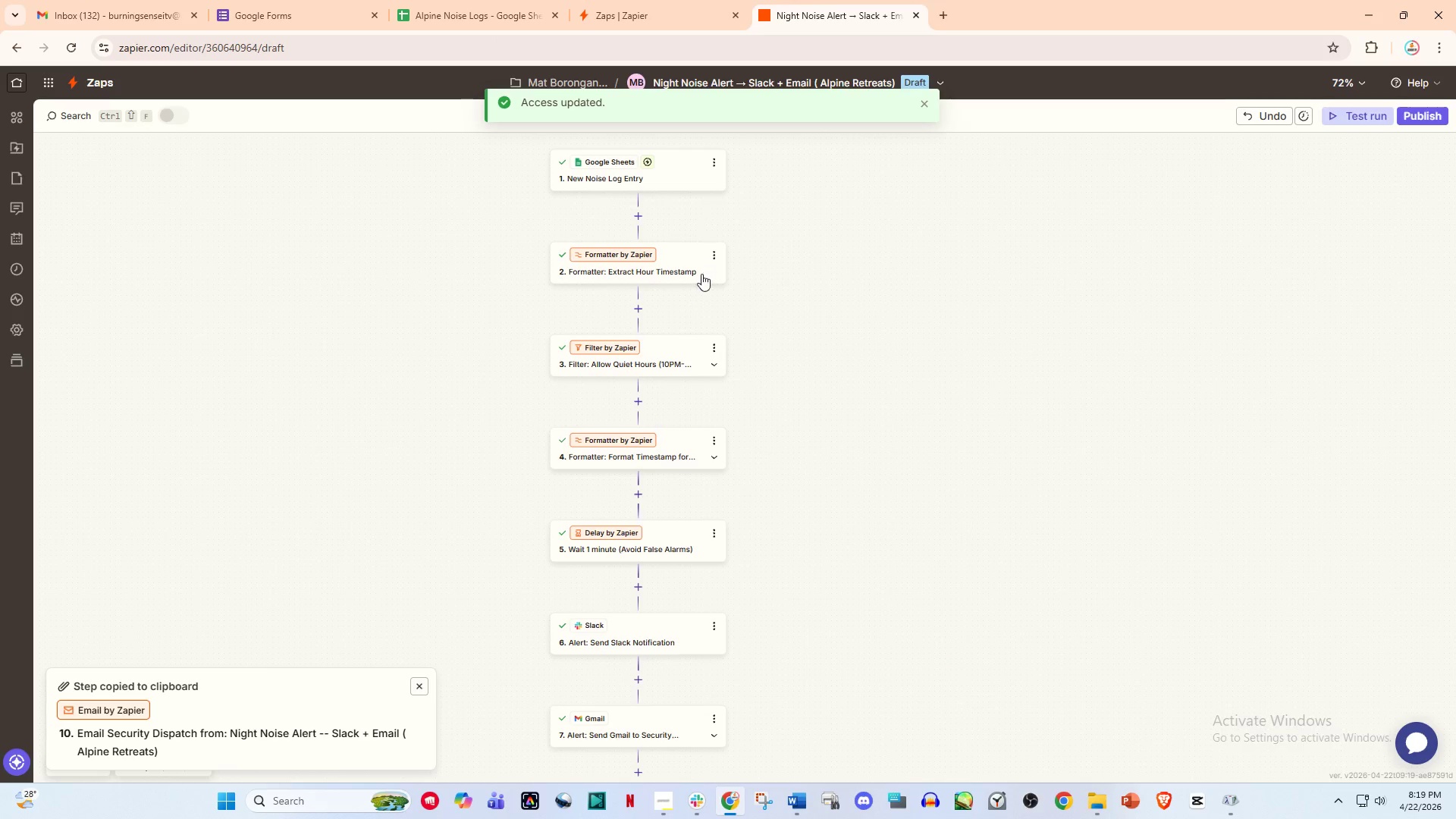 
scroll: coordinate [726, 288], scroll_direction: down, amount: 1.0
 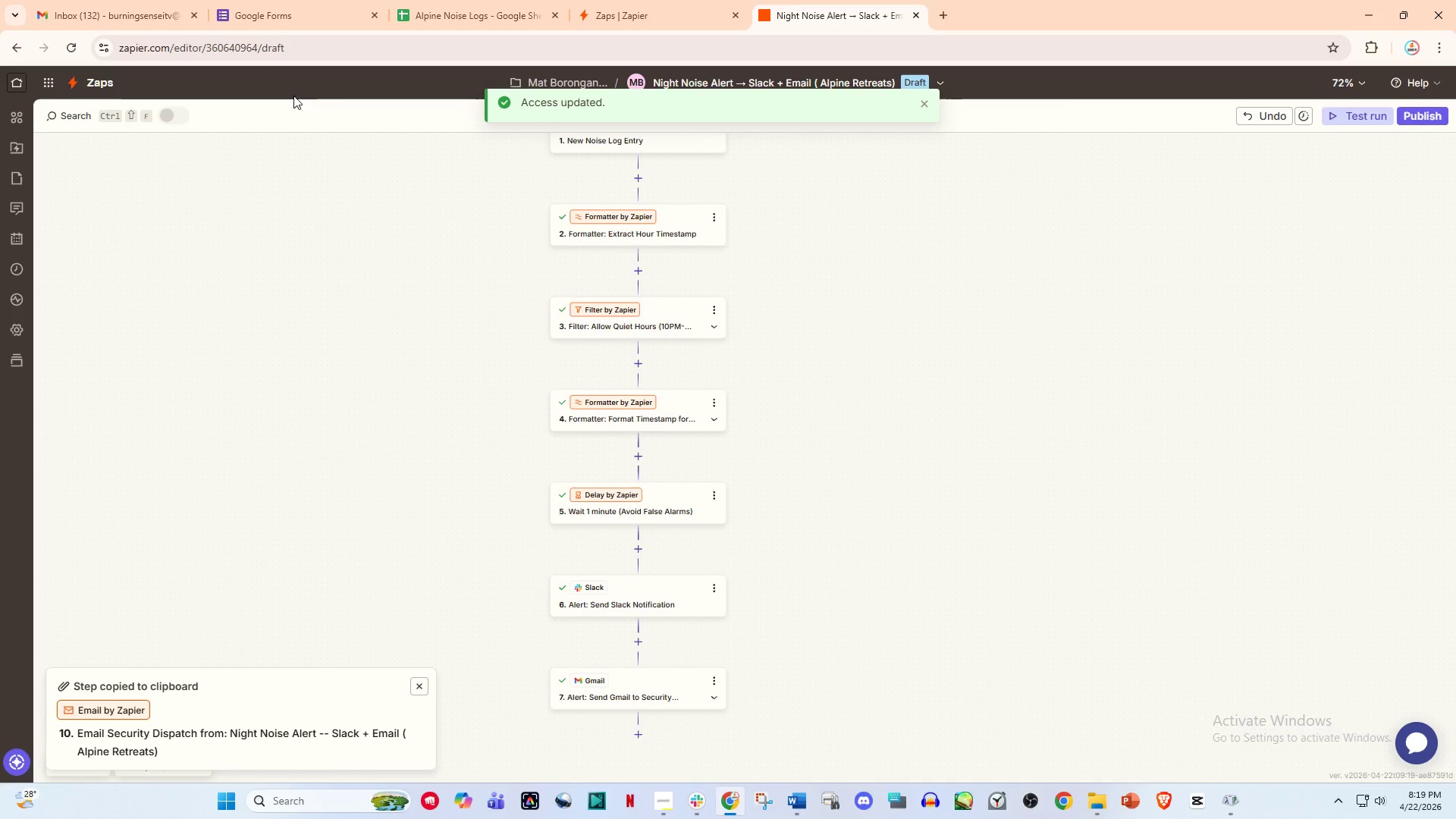 
left_click([457, 0])
 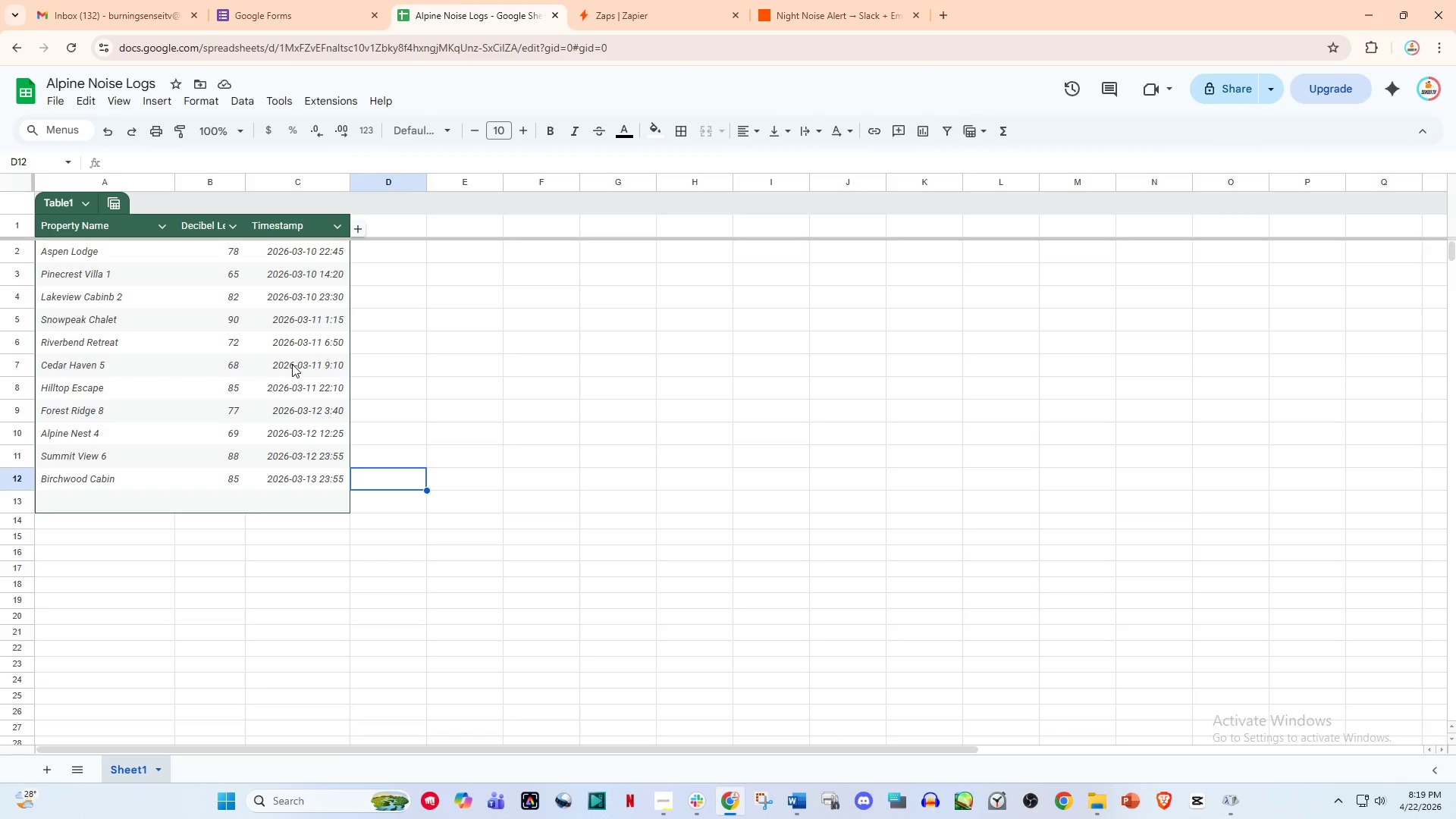 
wait(5.19)
 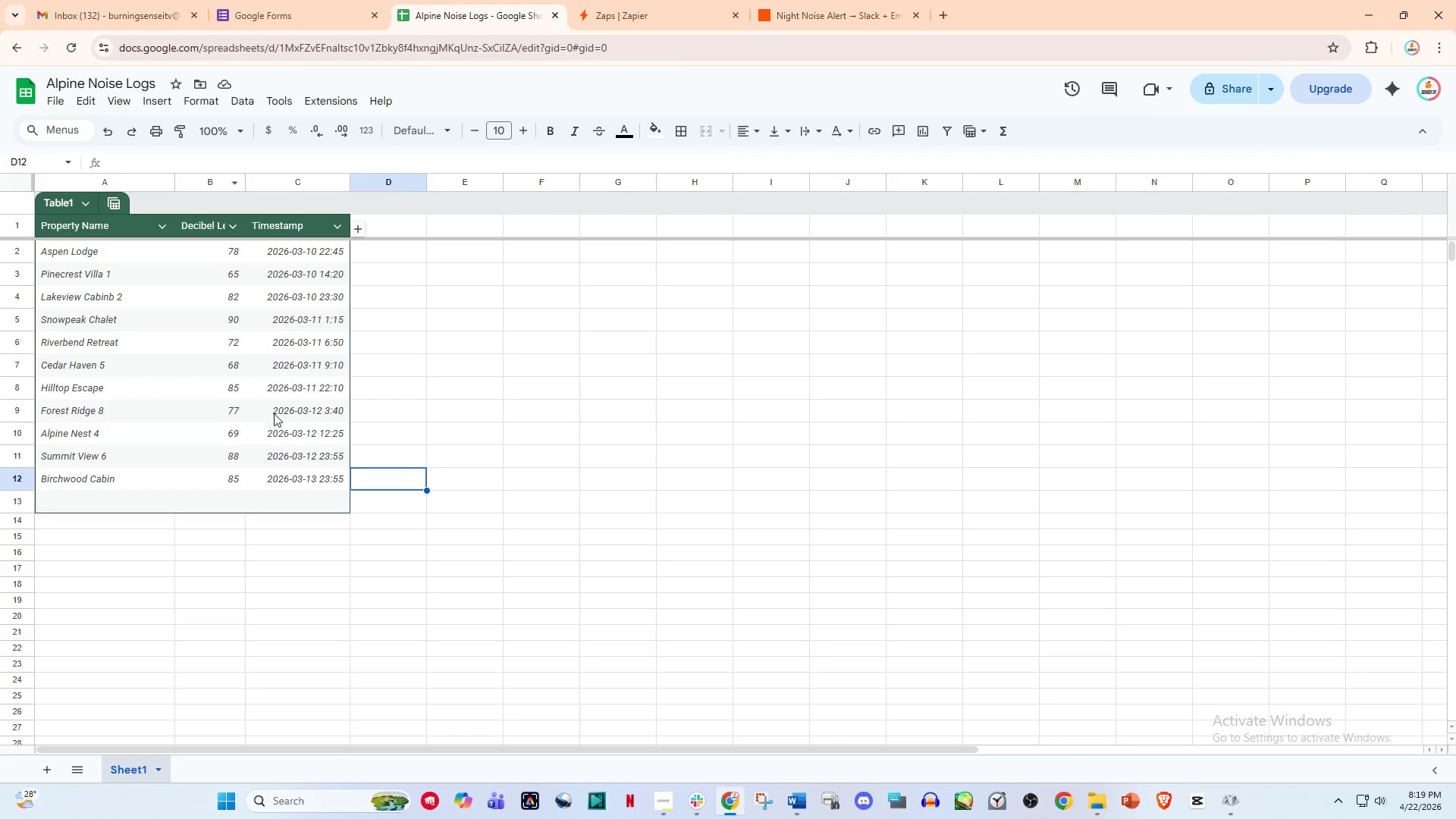 
left_click([292, 364])
 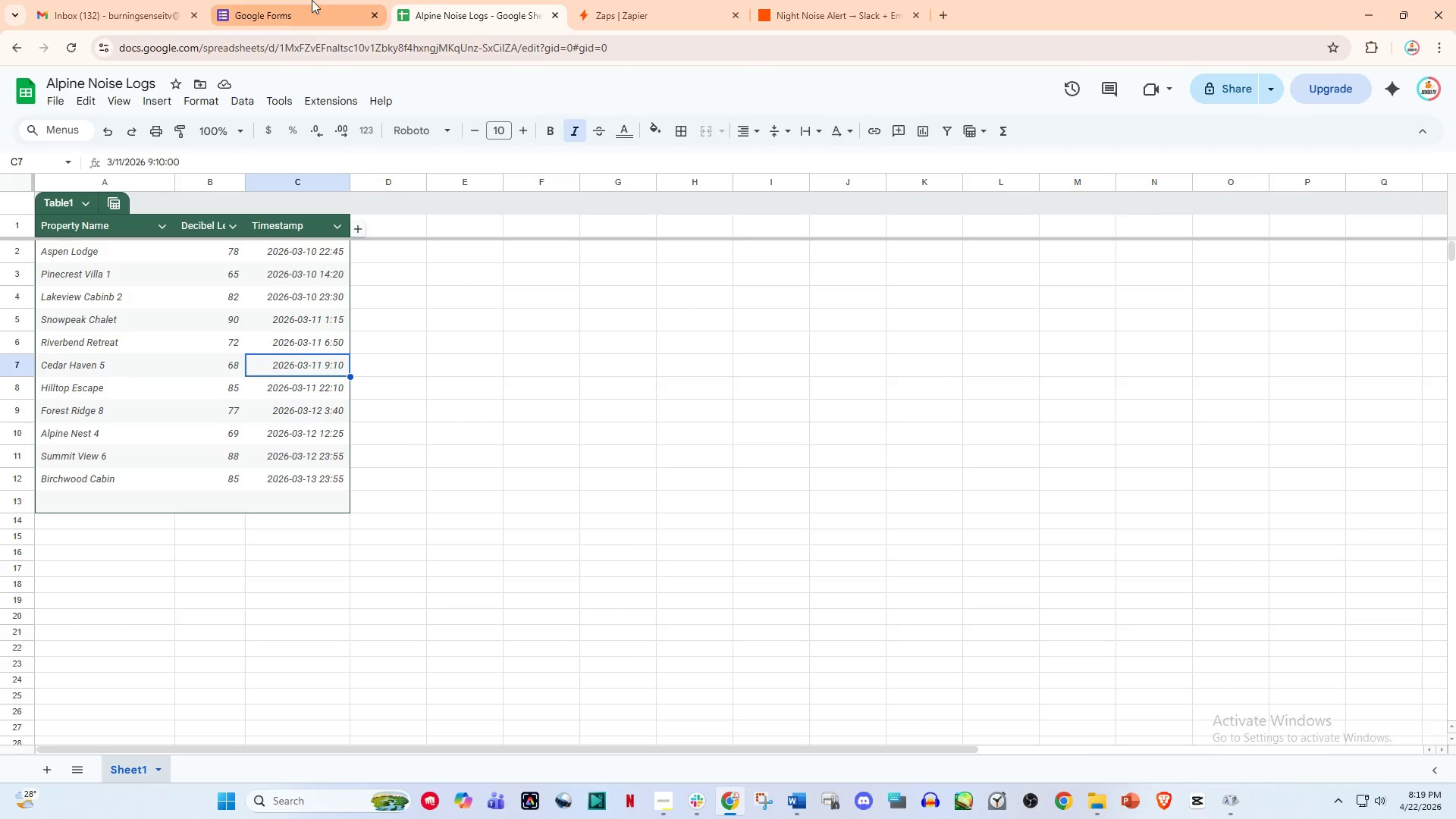 
left_click([174, 0])
 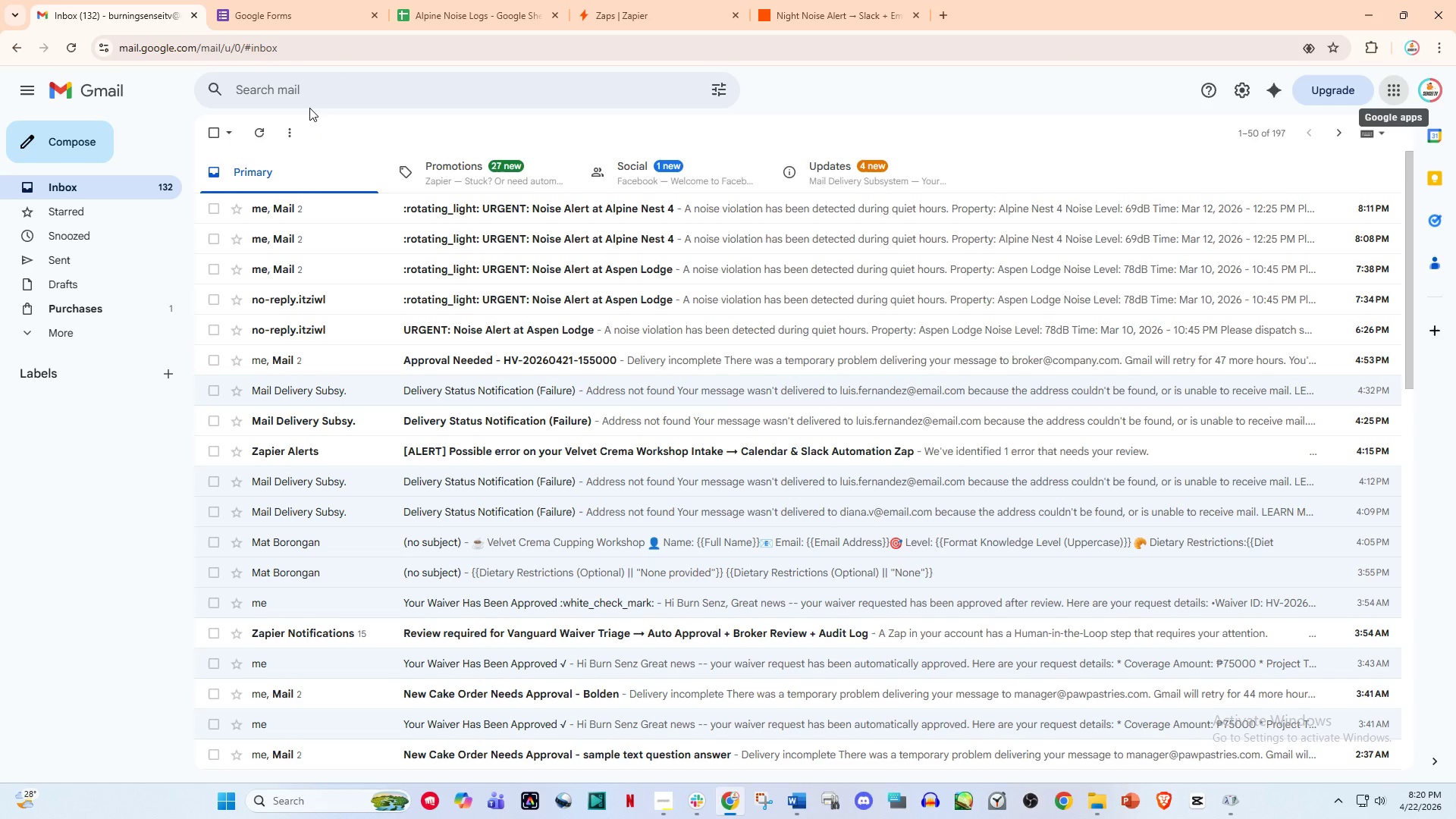 
wait(40.59)
 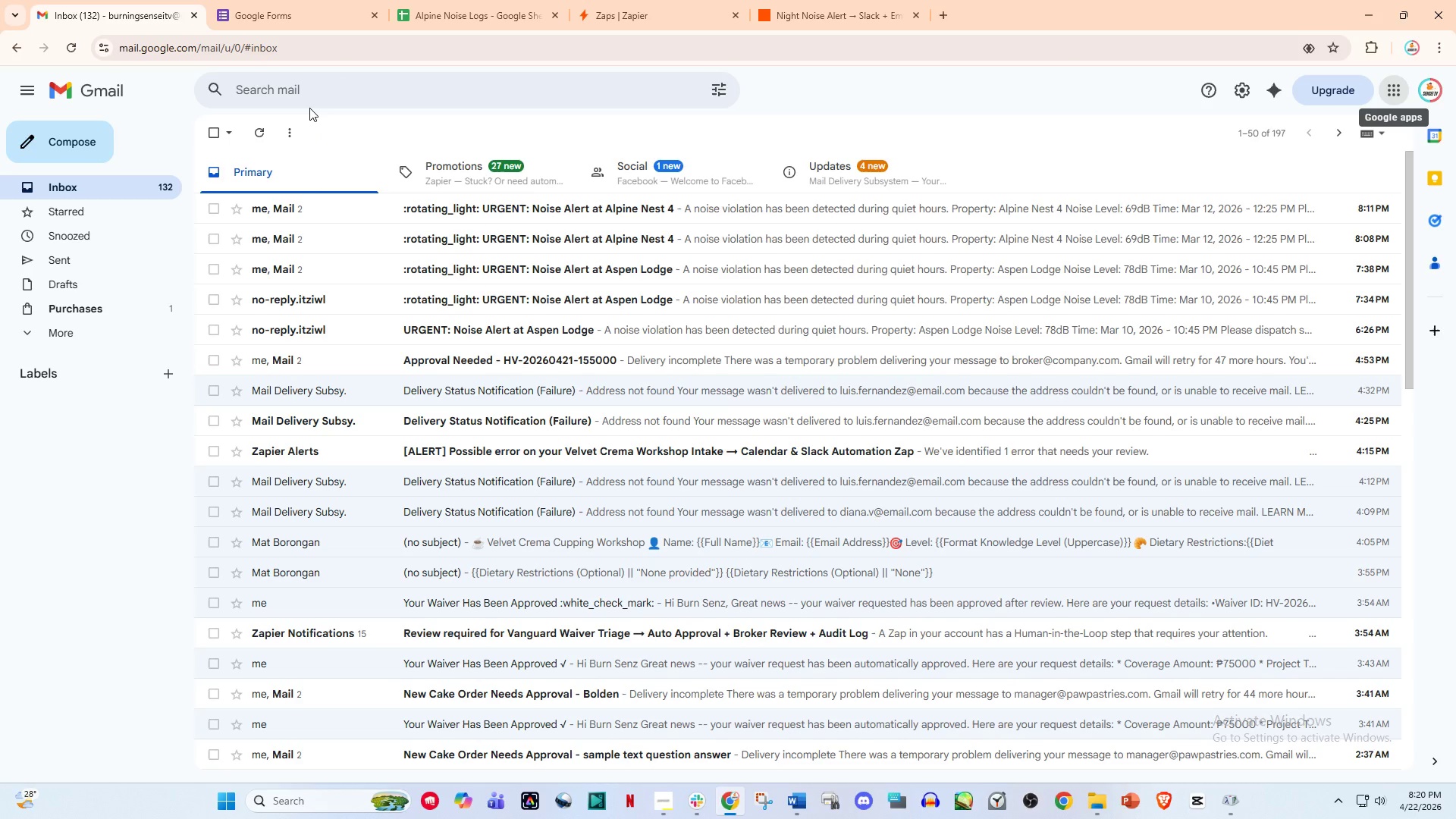 
left_click([453, 0])
 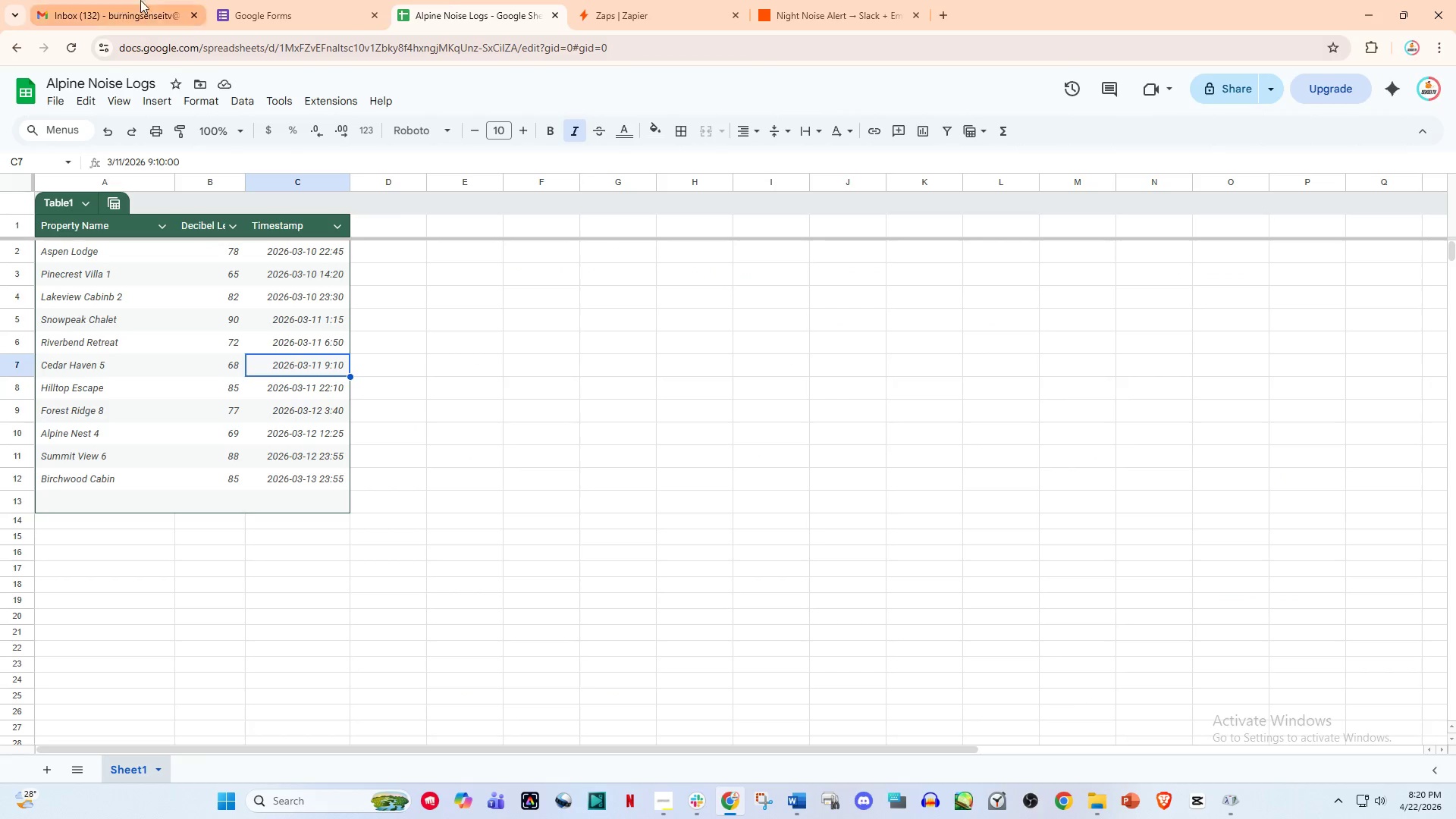 
left_click([630, 0])
 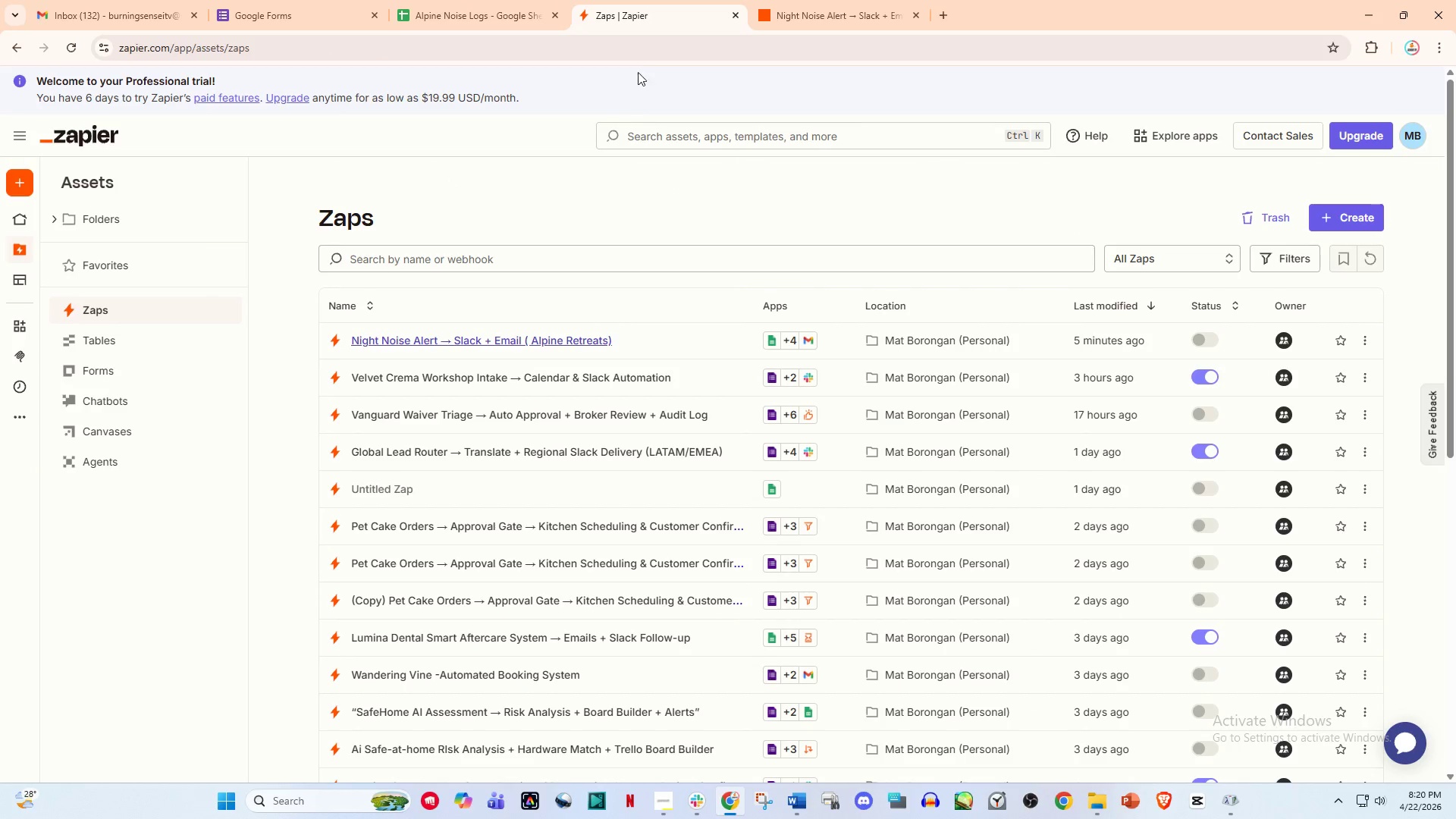 
left_click([836, 0])
 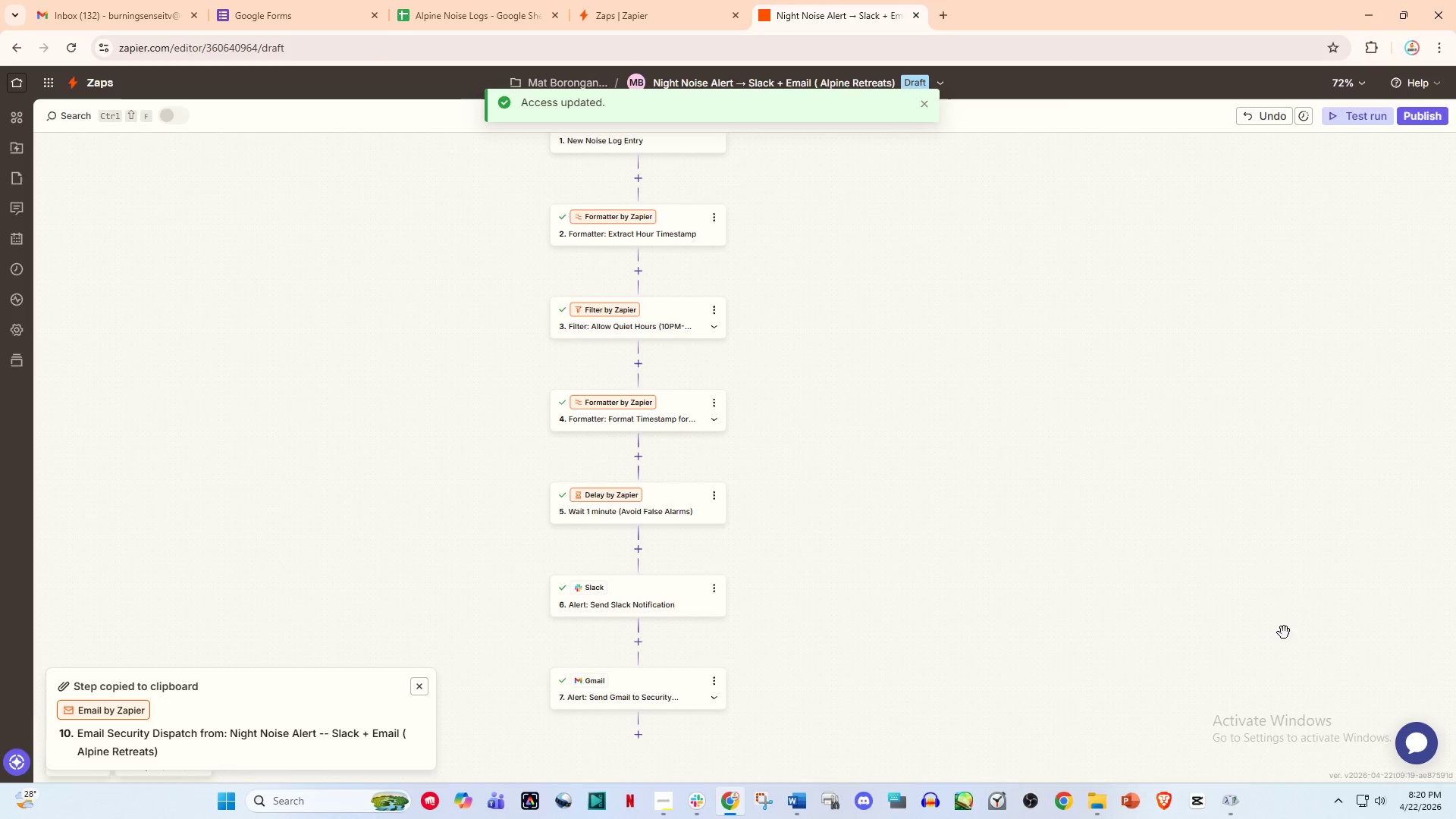 
left_click_drag(start_coordinate=[918, 466], to_coordinate=[950, 448])
 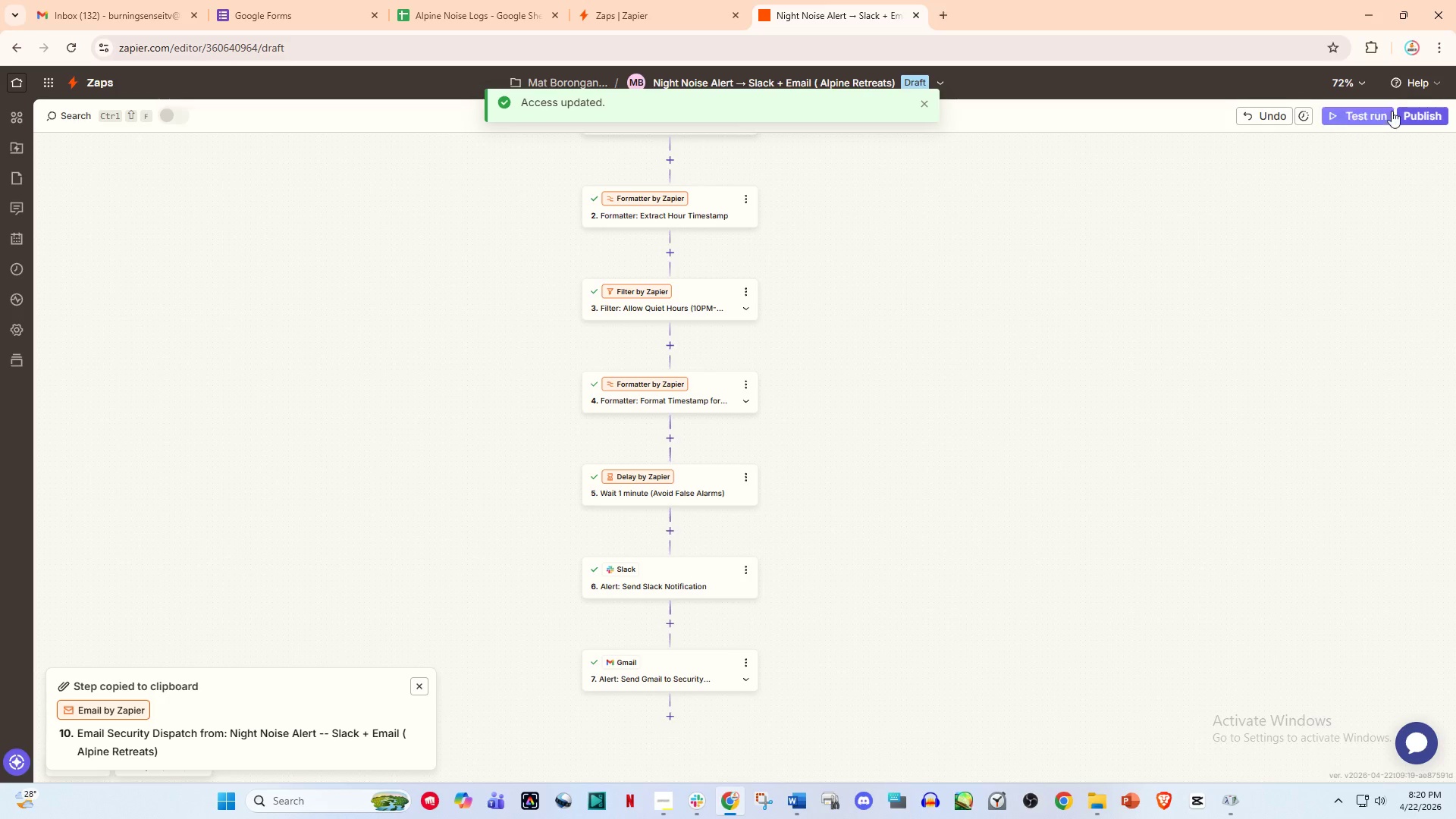 
left_click([1369, 115])
 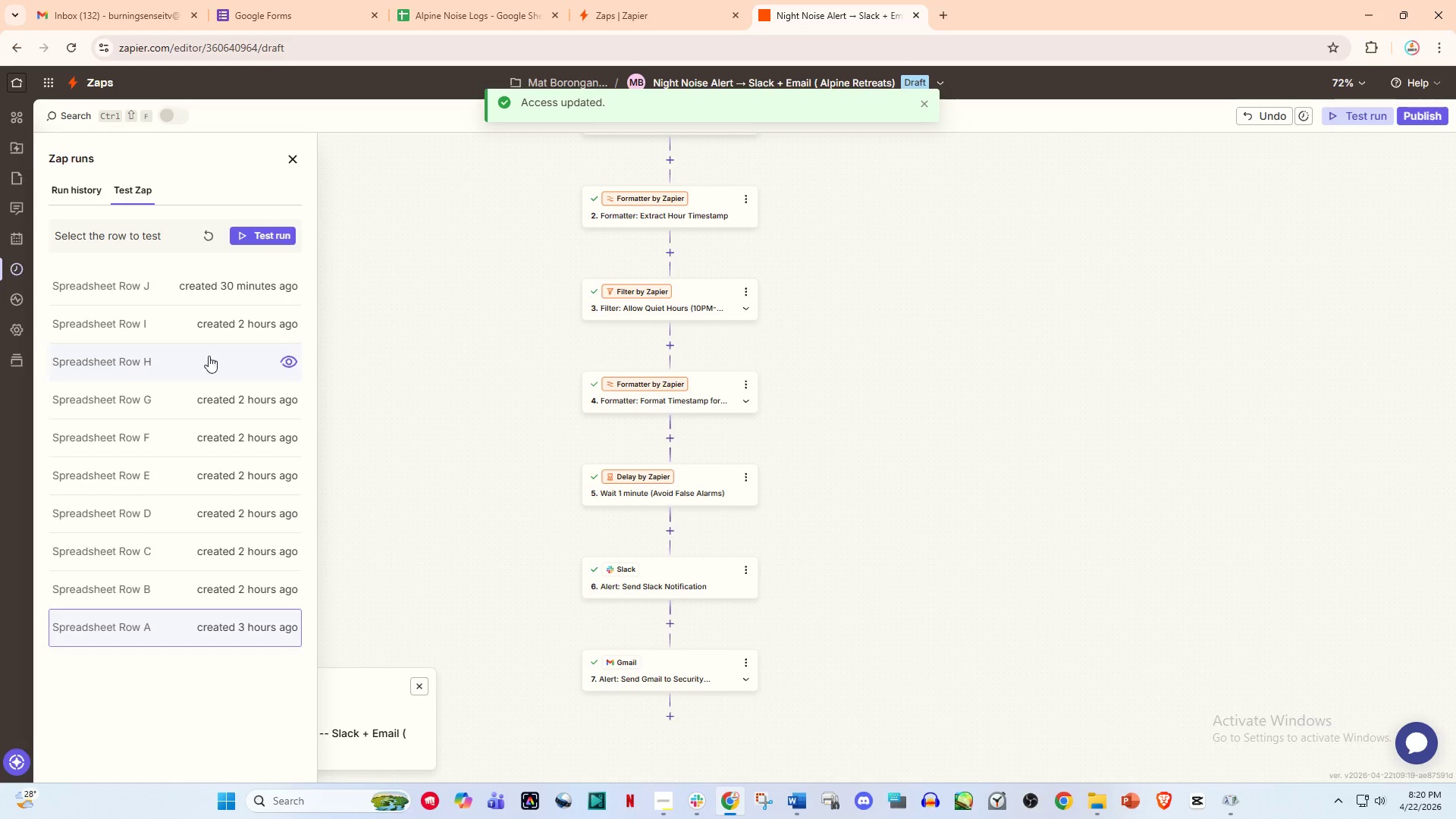 
left_click([151, 410])
 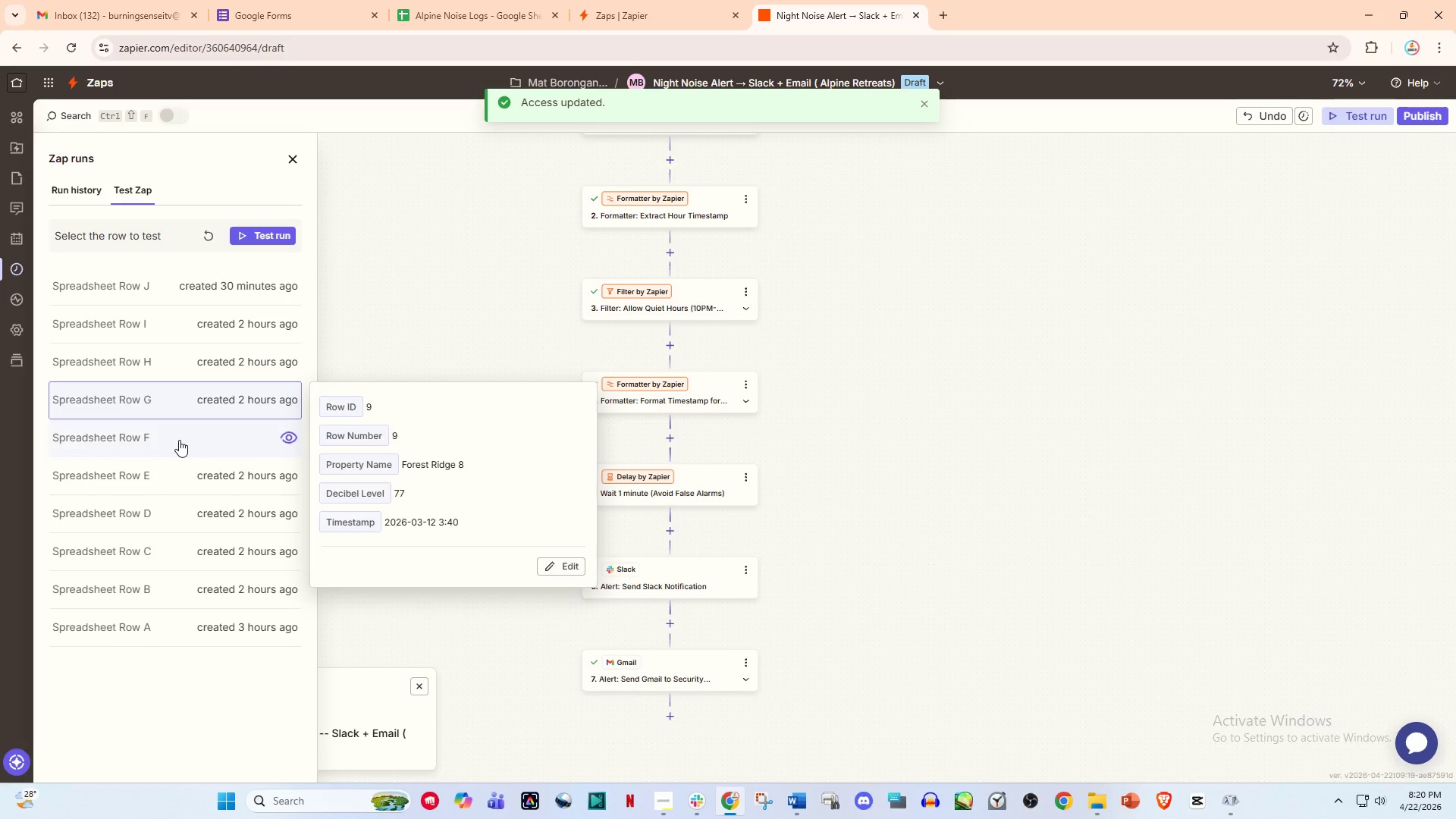 
left_click([179, 440])
 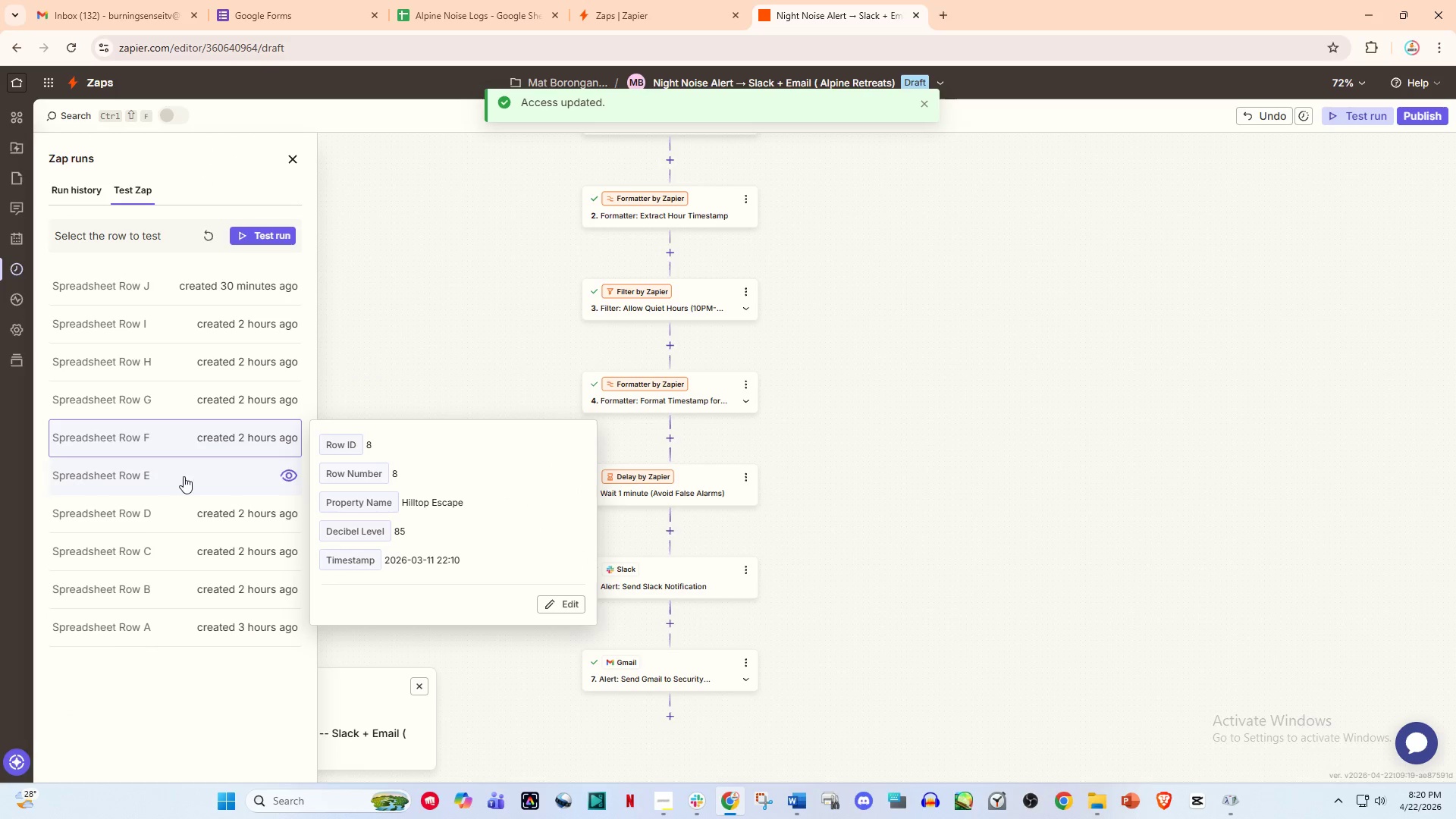 
left_click([184, 489])
 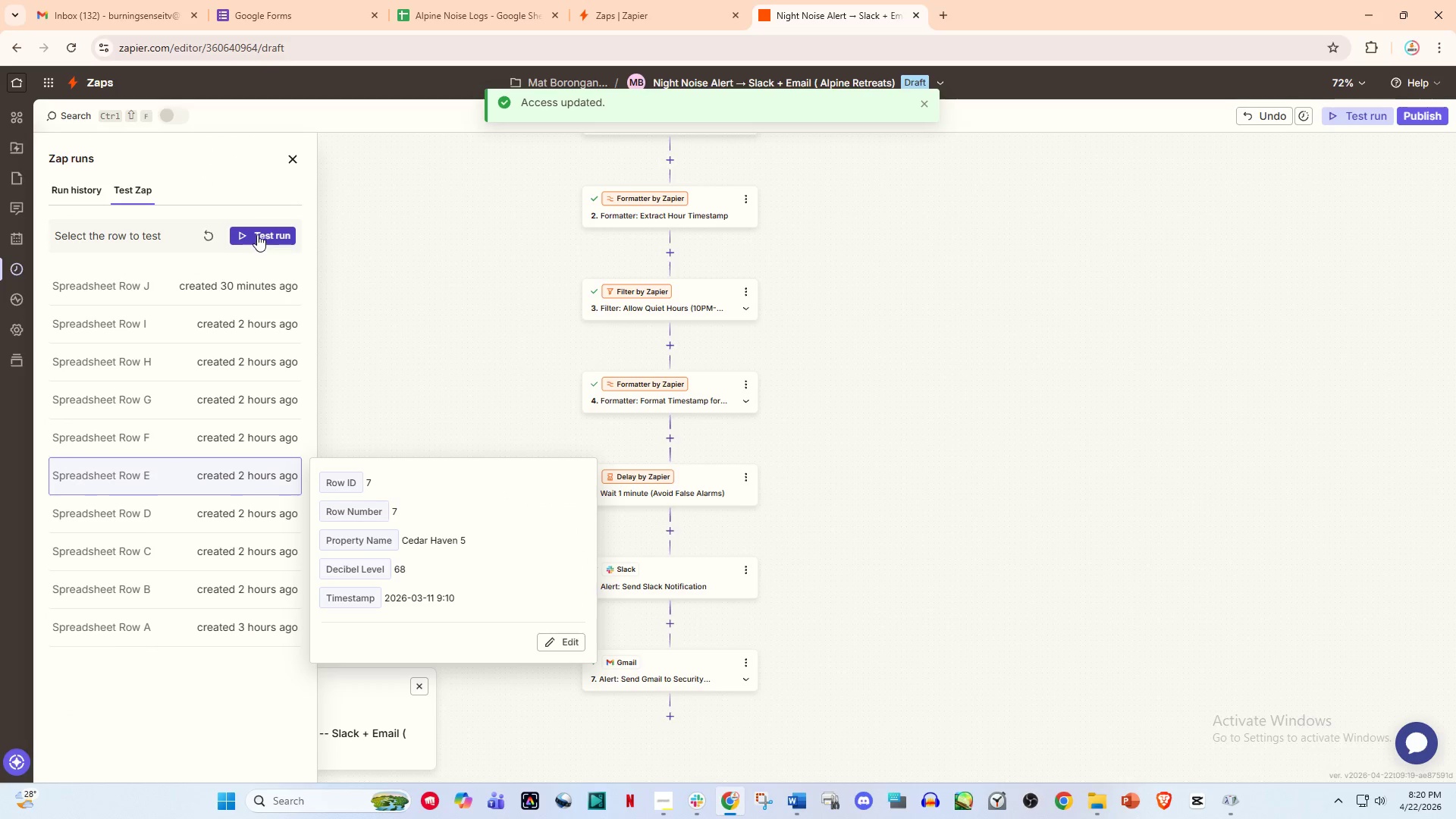 
left_click([261, 231])
 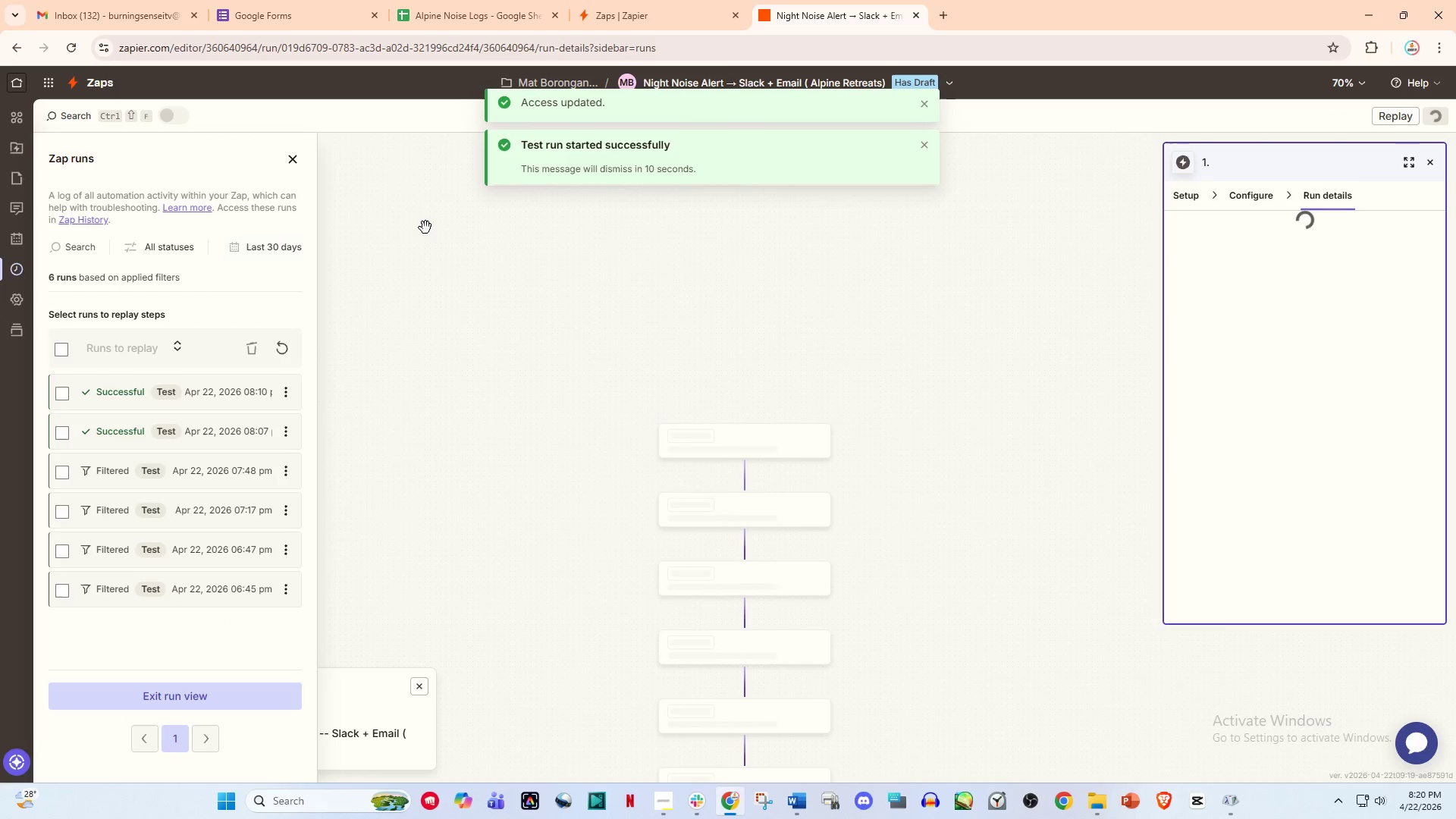 
scroll: coordinate [486, 297], scroll_direction: down, amount: 4.0
 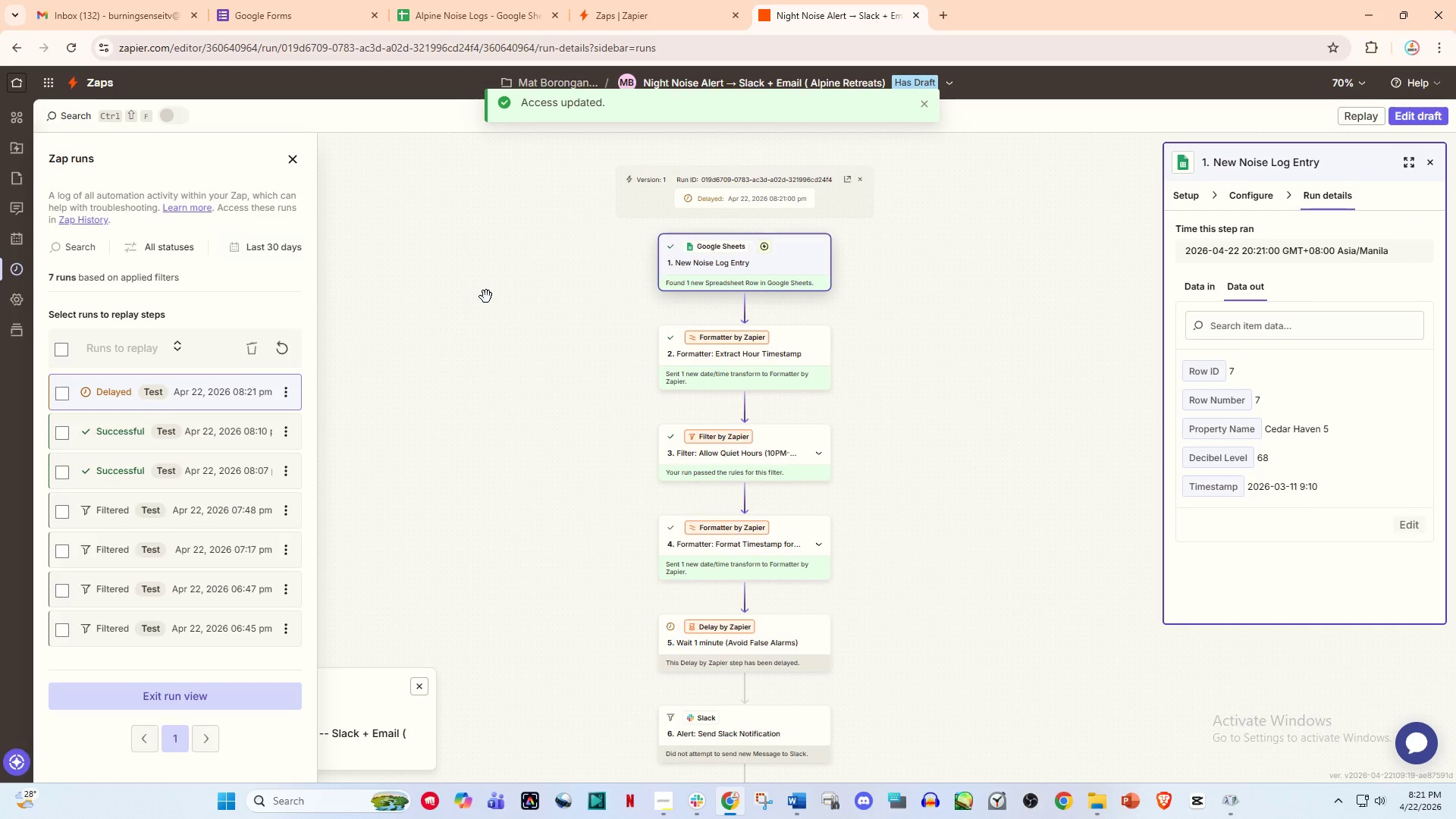 
wait(43.78)
 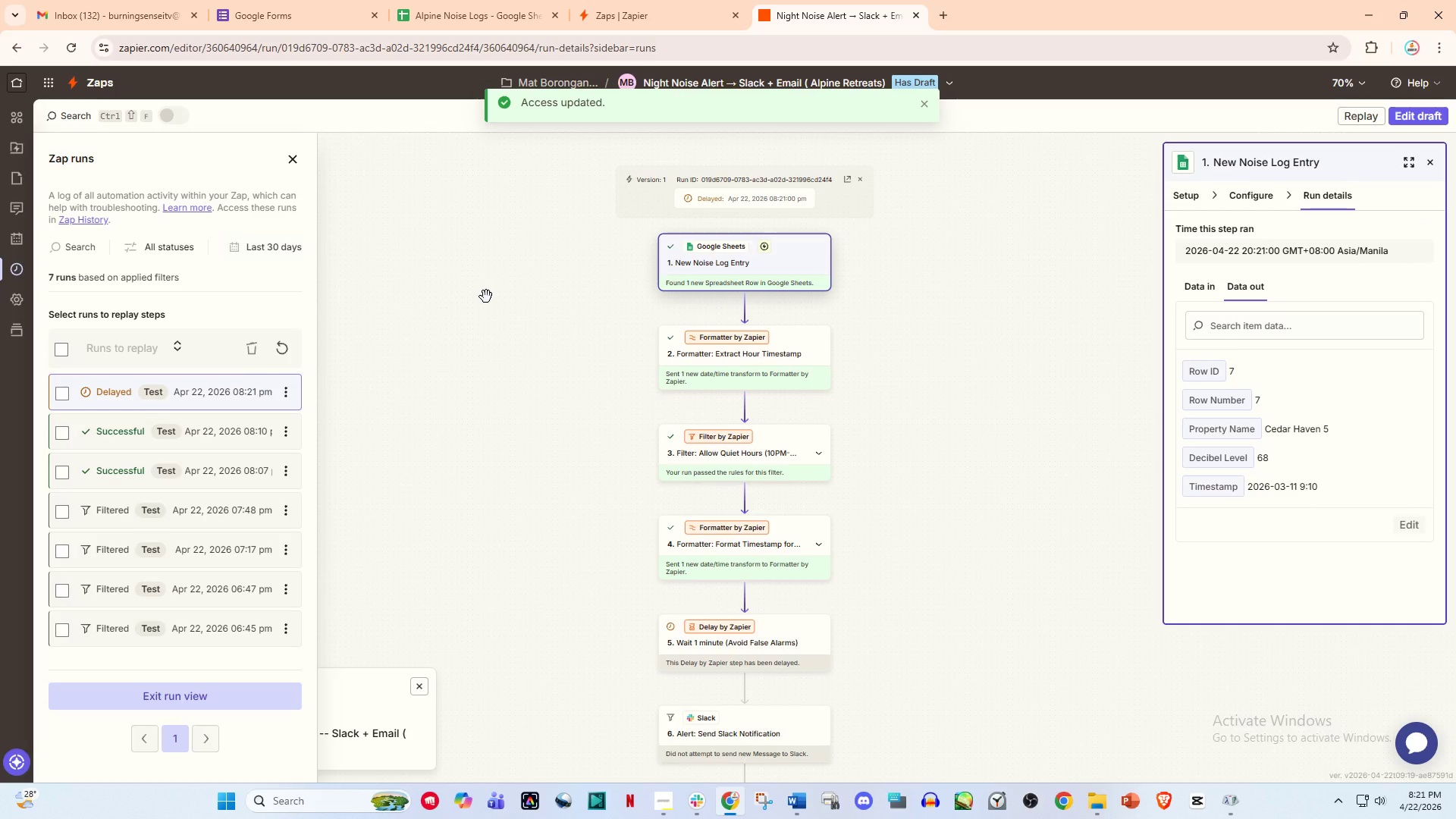 
scroll: coordinate [805, 348], scroll_direction: down, amount: 2.0
 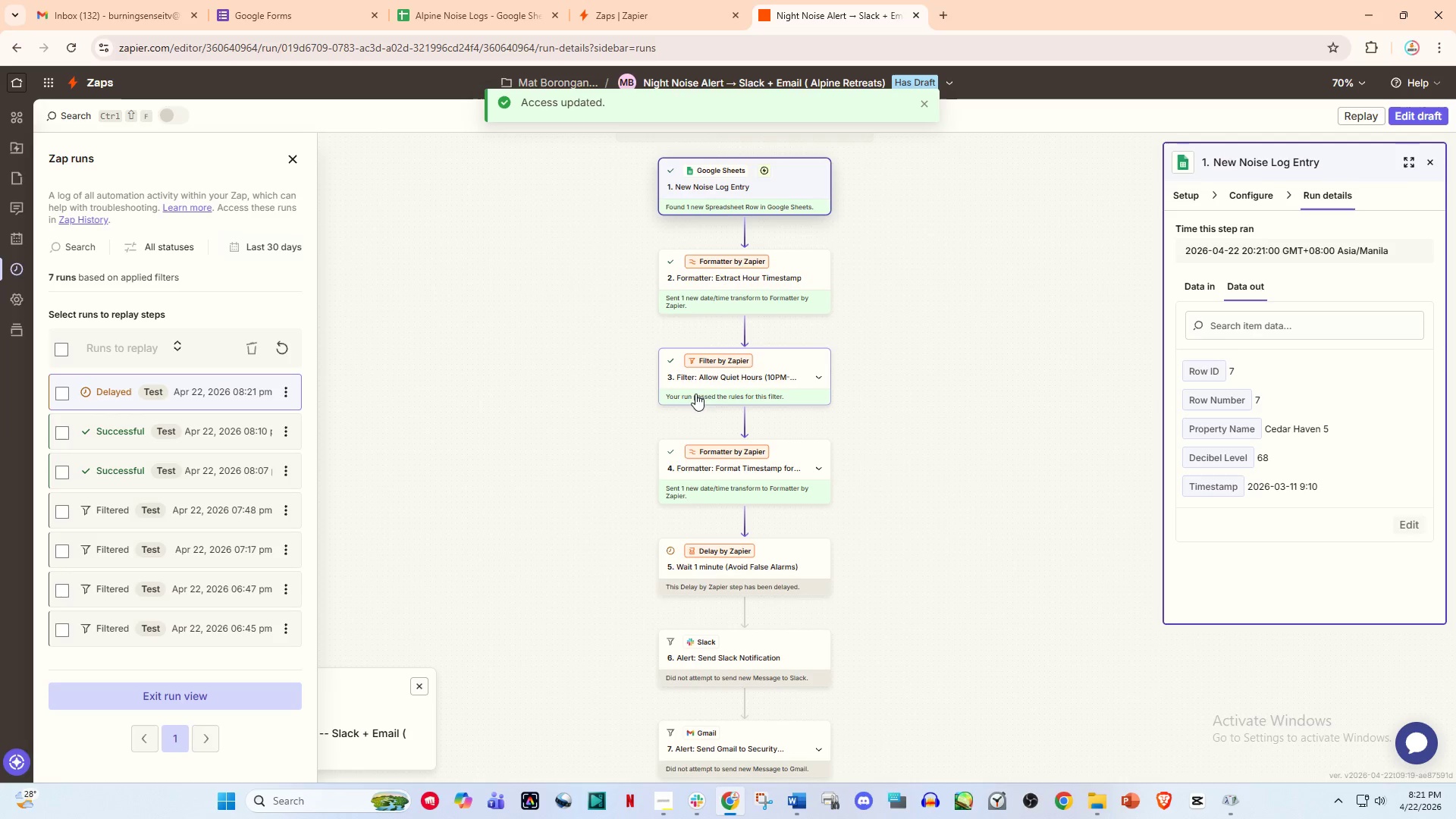 
left_click([714, 394])
 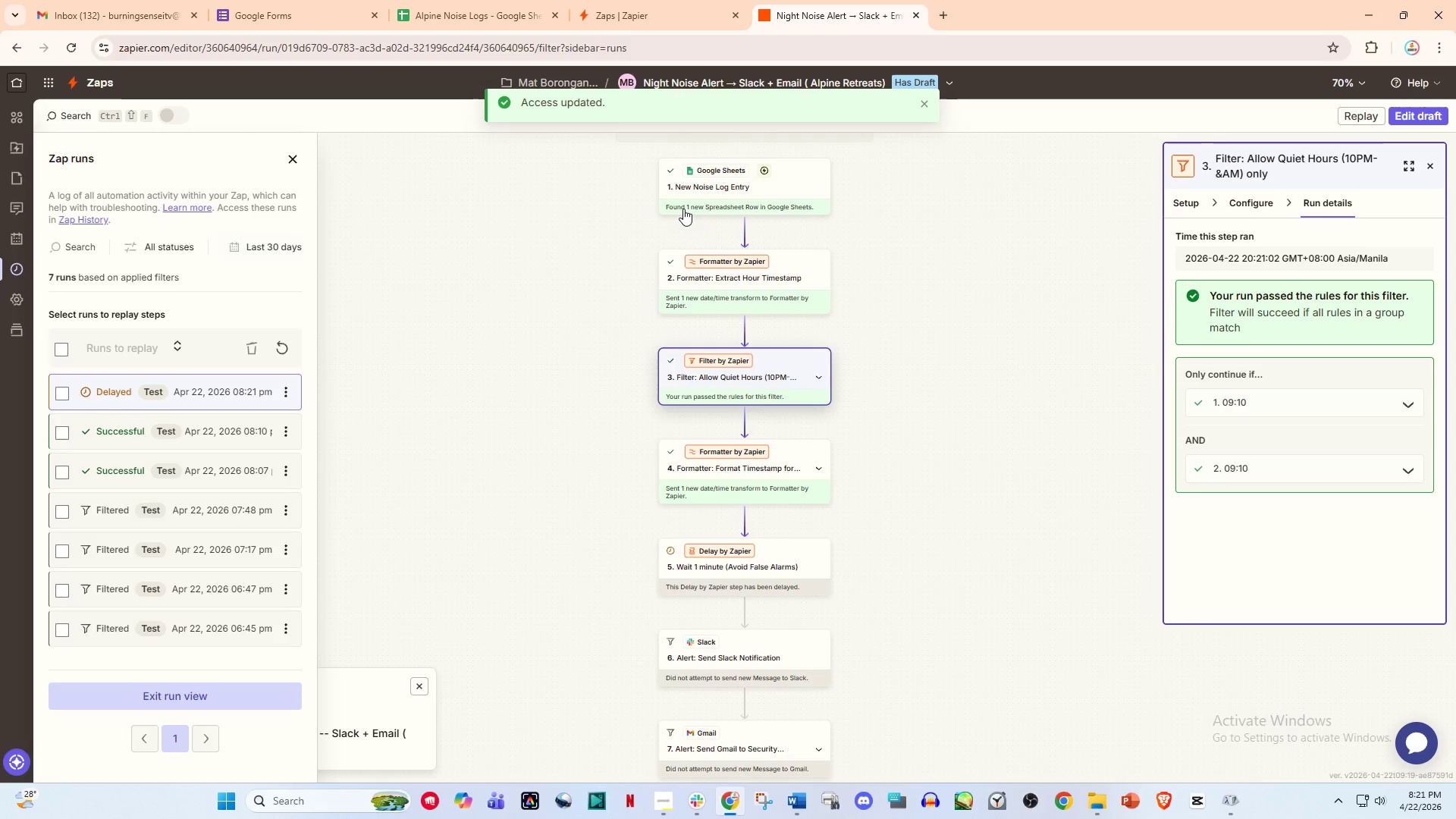 
wait(7.69)
 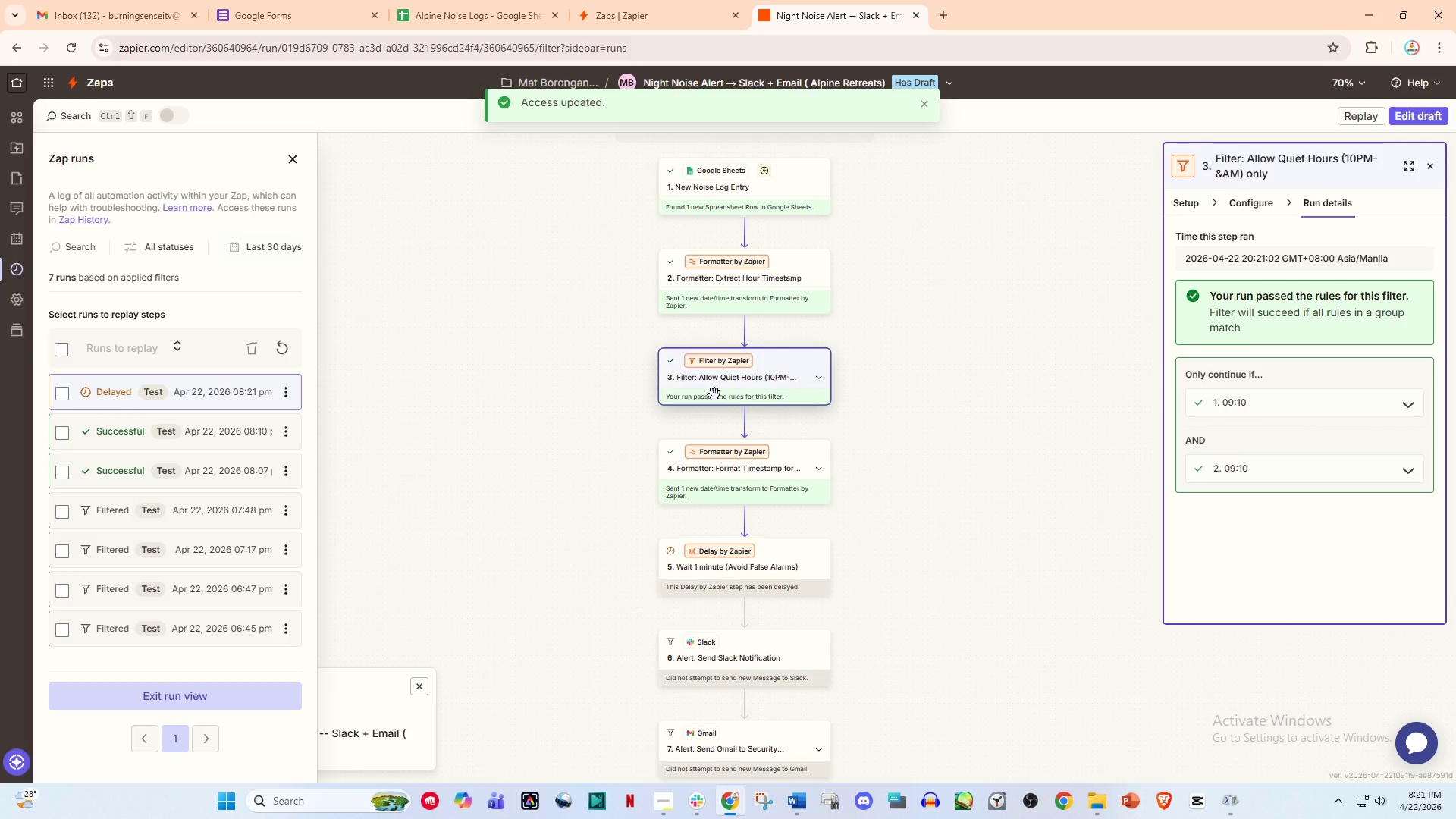 
left_click([735, 285])
 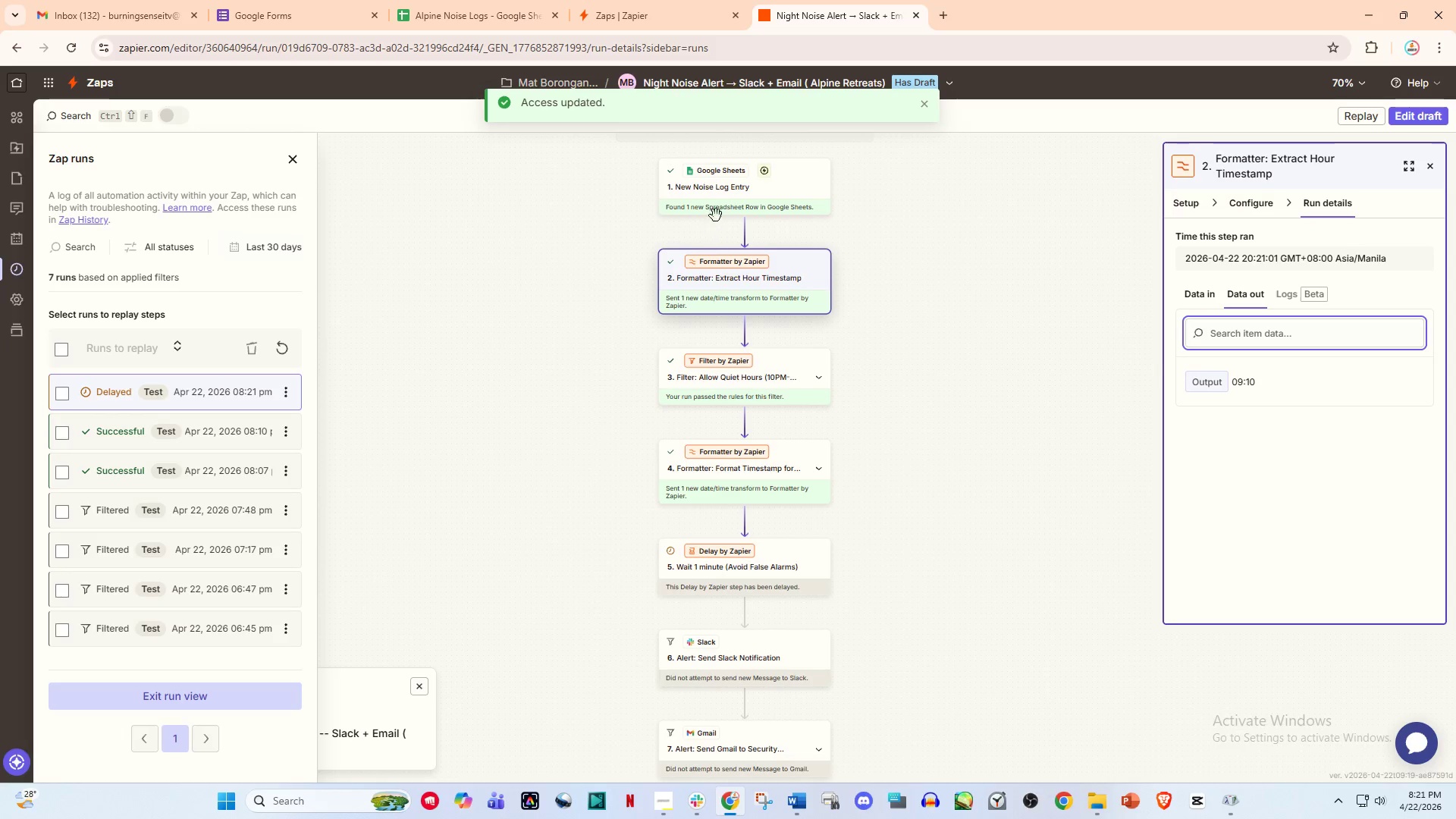 
left_click([725, 182])
 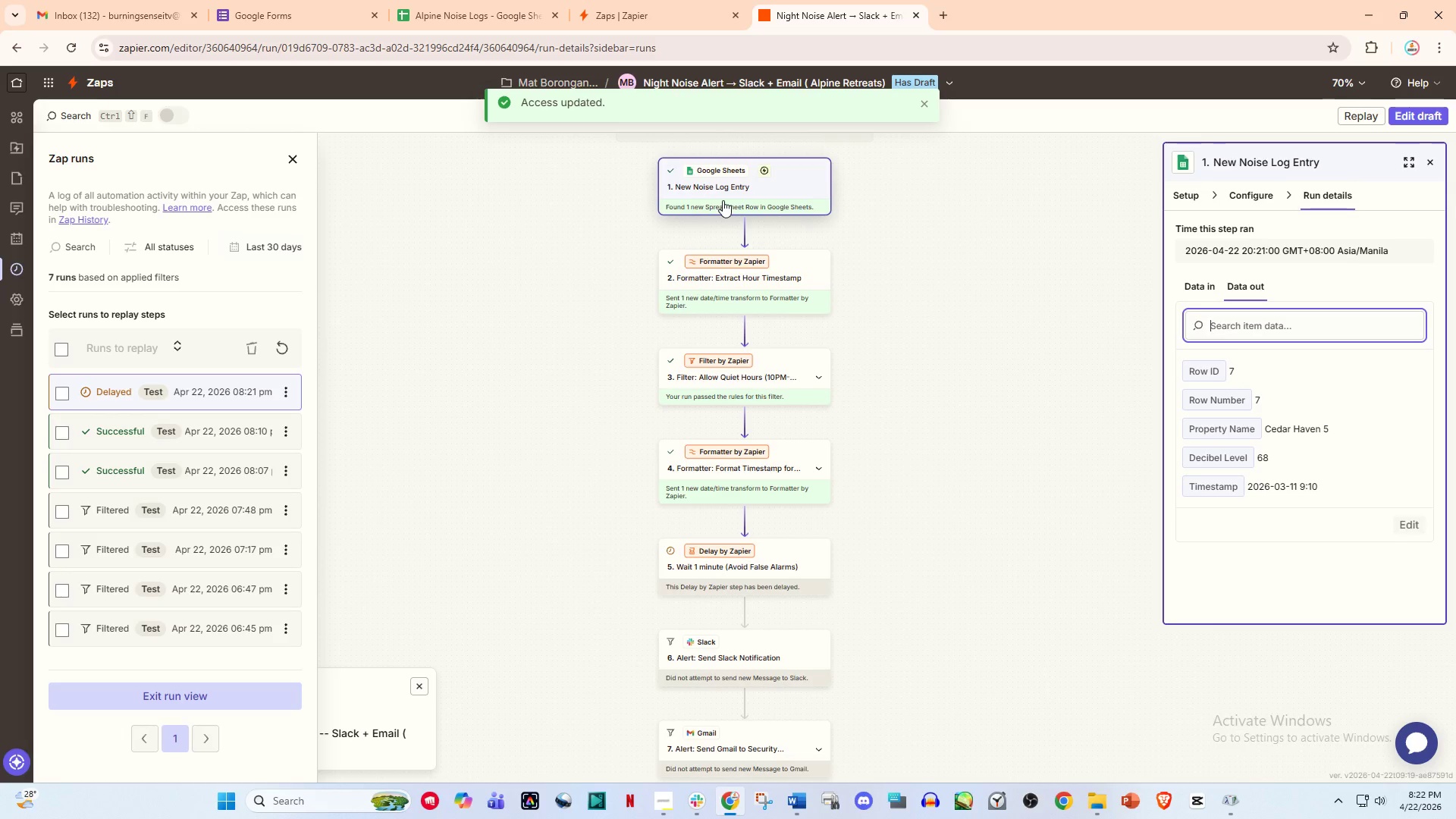 
scroll: coordinate [723, 200], scroll_direction: down, amount: 1.0
 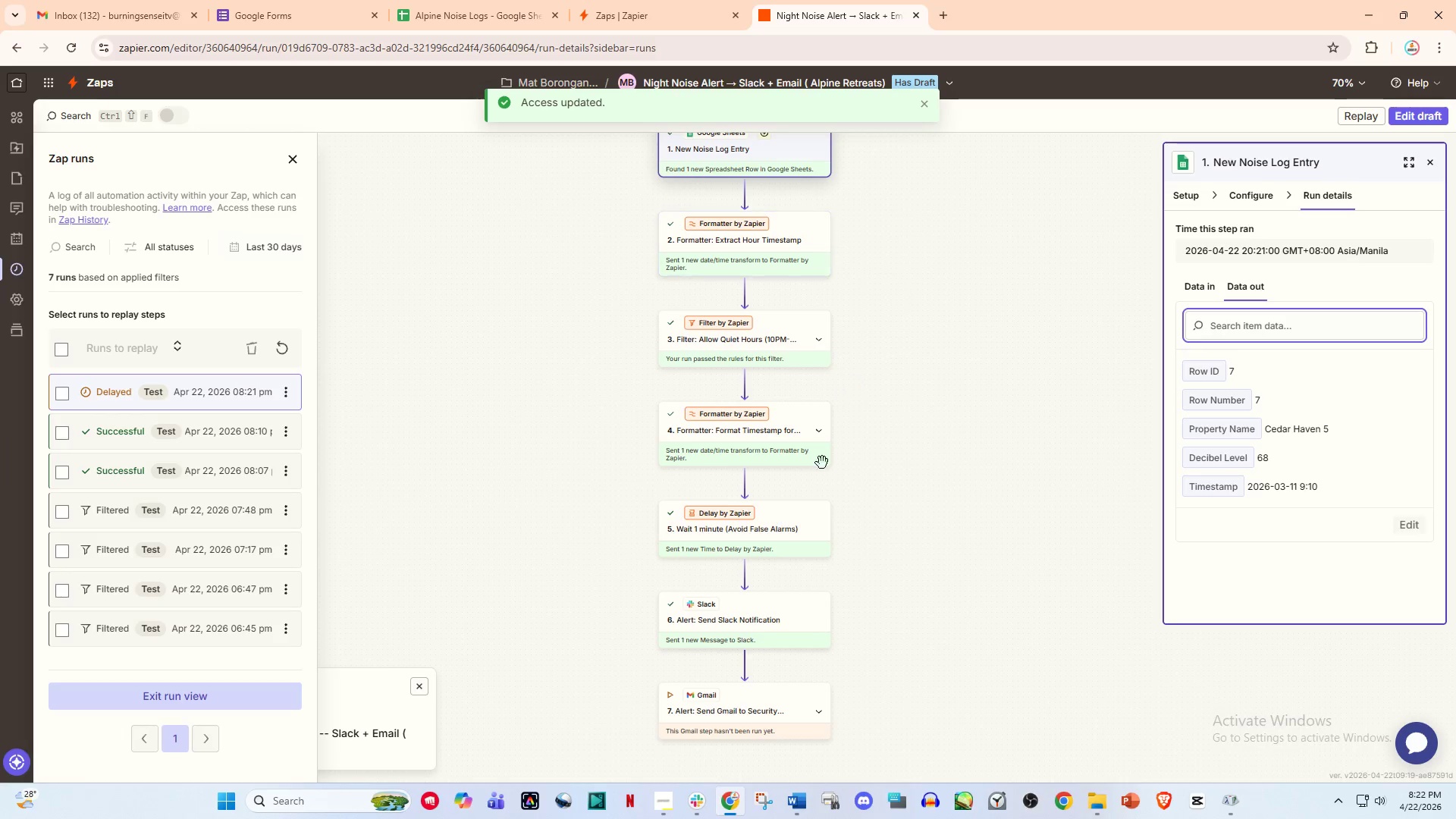 
left_click([806, 523])
 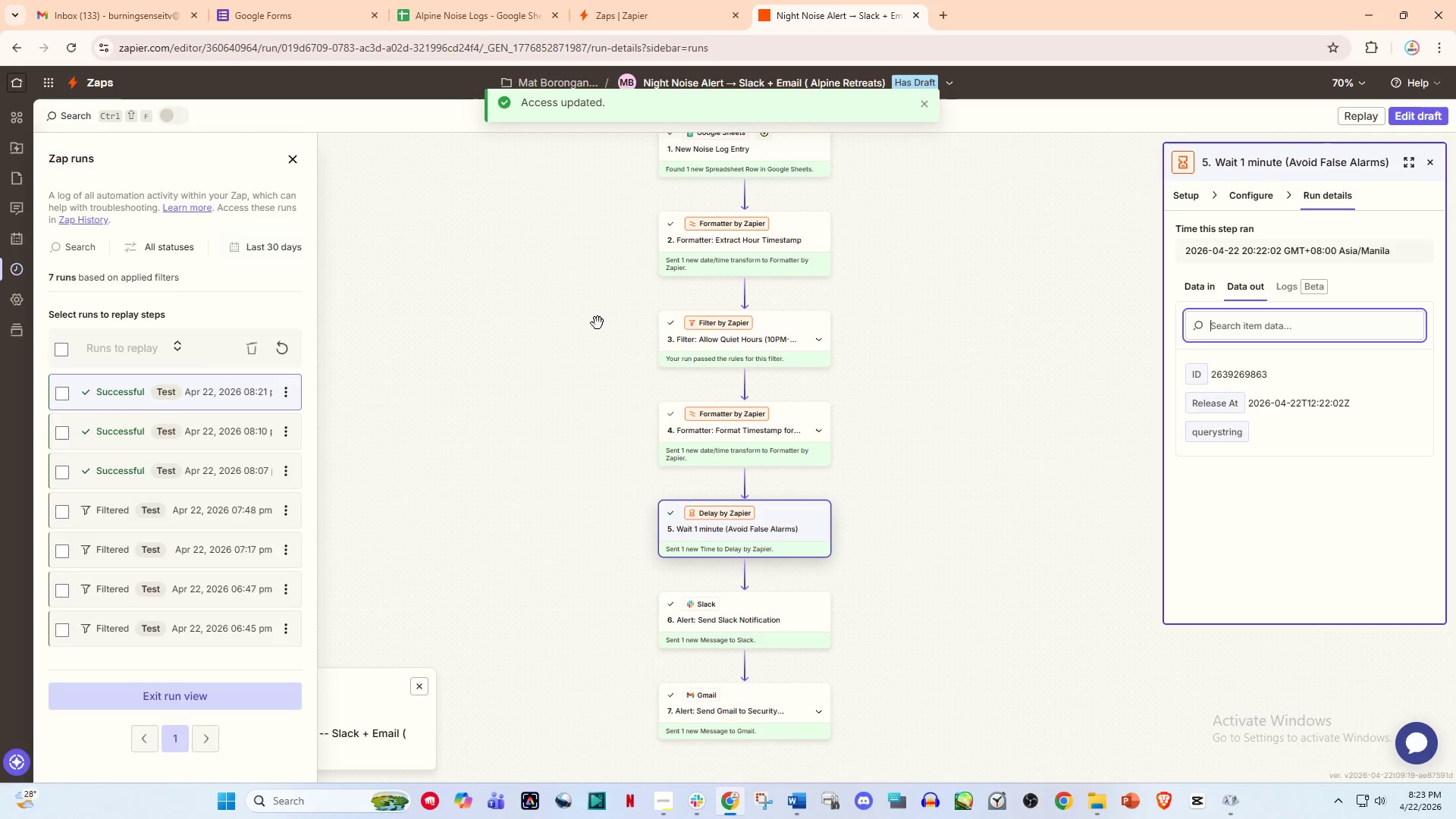 
wait(99.03)
 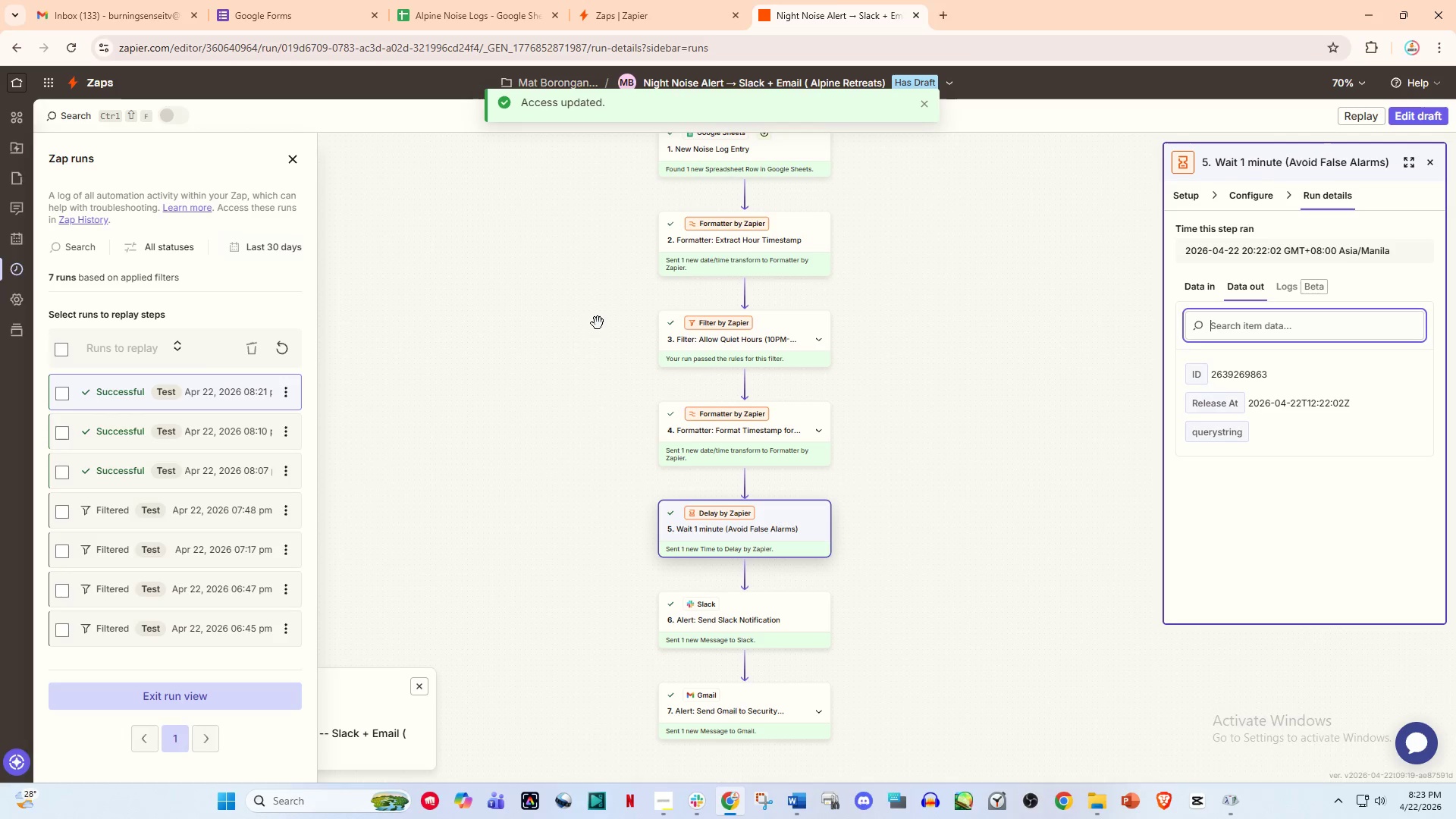 
scroll: coordinate [764, 374], scroll_direction: down, amount: 1.0
 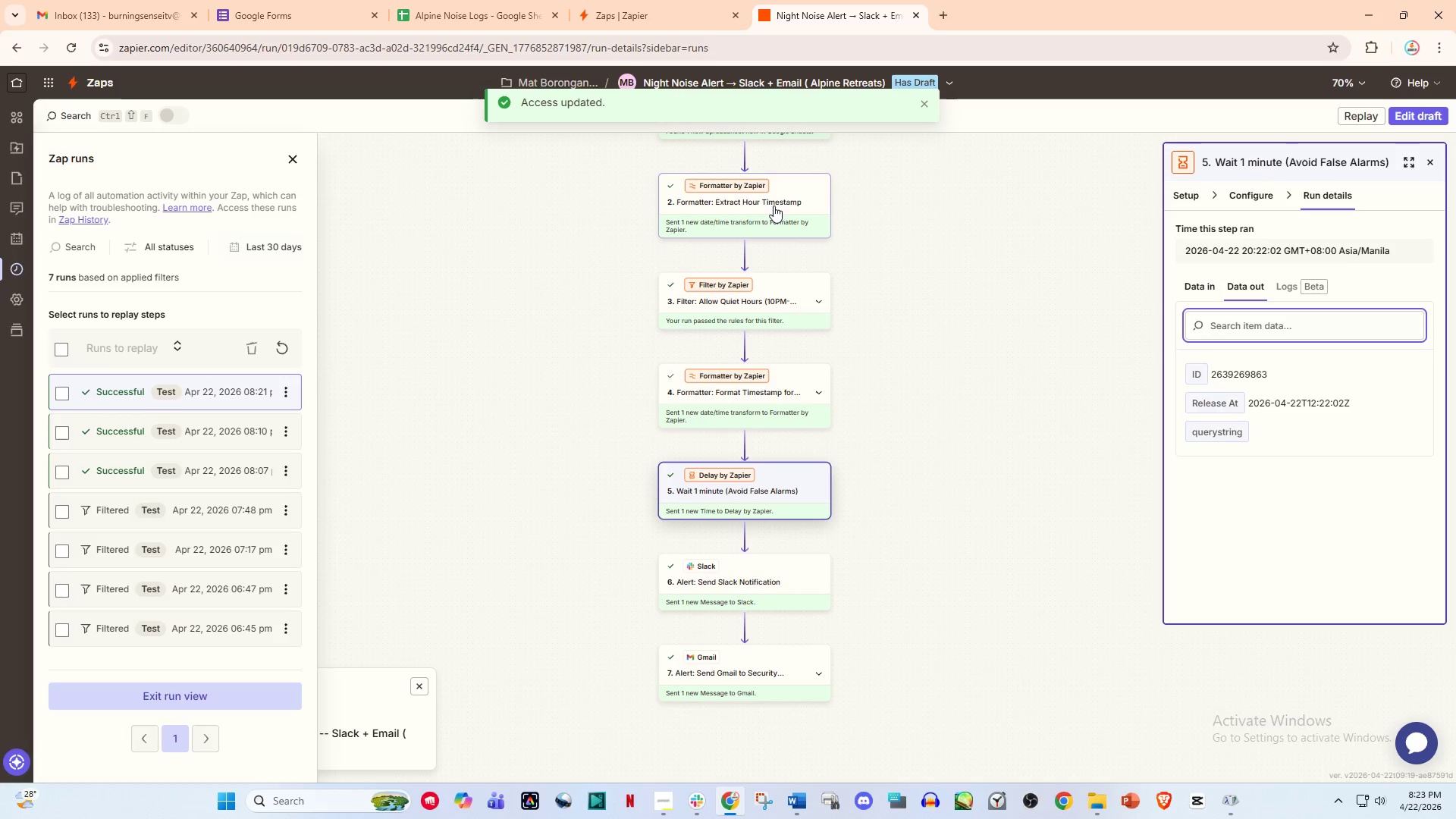 
left_click([757, 187])
 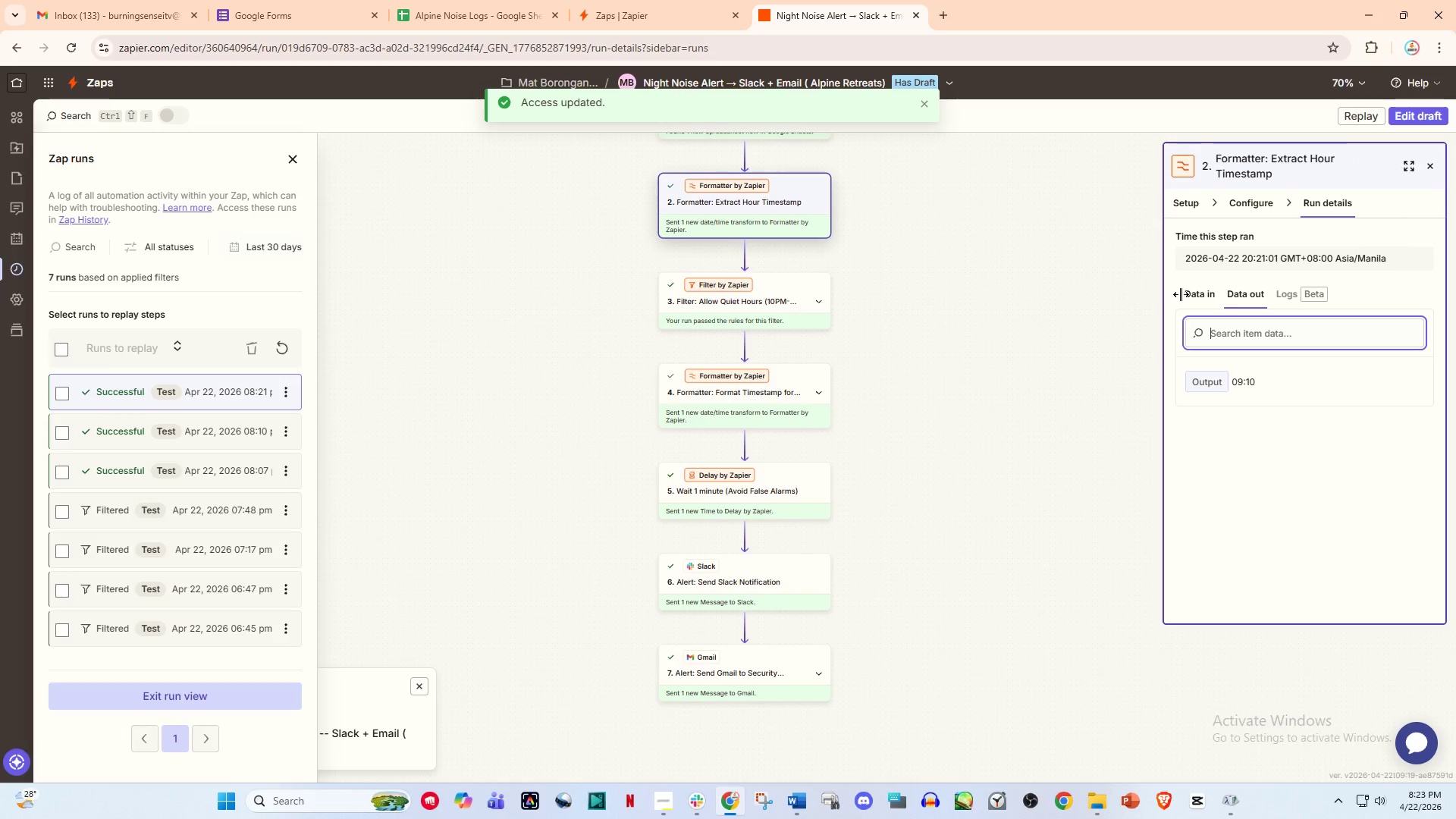 
scroll: coordinate [1315, 271], scroll_direction: down, amount: 2.0
 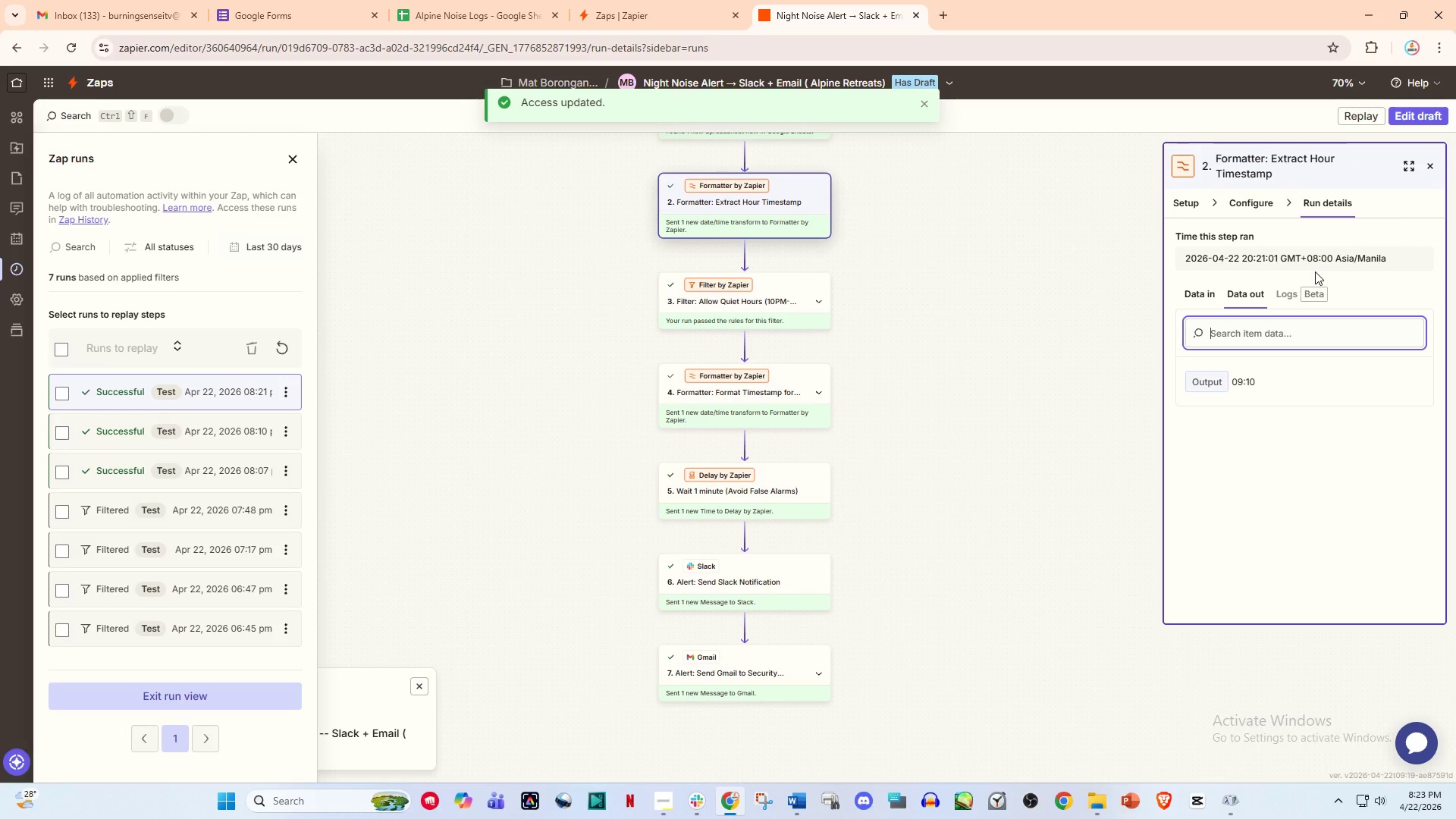 
scroll: coordinate [1315, 271], scroll_direction: up, amount: 4.0
 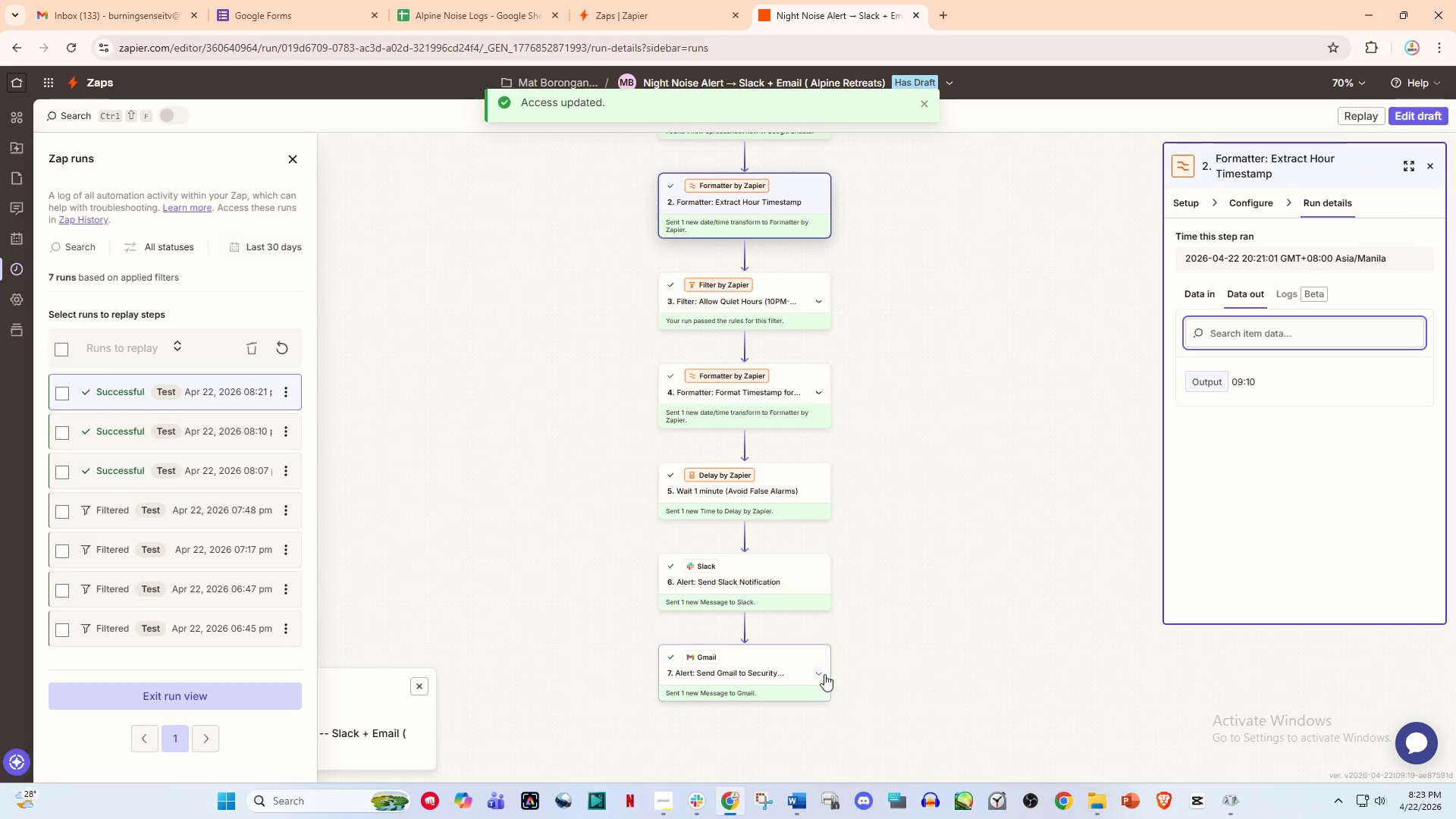 
left_click([799, 676])
 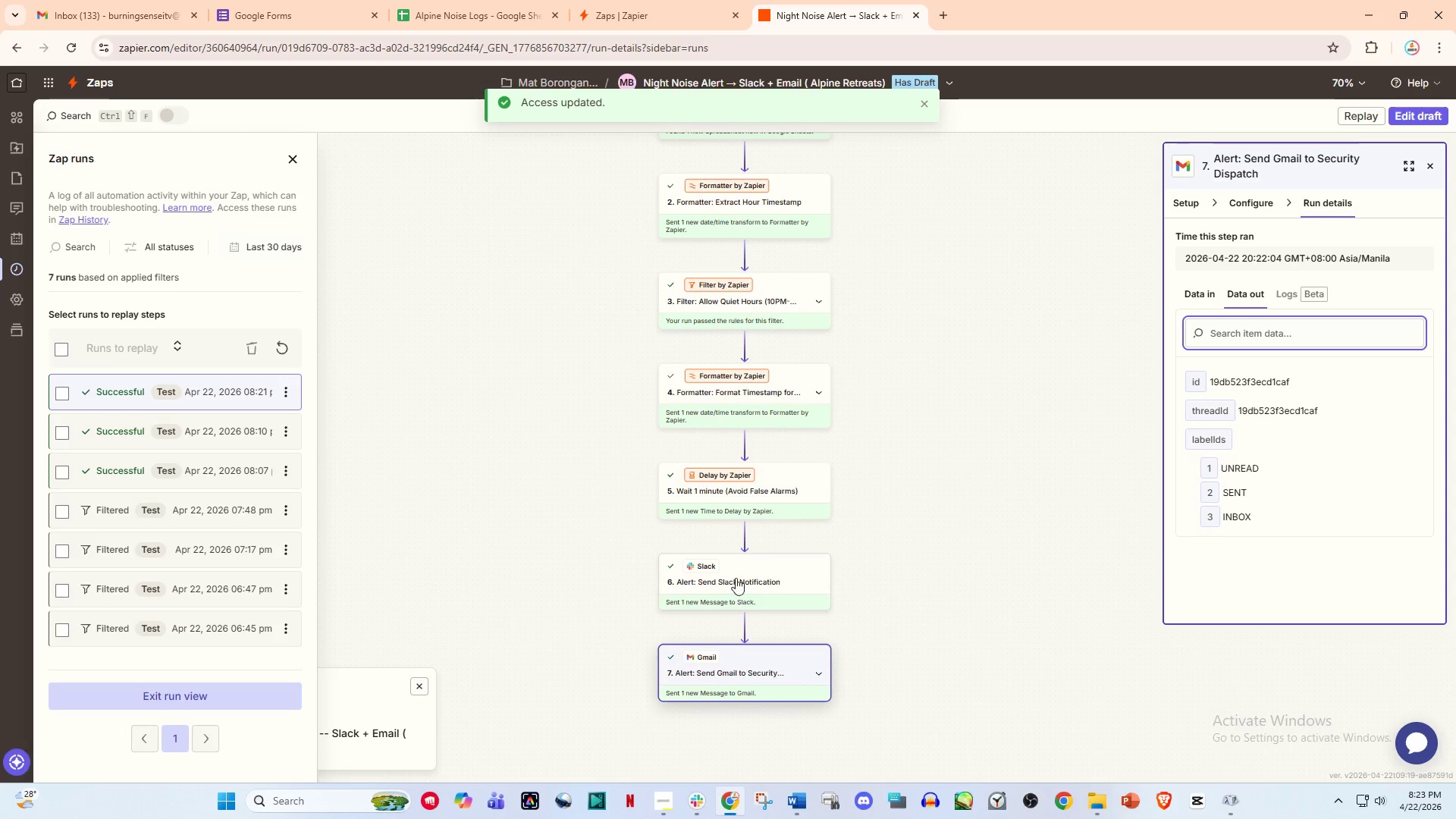 
left_click([736, 576])
 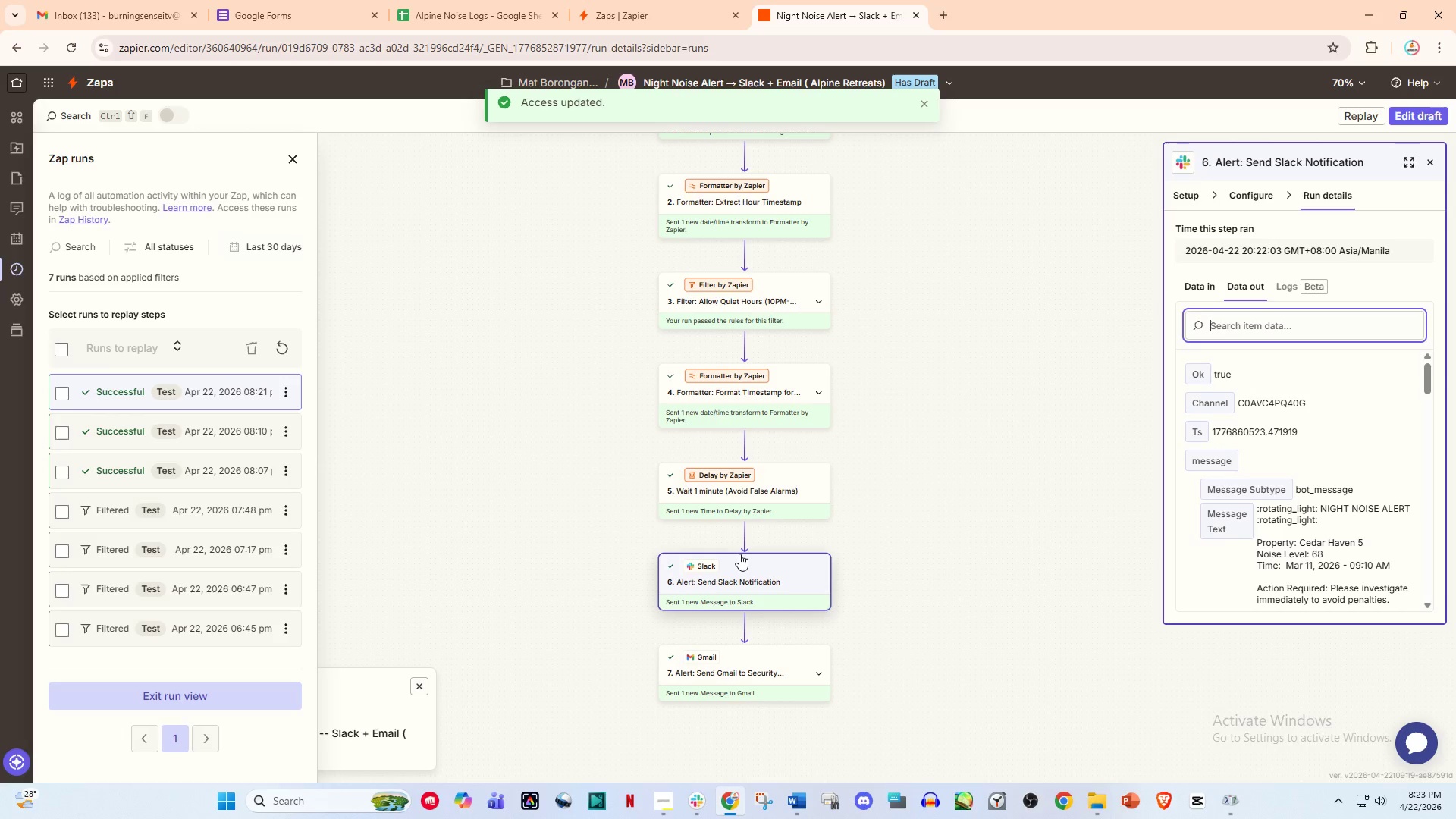 
wait(8.34)
 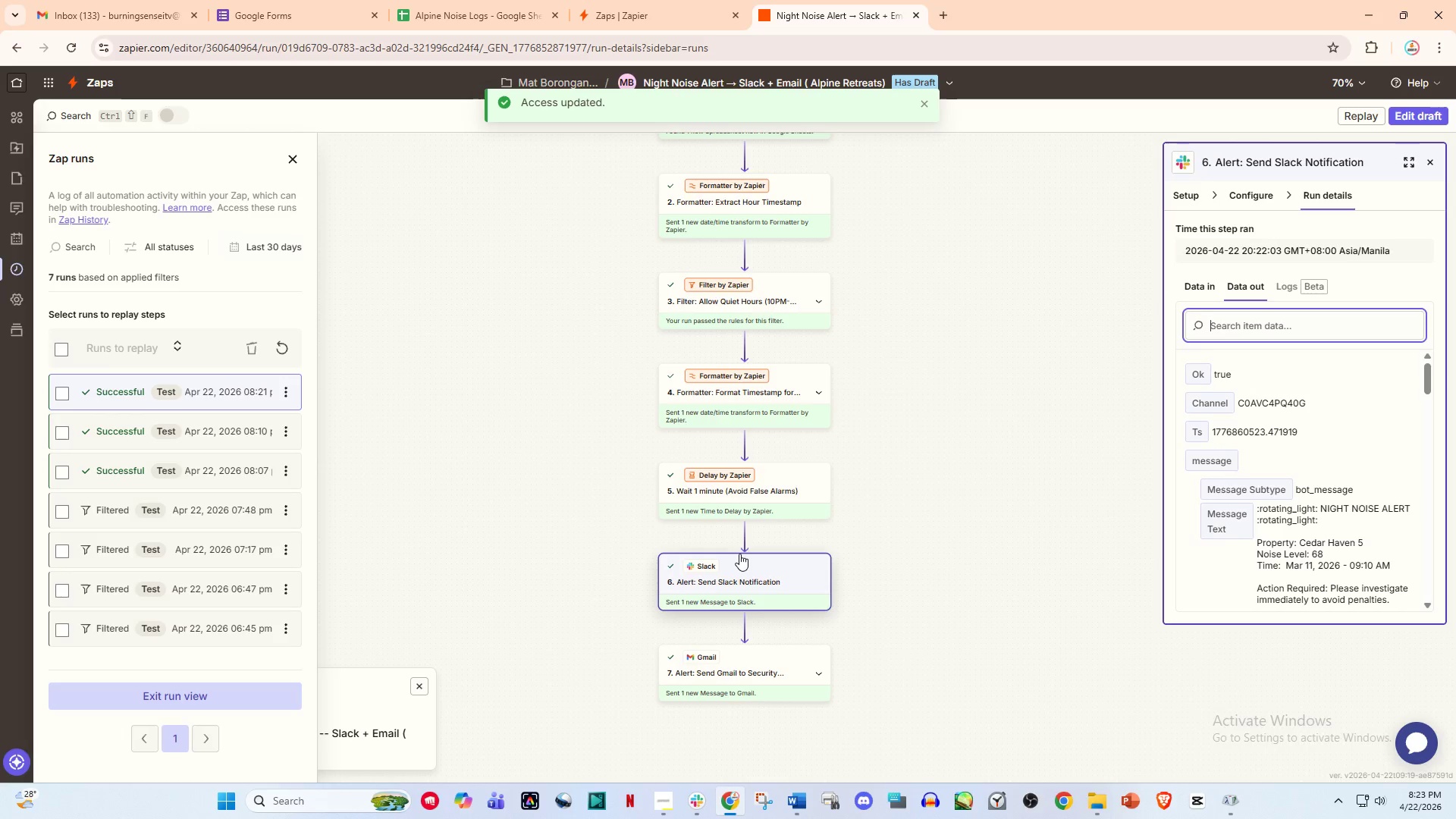 
scroll: coordinate [757, 546], scroll_direction: up, amount: 1.0
 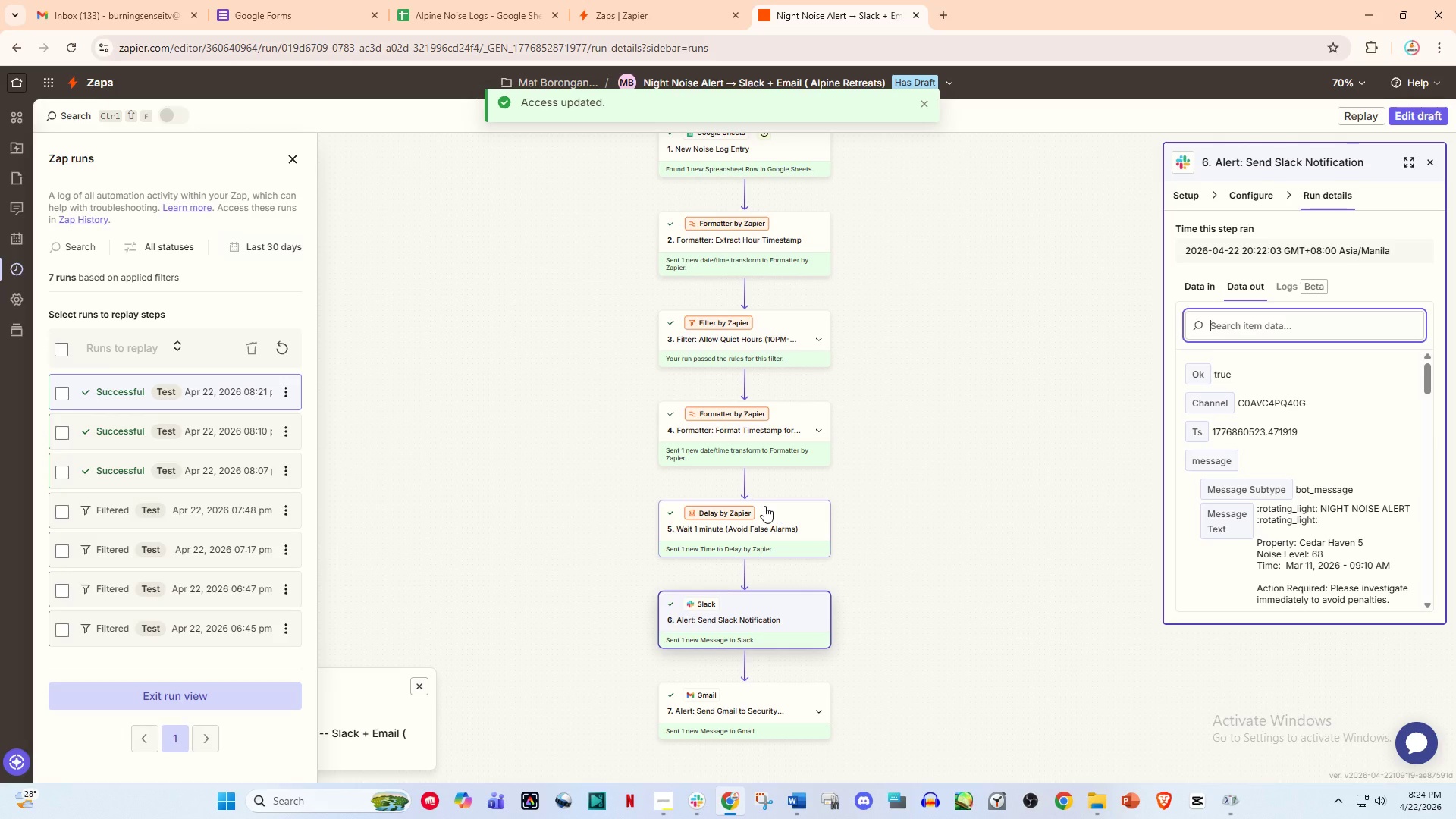 
wait(9.48)
 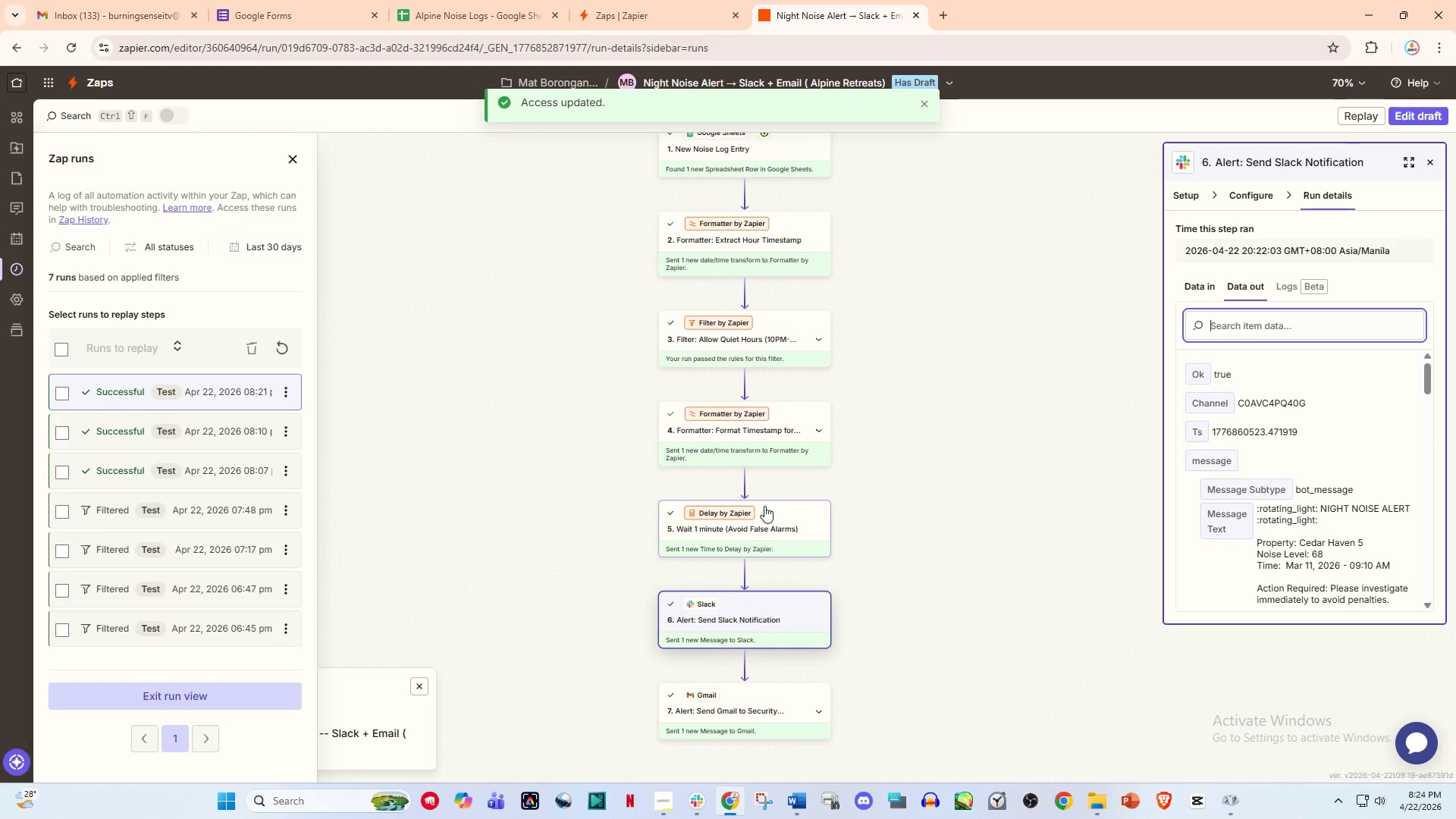 
scroll: coordinate [784, 464], scroll_direction: down, amount: 1.0
 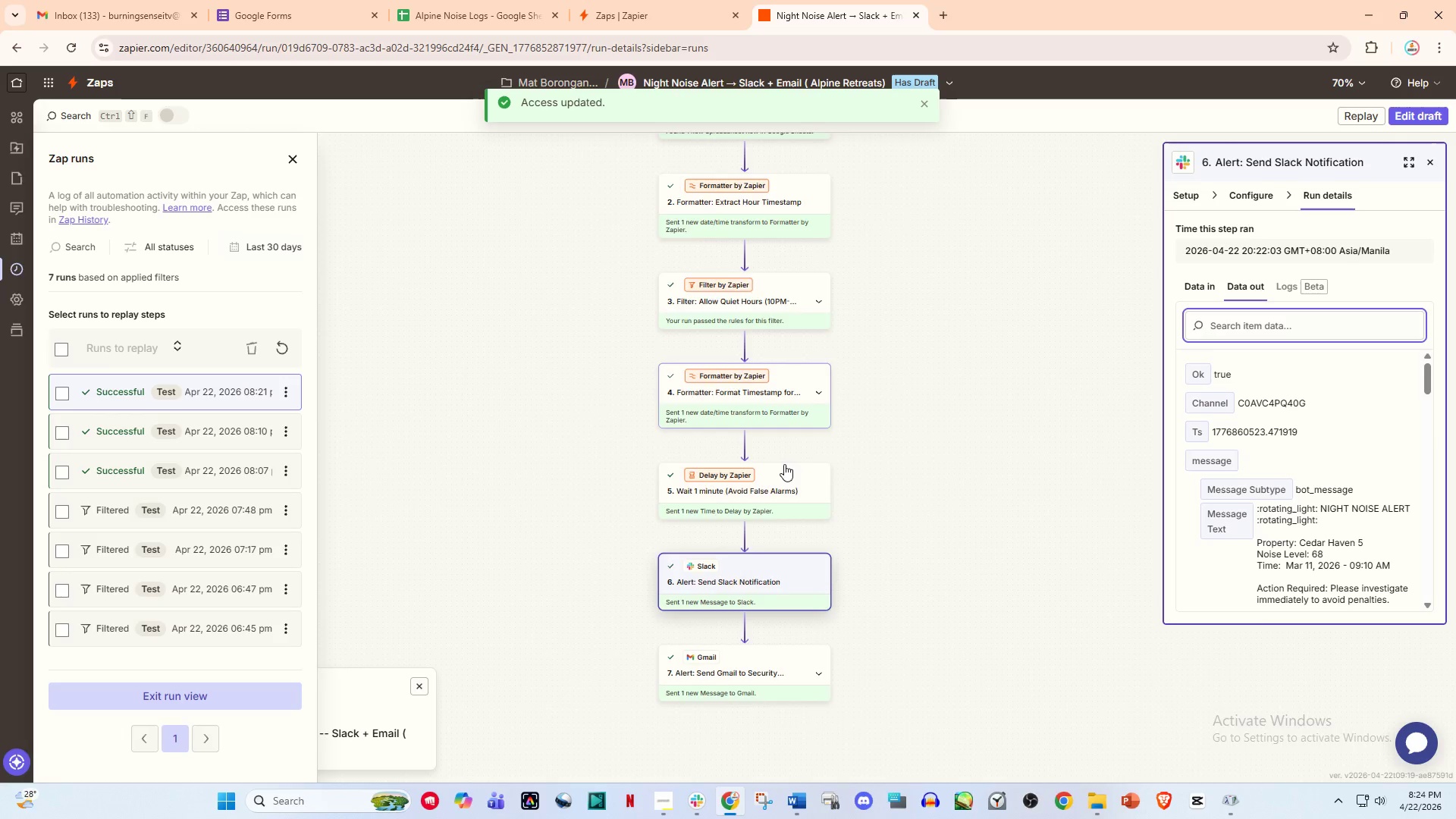 
scroll: coordinate [791, 444], scroll_direction: up, amount: 3.0
 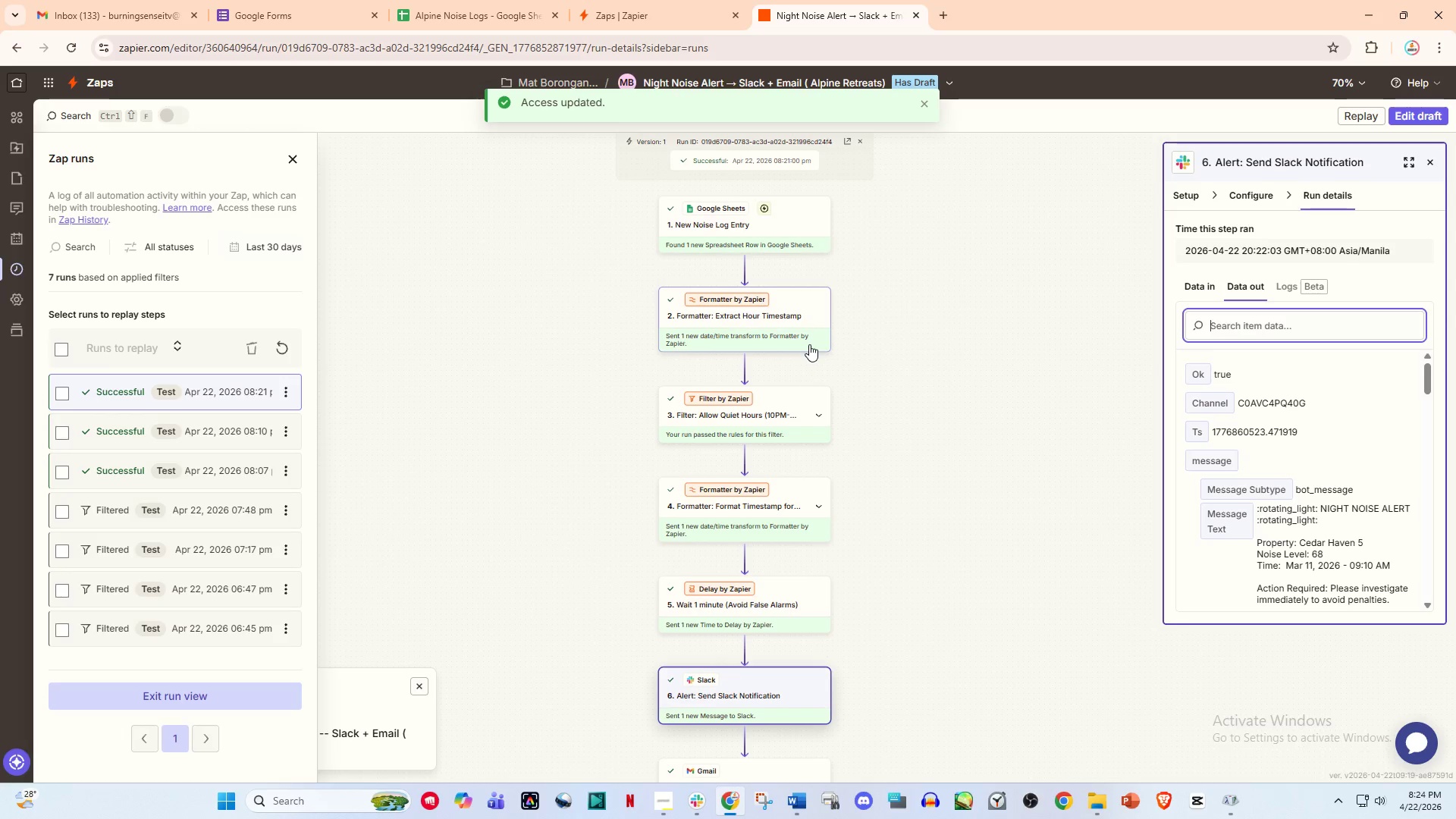 
left_click([809, 344])
 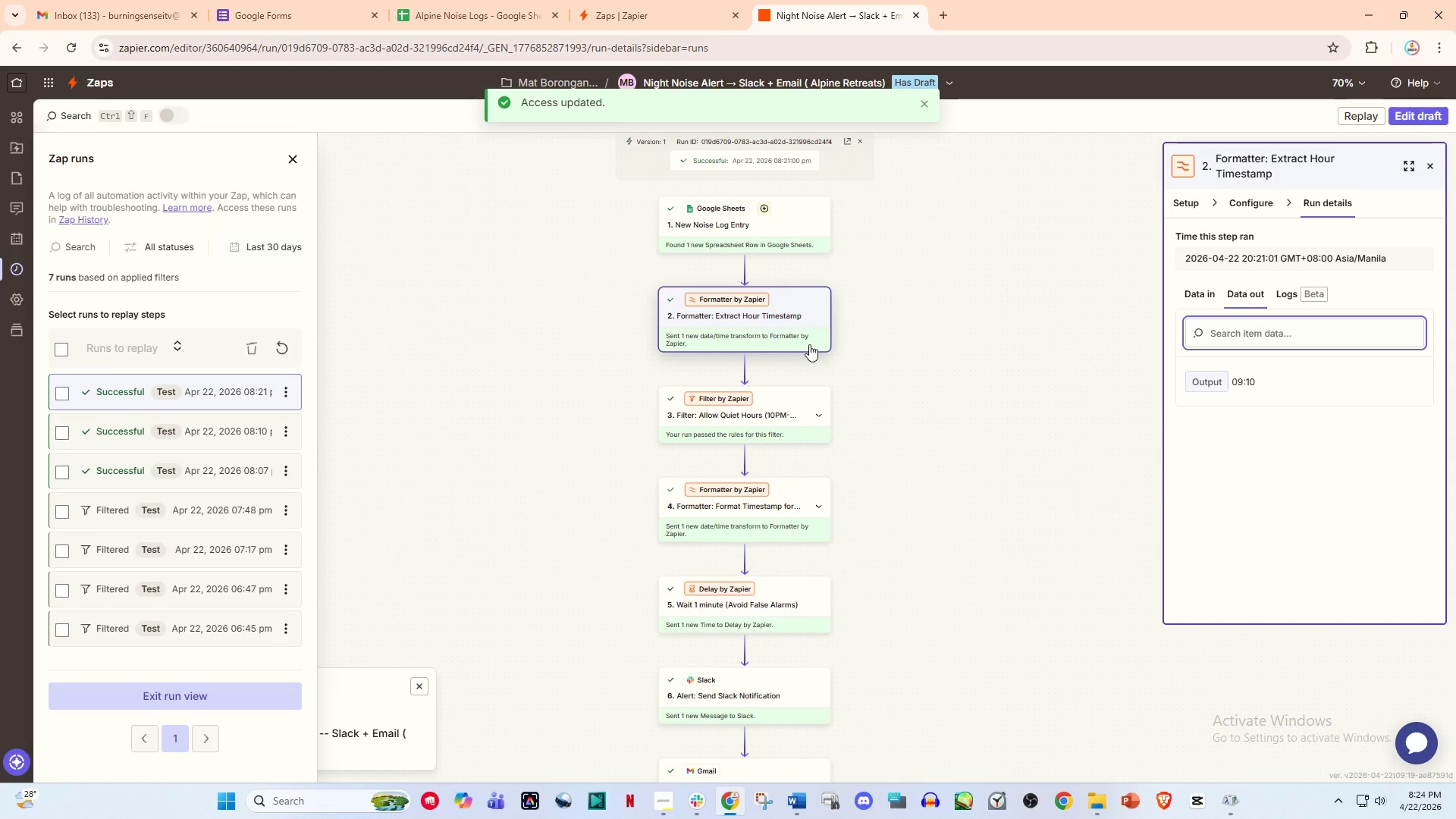 
scroll: coordinate [908, 344], scroll_direction: down, amount: 2.0
 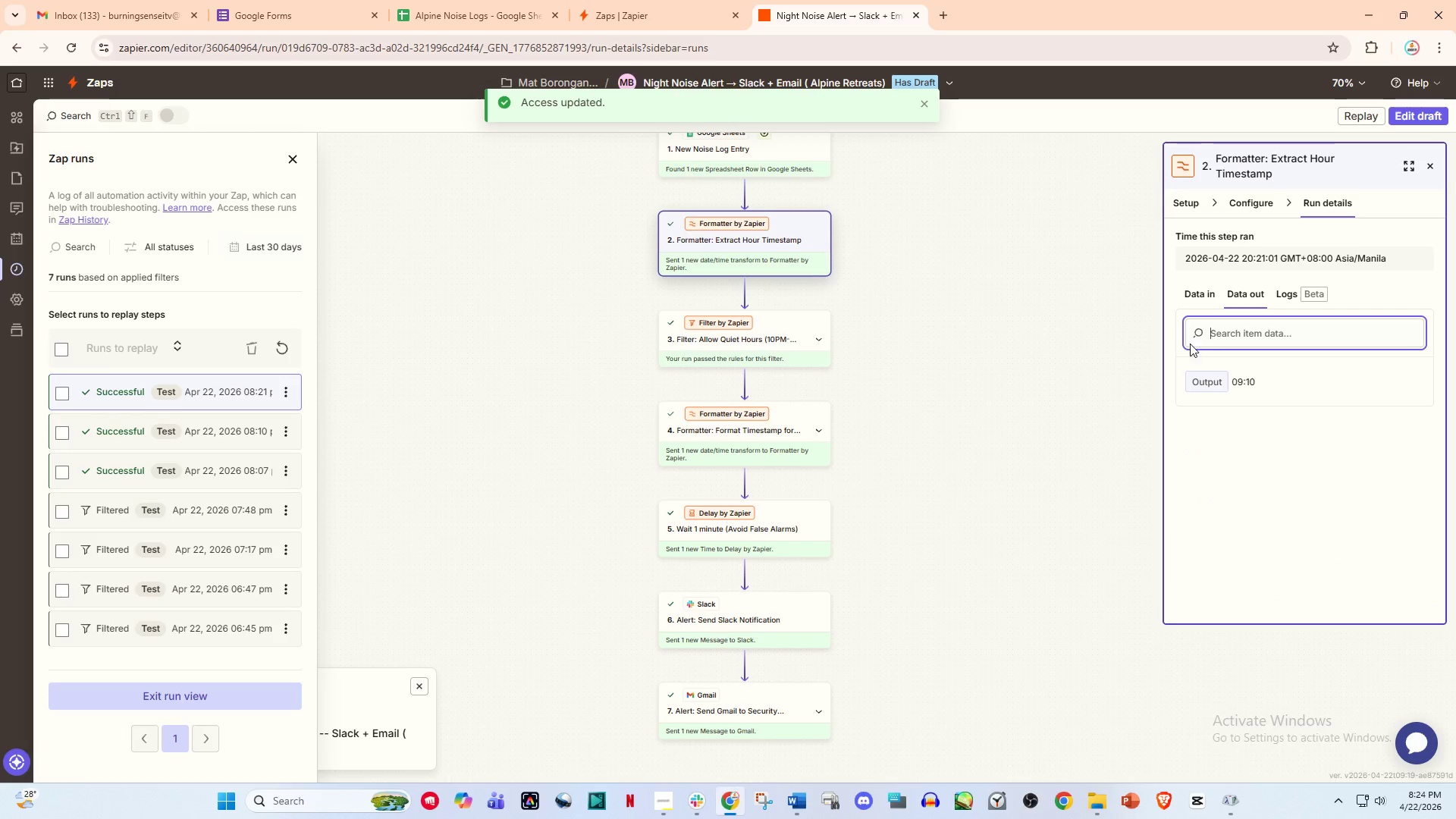 
scroll: coordinate [1210, 344], scroll_direction: up, amount: 3.0
 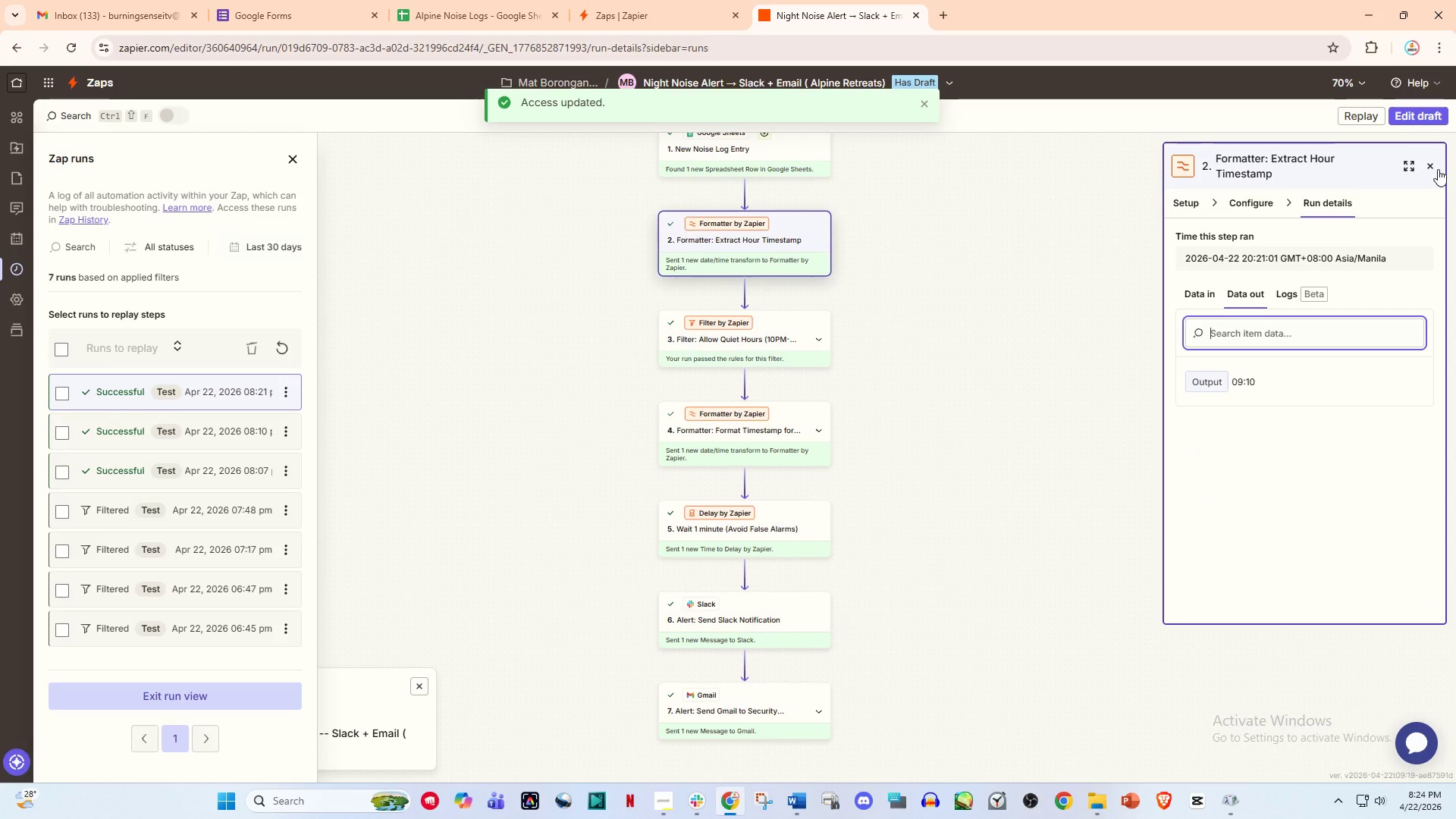 
left_click([1438, 169])
 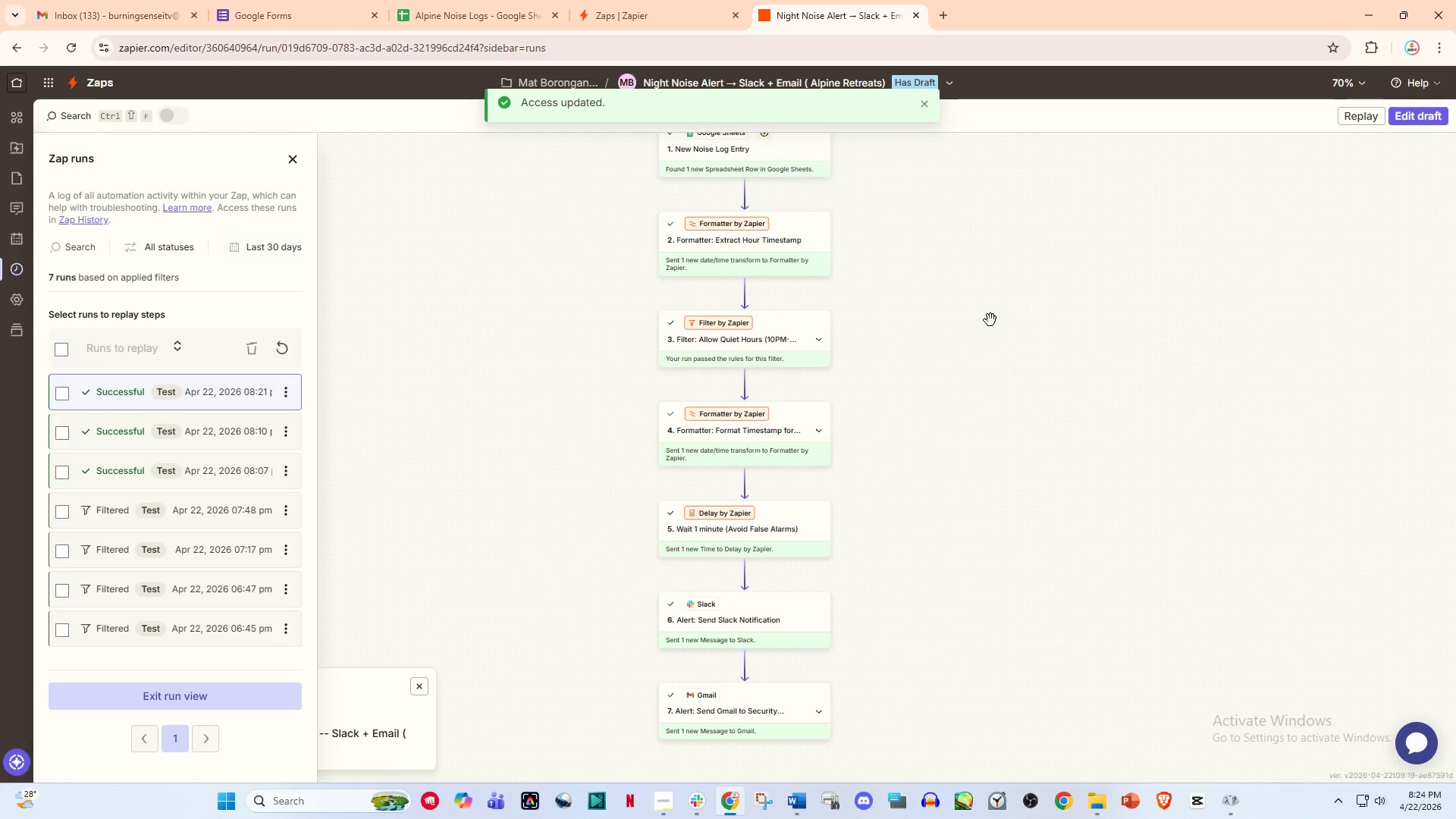 
scroll: coordinate [990, 320], scroll_direction: up, amount: 3.0
 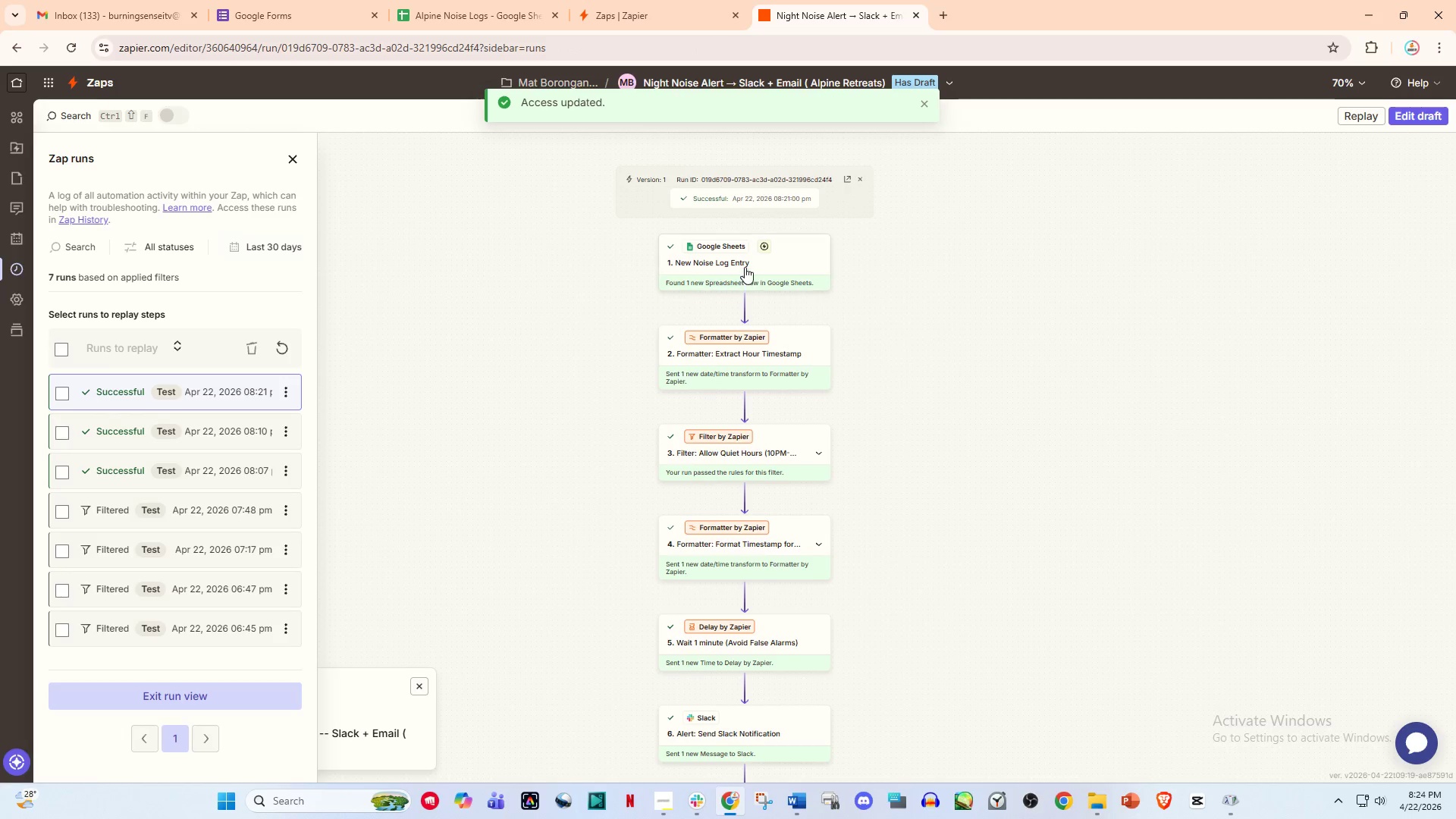 
left_click([745, 267])
 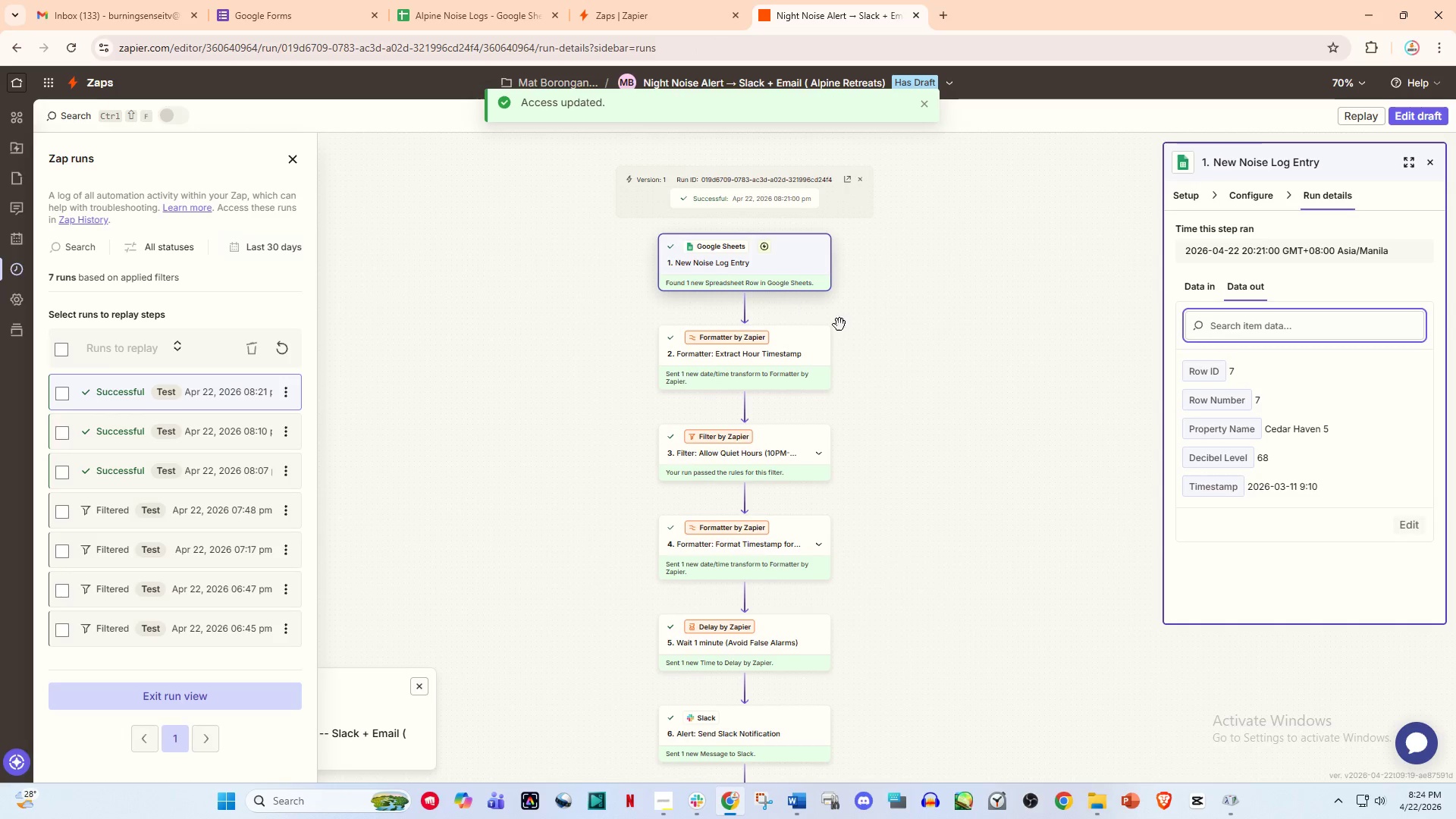 
scroll: coordinate [877, 391], scroll_direction: down, amount: 5.0
 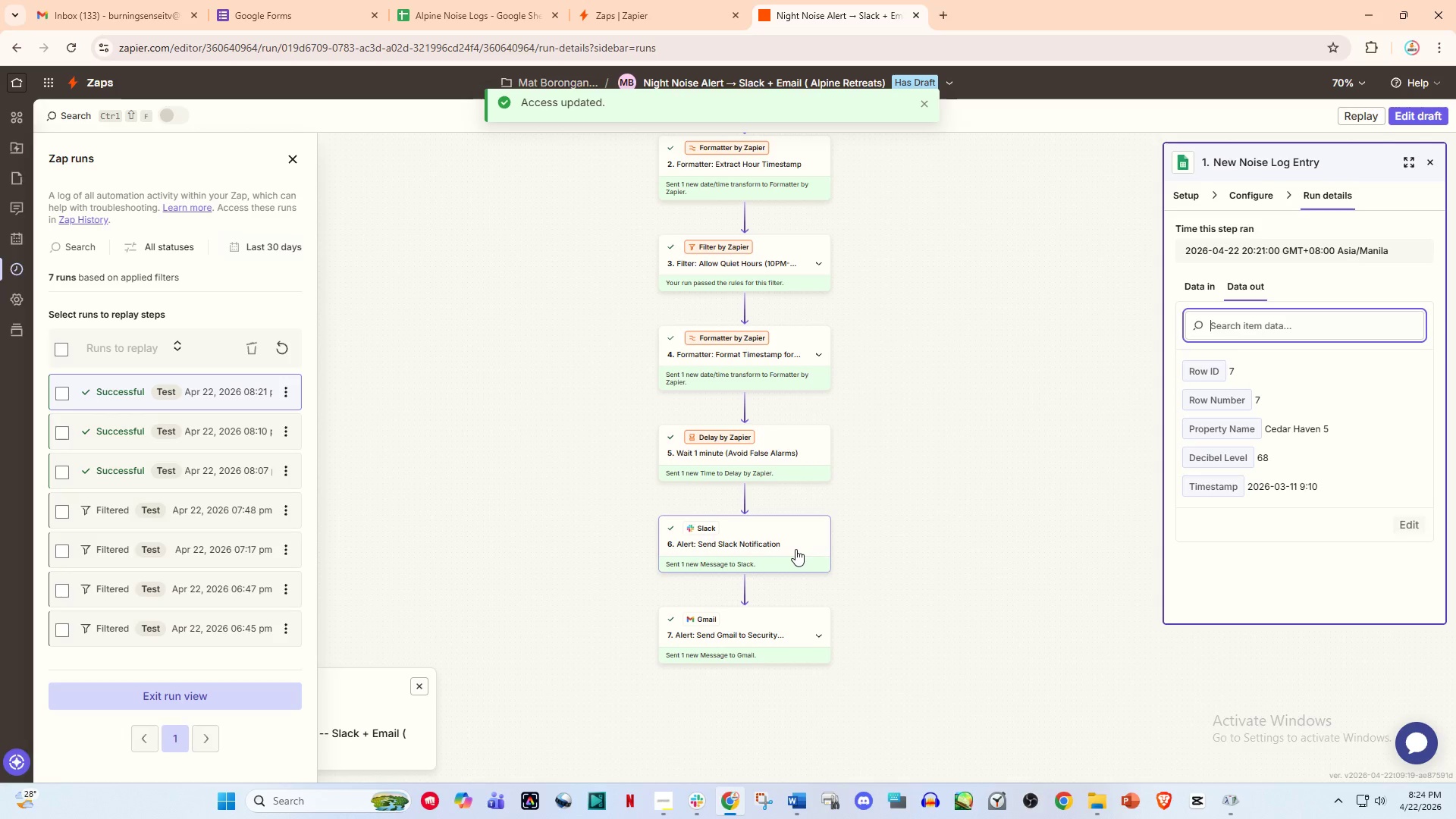 
left_click([795, 549])
 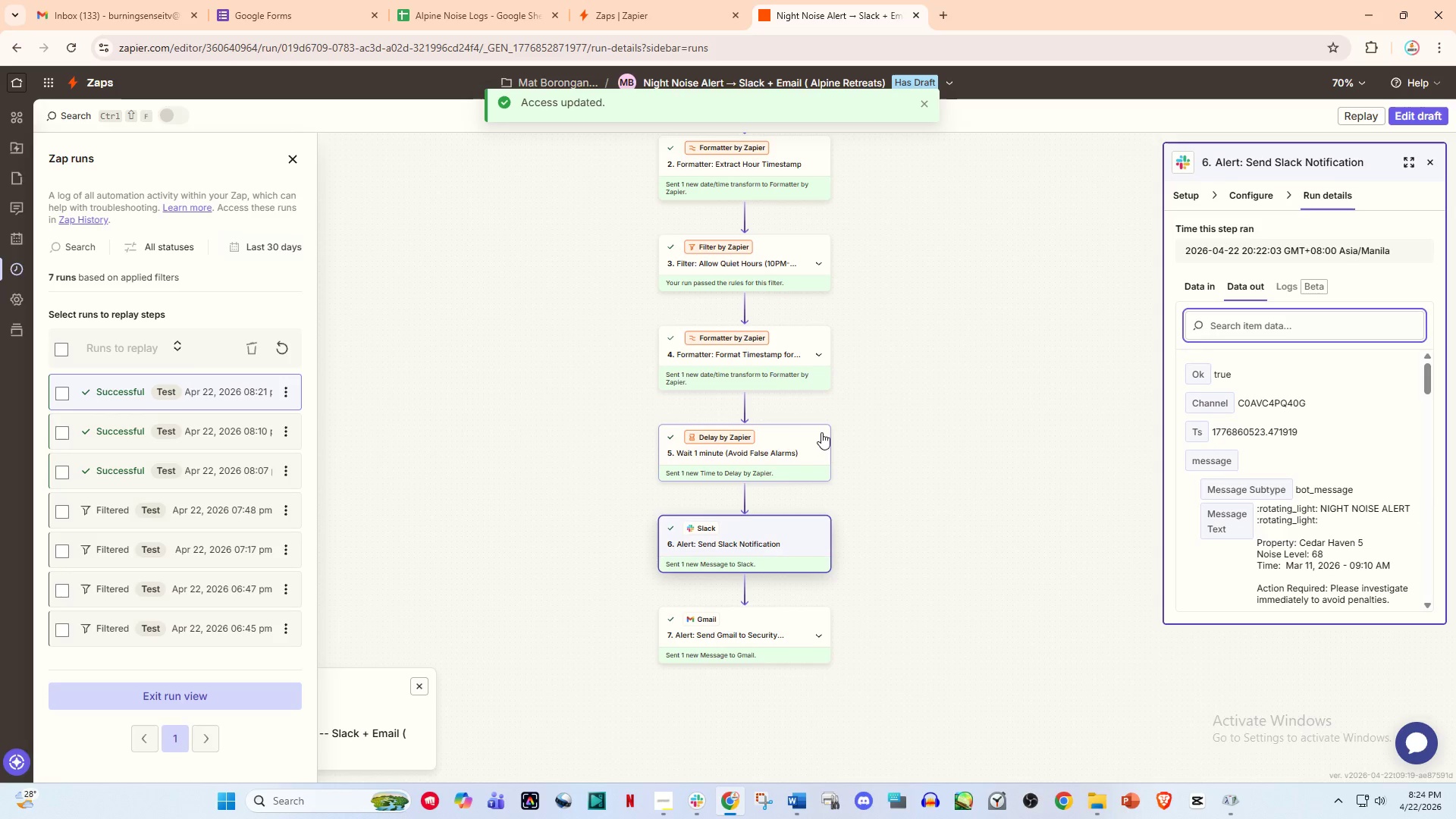 
wait(11.12)
 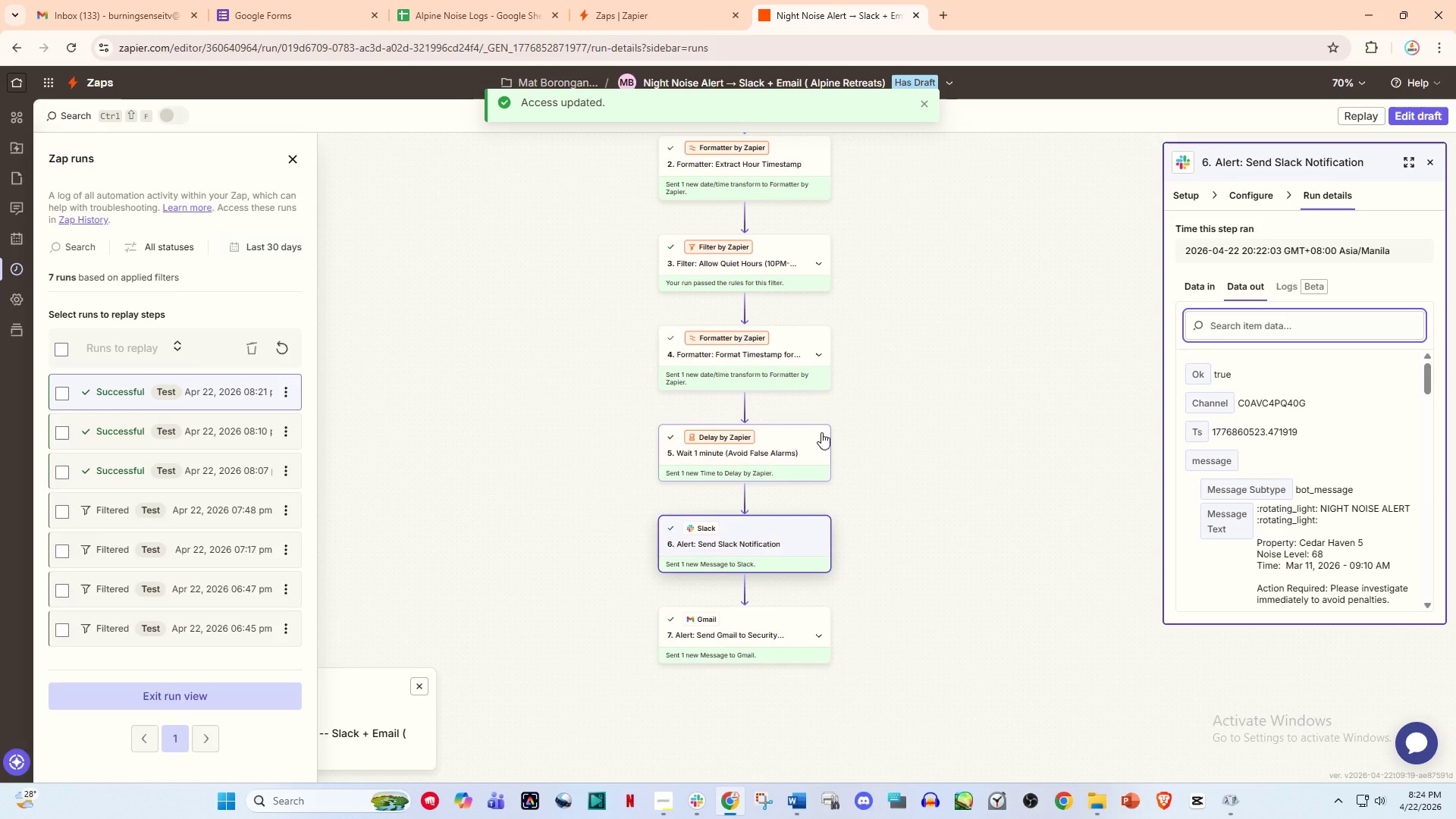 
left_click([793, 535])
 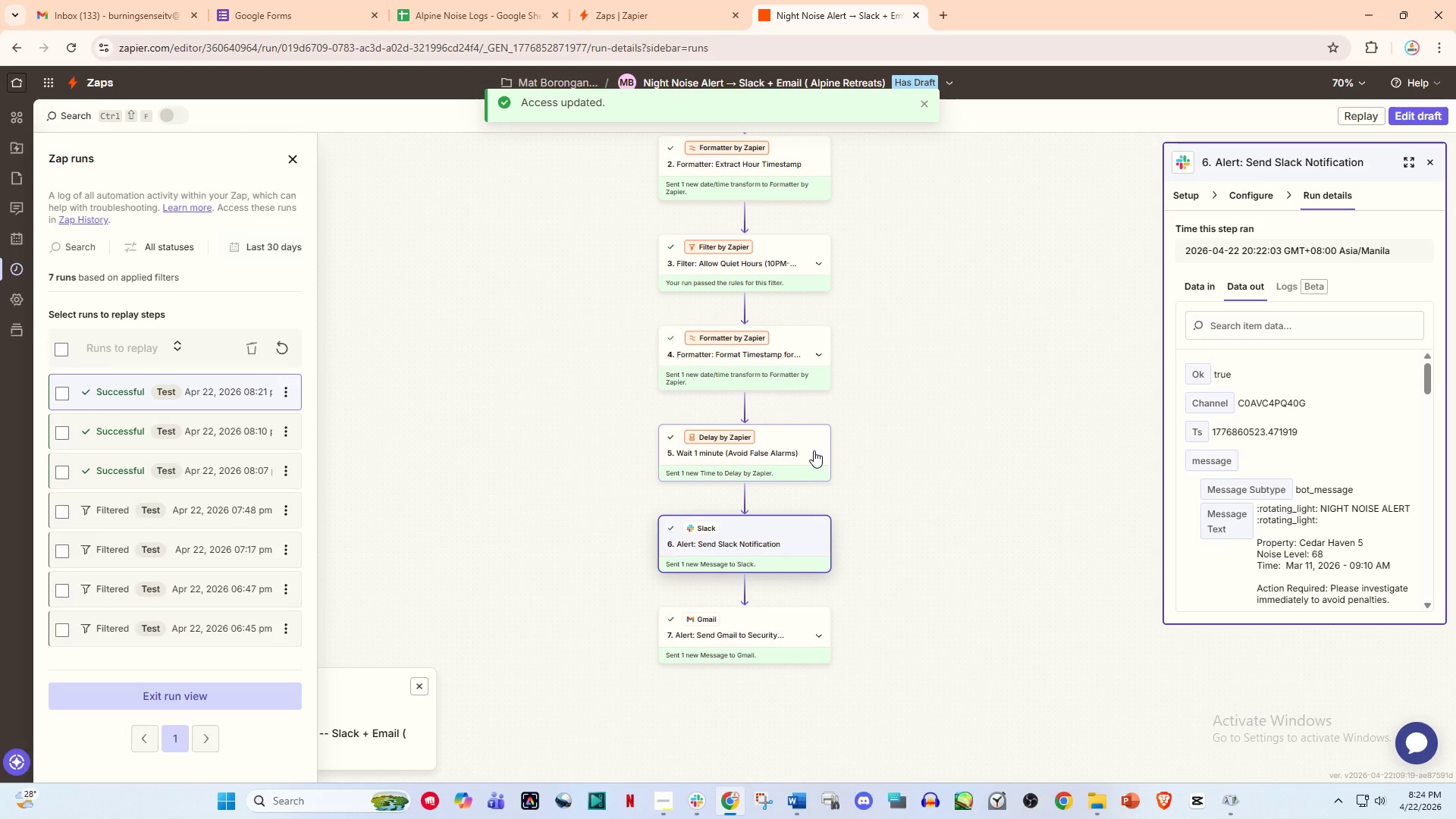 
wait(6.53)
 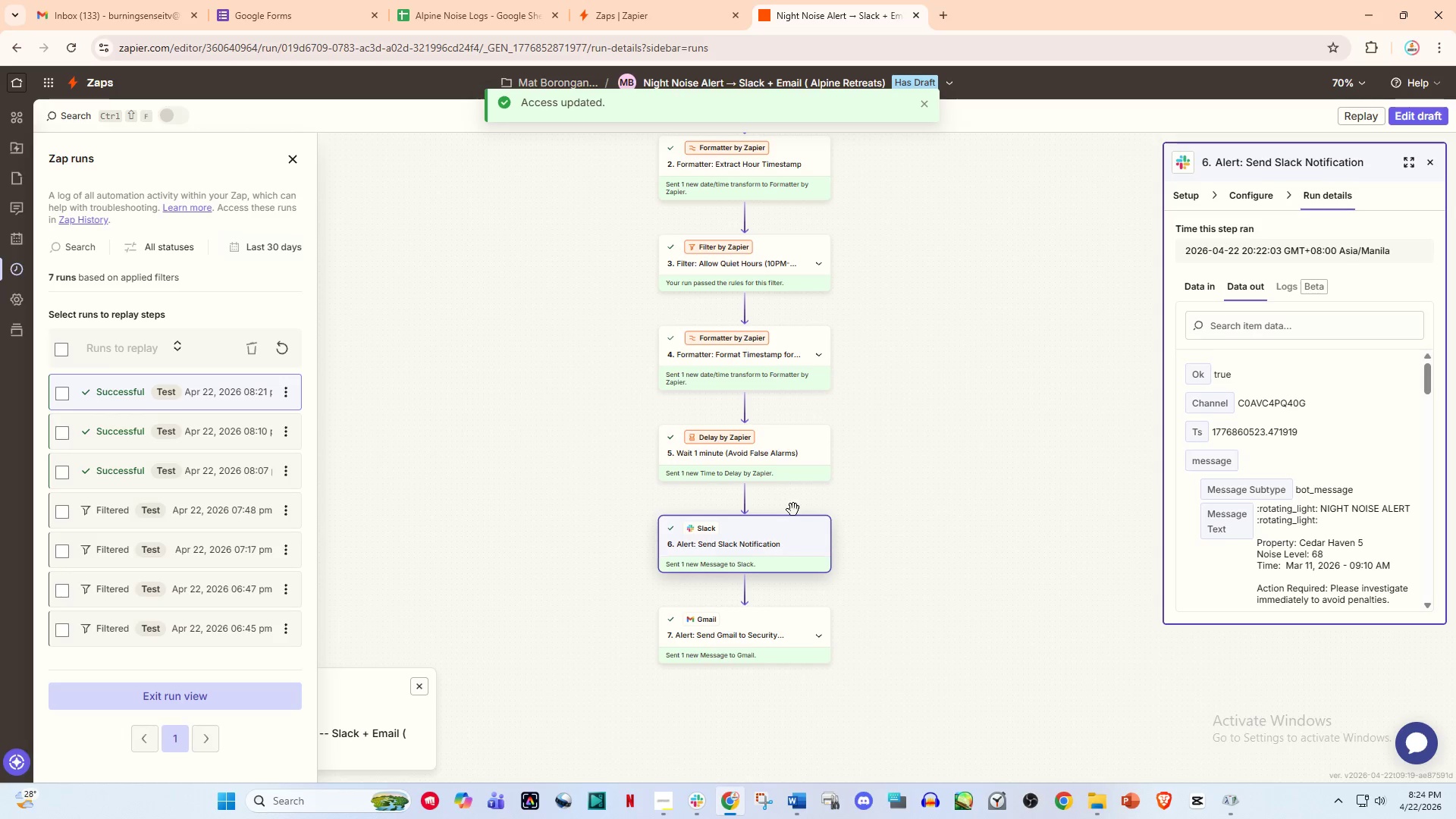 
scroll: coordinate [814, 447], scroll_direction: down, amount: 1.0
 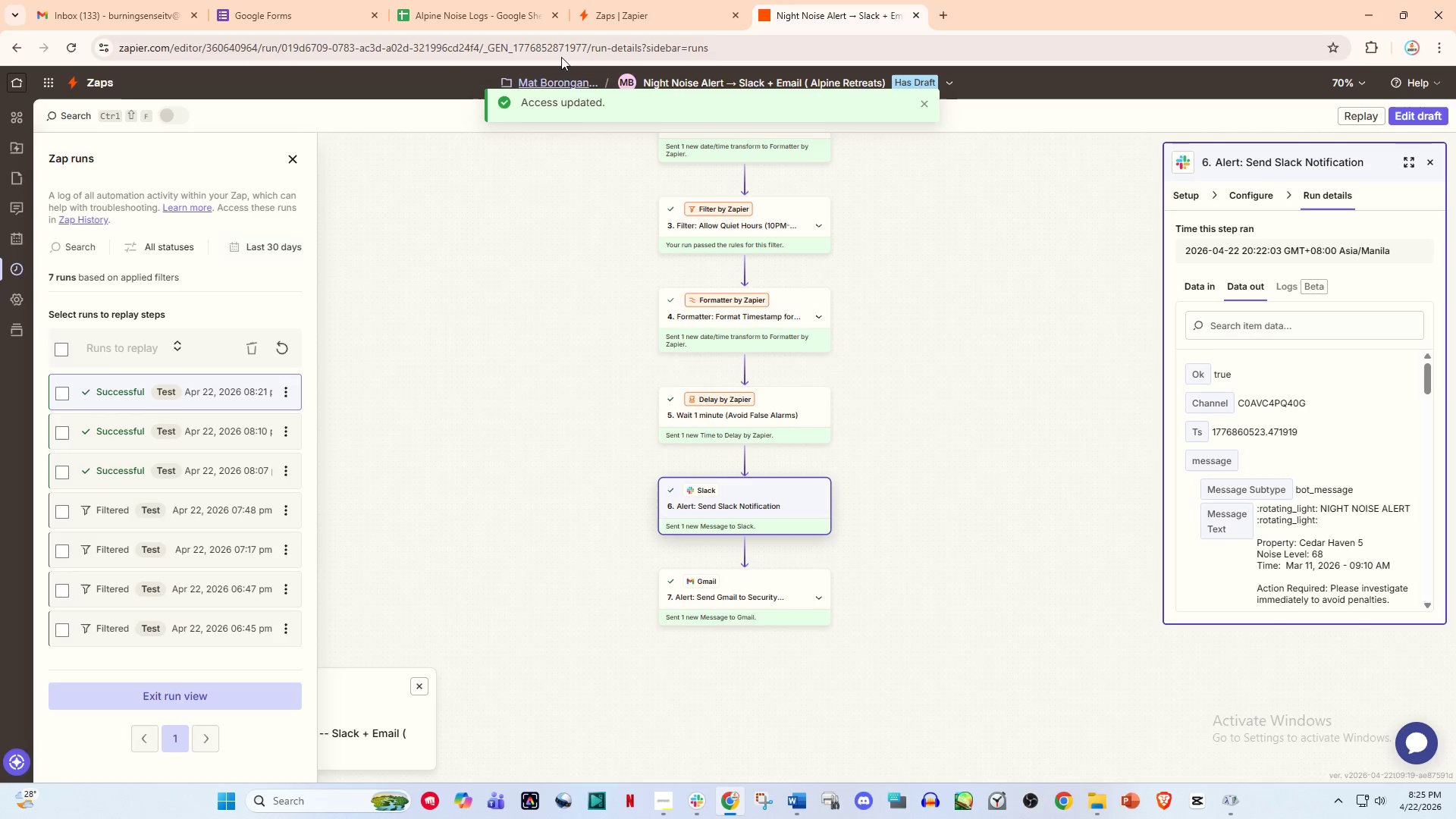 
wait(61.92)
 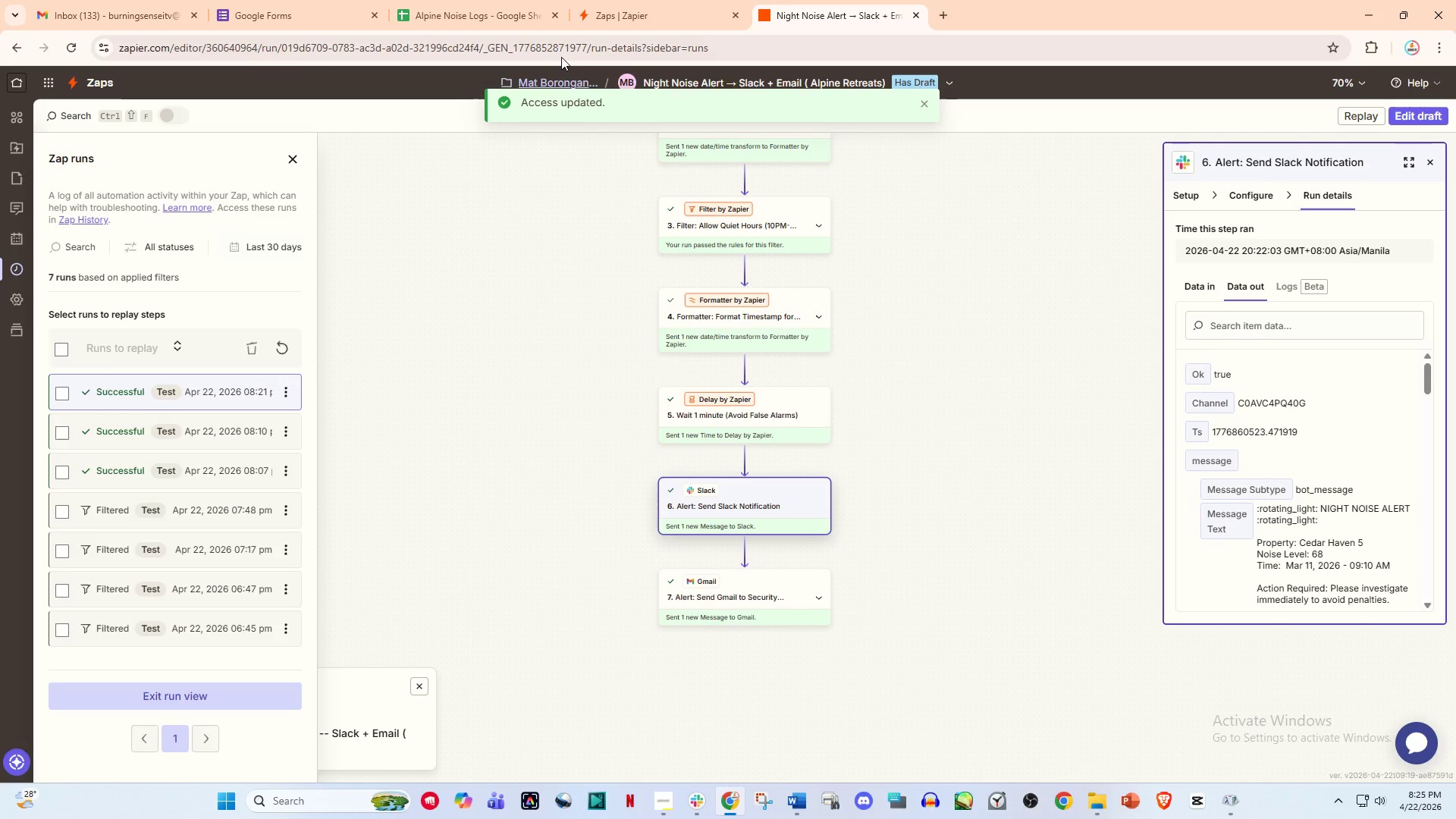 
double_click([468, 0])
 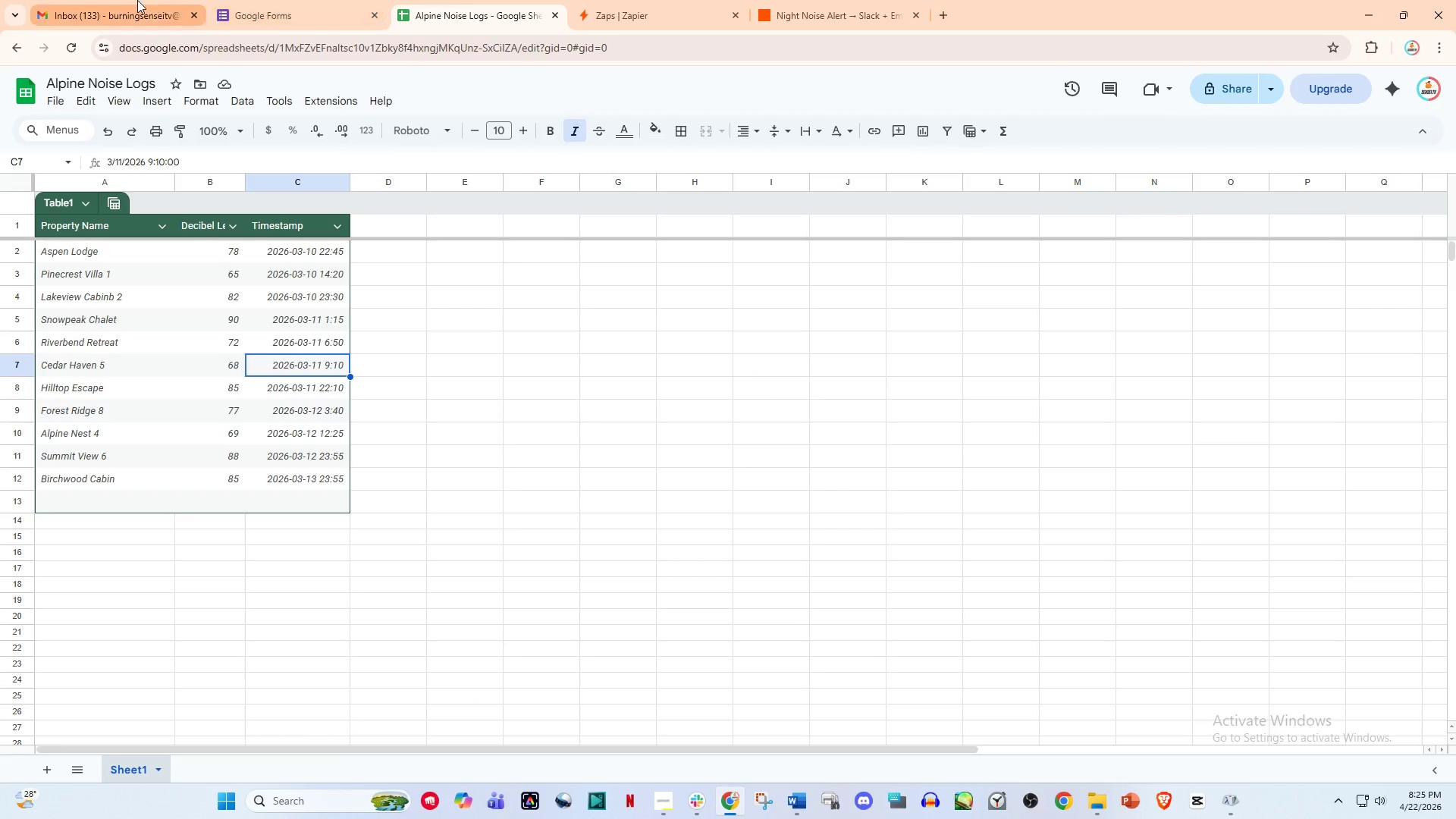 
left_click([137, 0])
 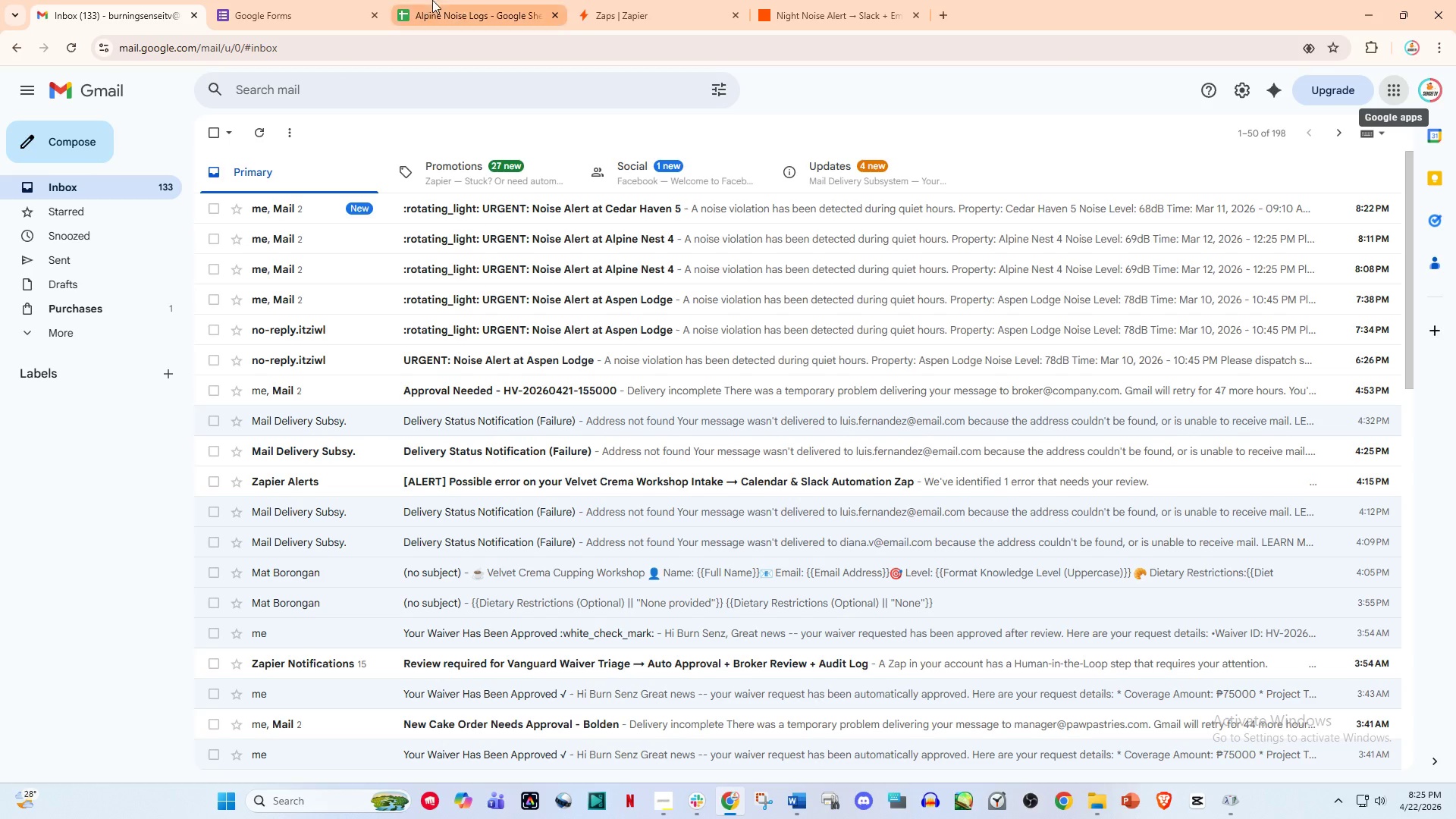 
left_click([466, 0])
 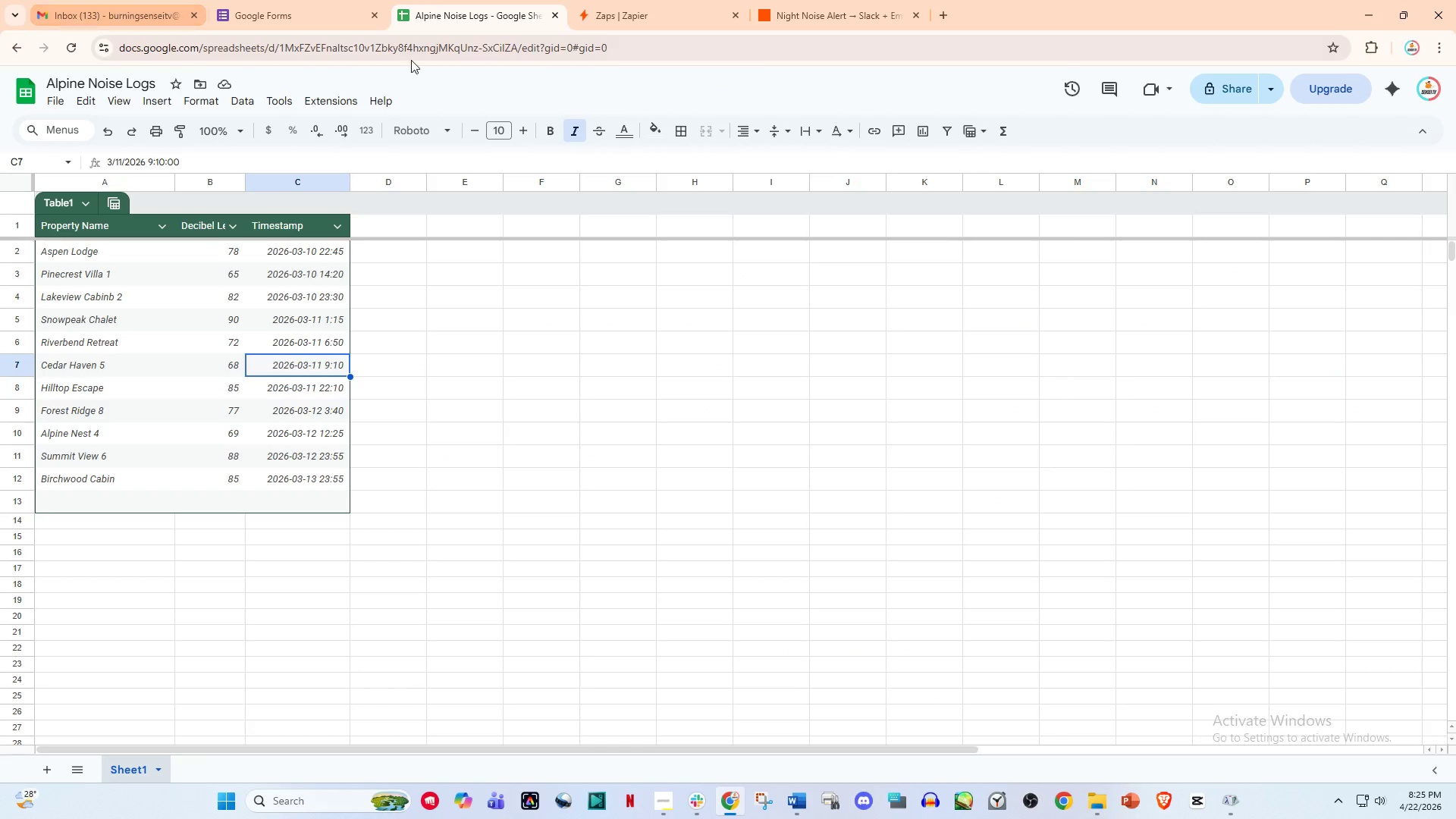 
left_click([642, 0])
 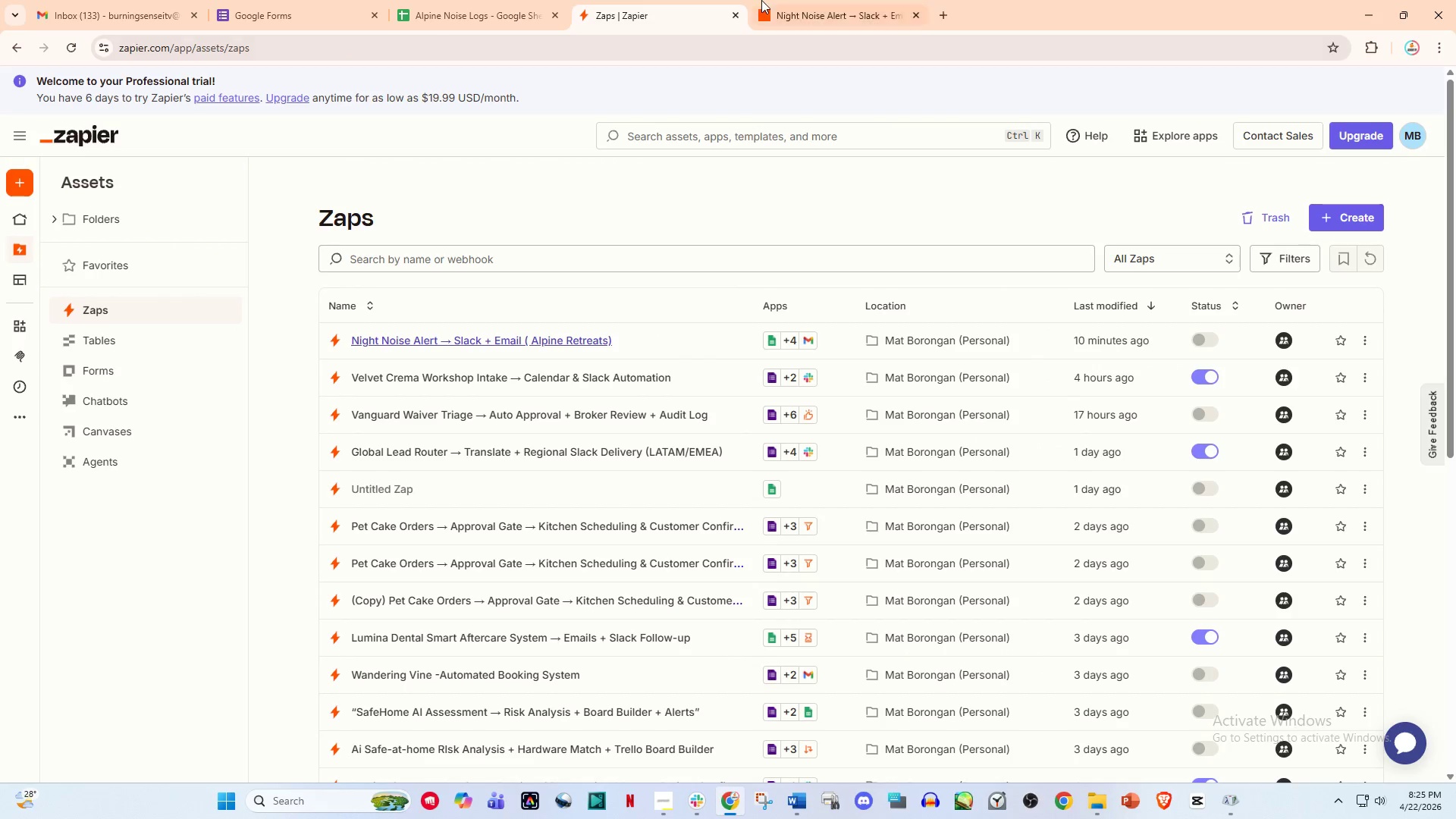 
left_click([789, 0])
 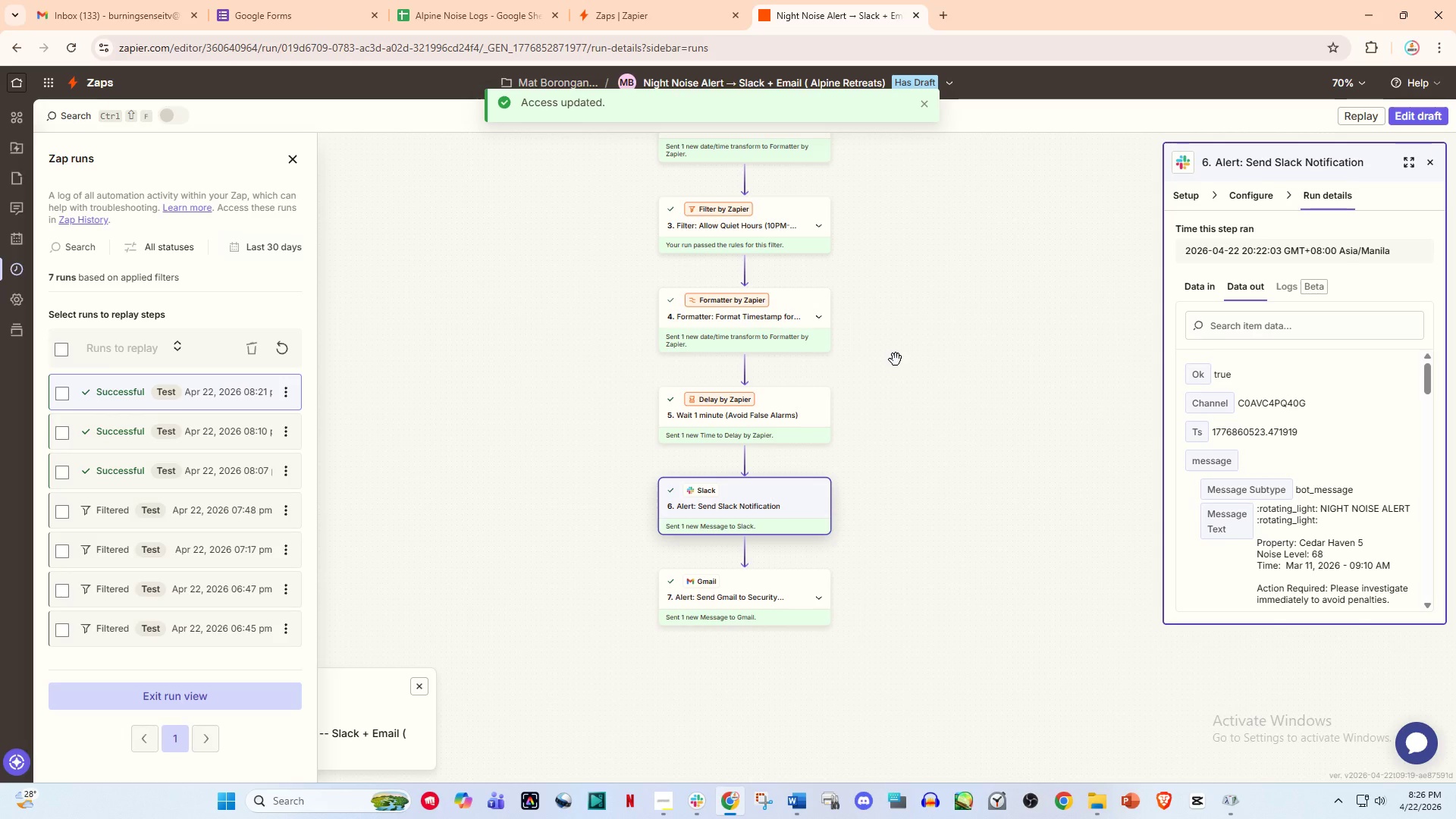 
wait(19.81)
 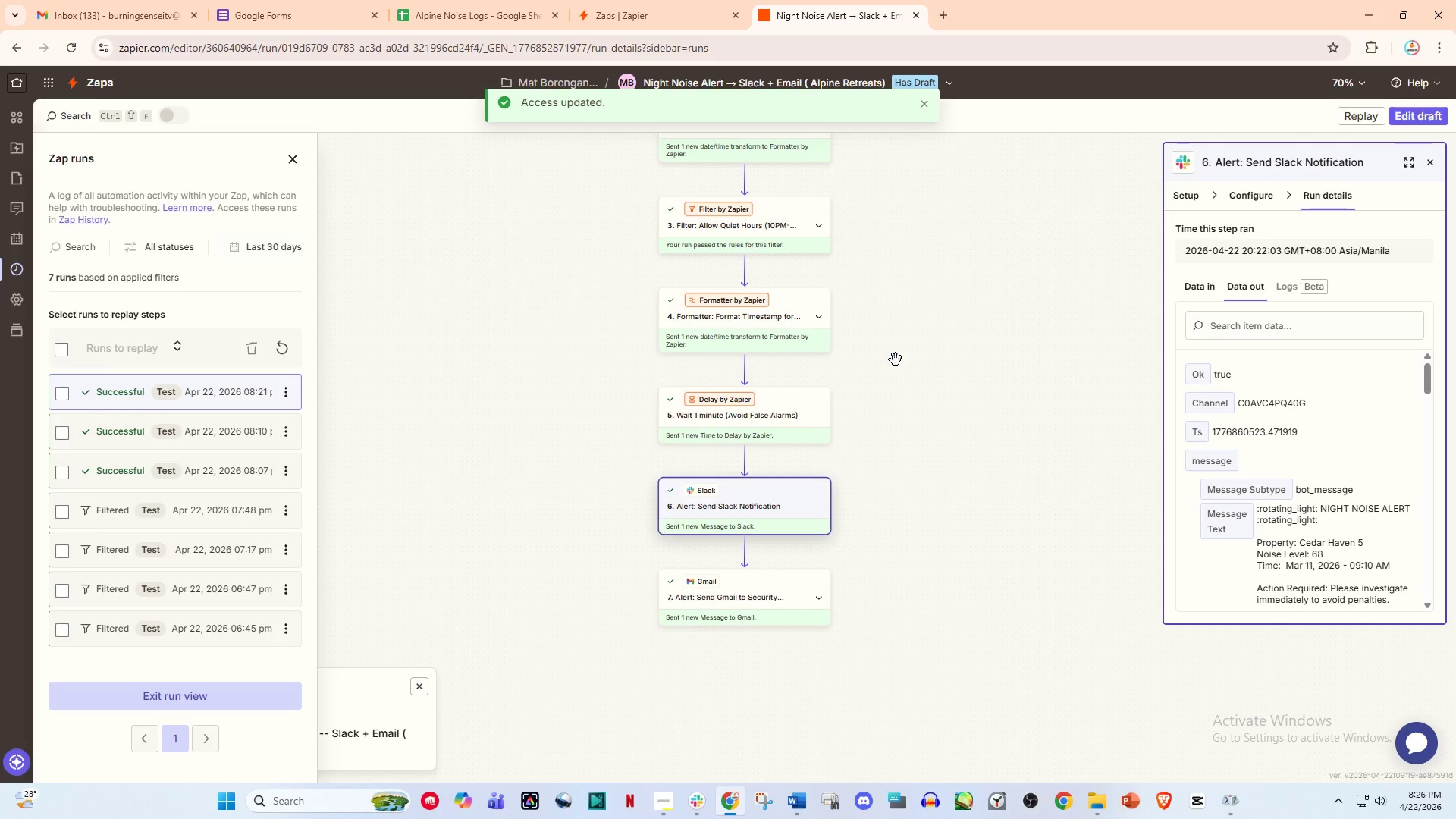 
scroll: coordinate [731, 490], scroll_direction: none, amount: 0.0
 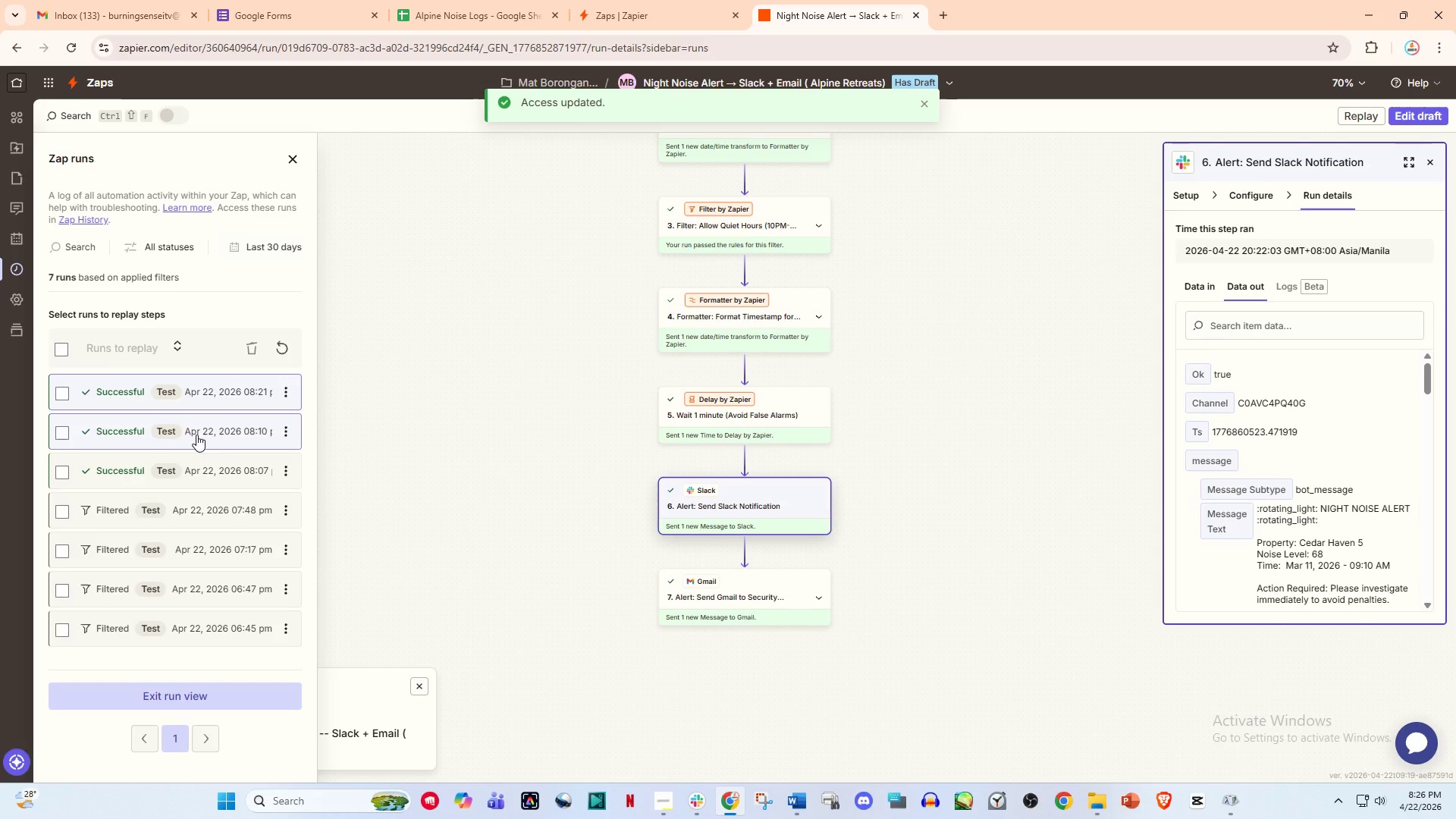 
scroll: coordinate [186, 433], scroll_direction: up, amount: 3.0
 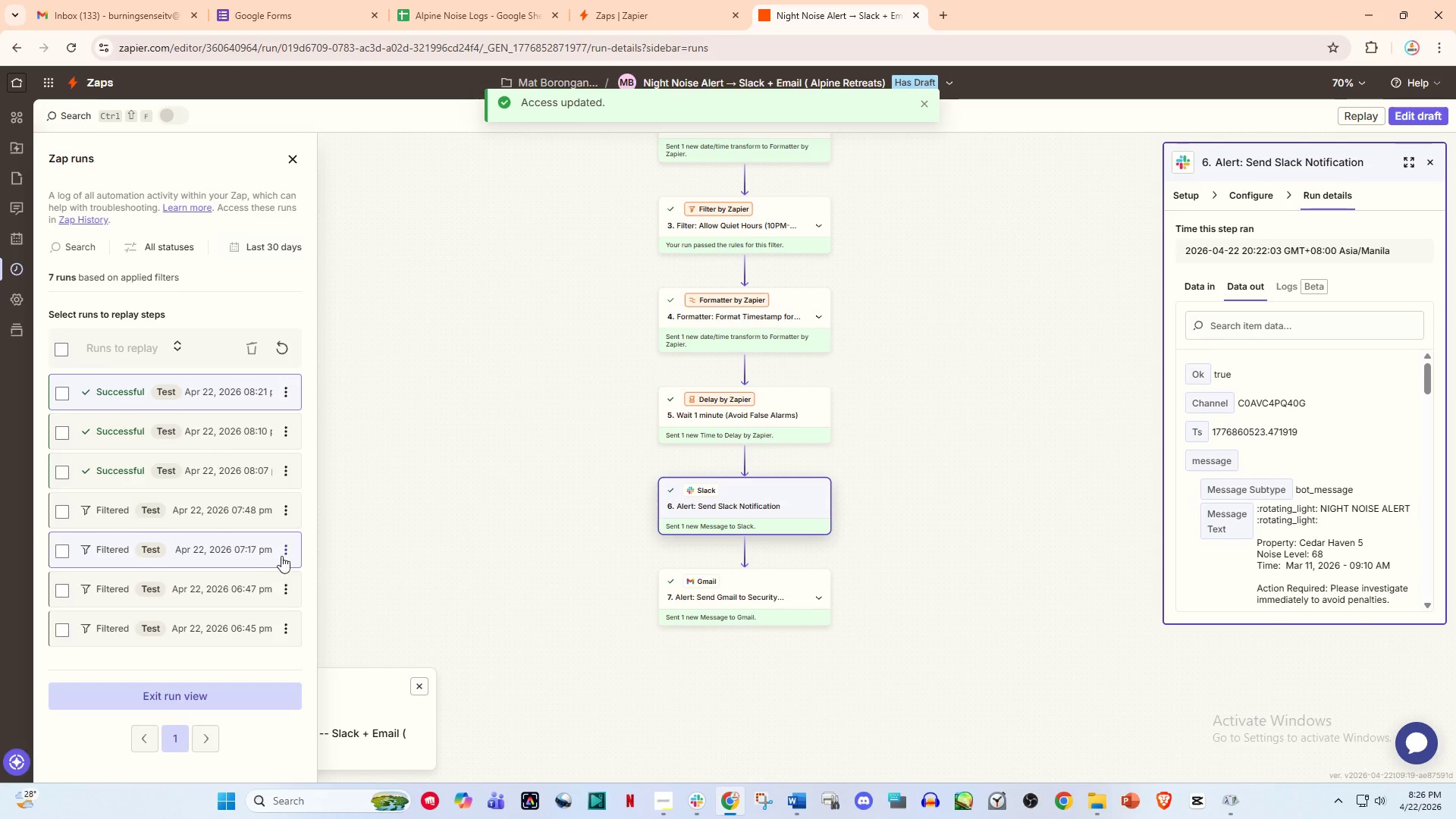 
left_click([284, 553])
 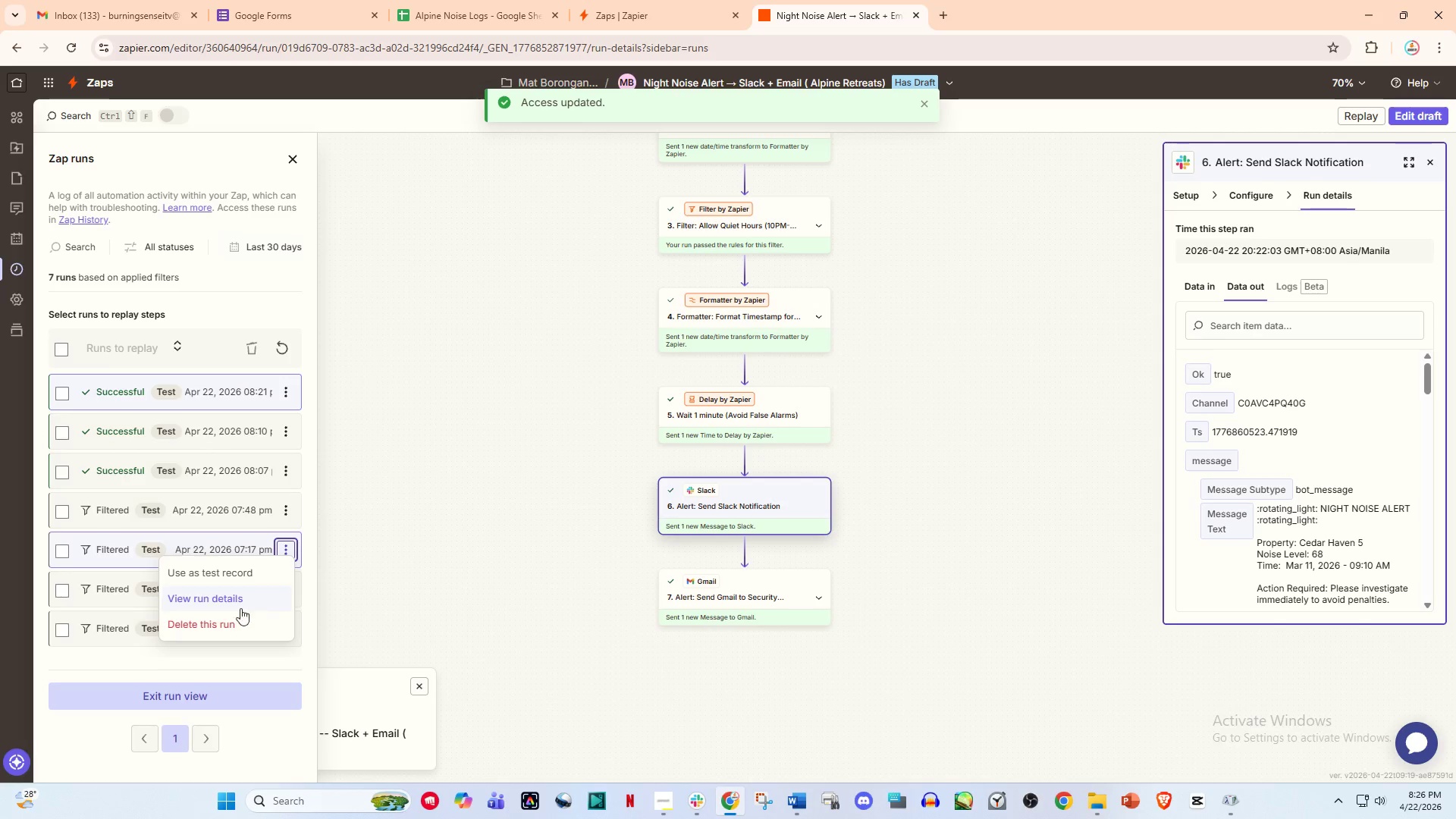 
left_click([224, 629])
 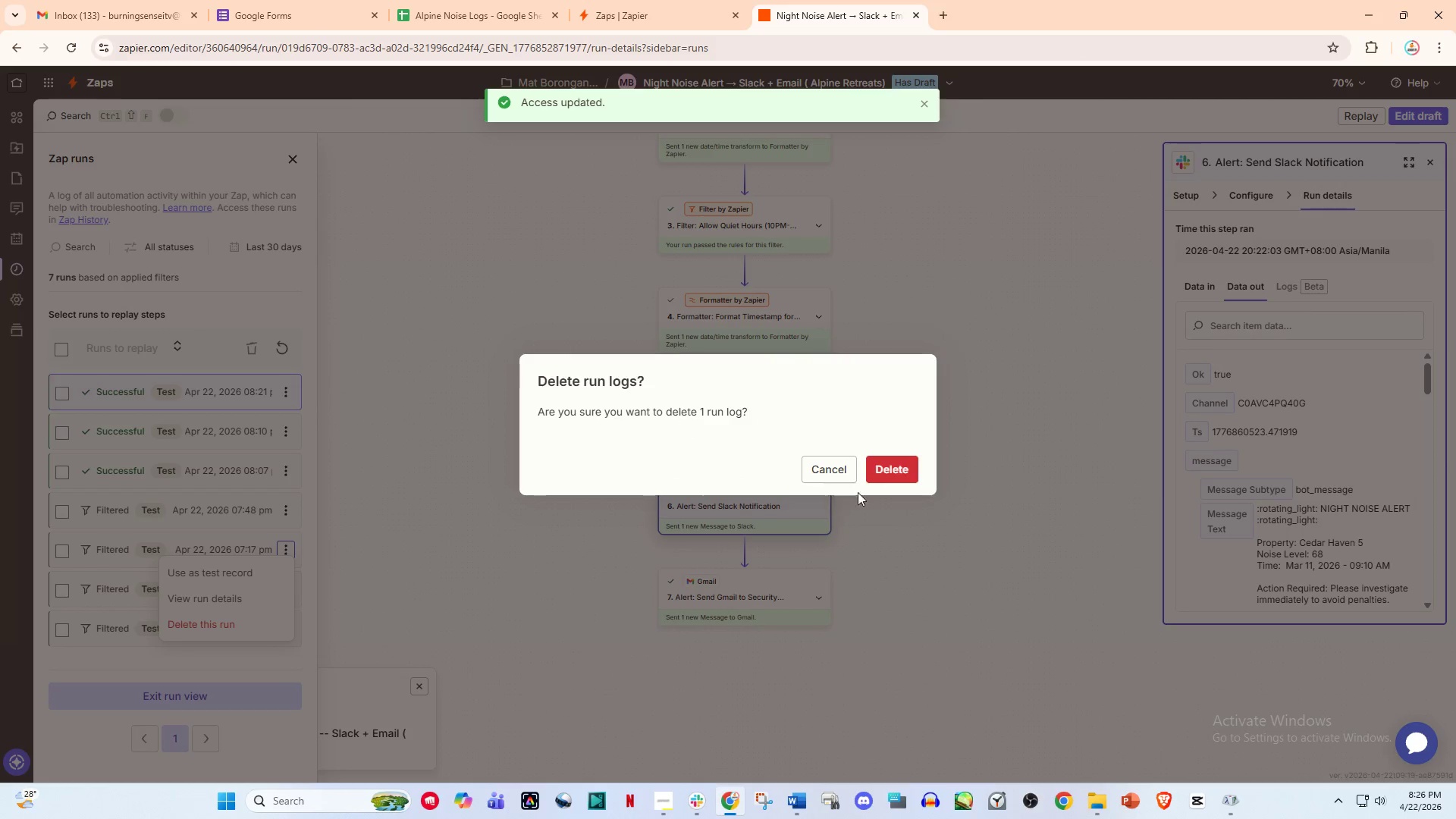 
left_click([894, 480])
 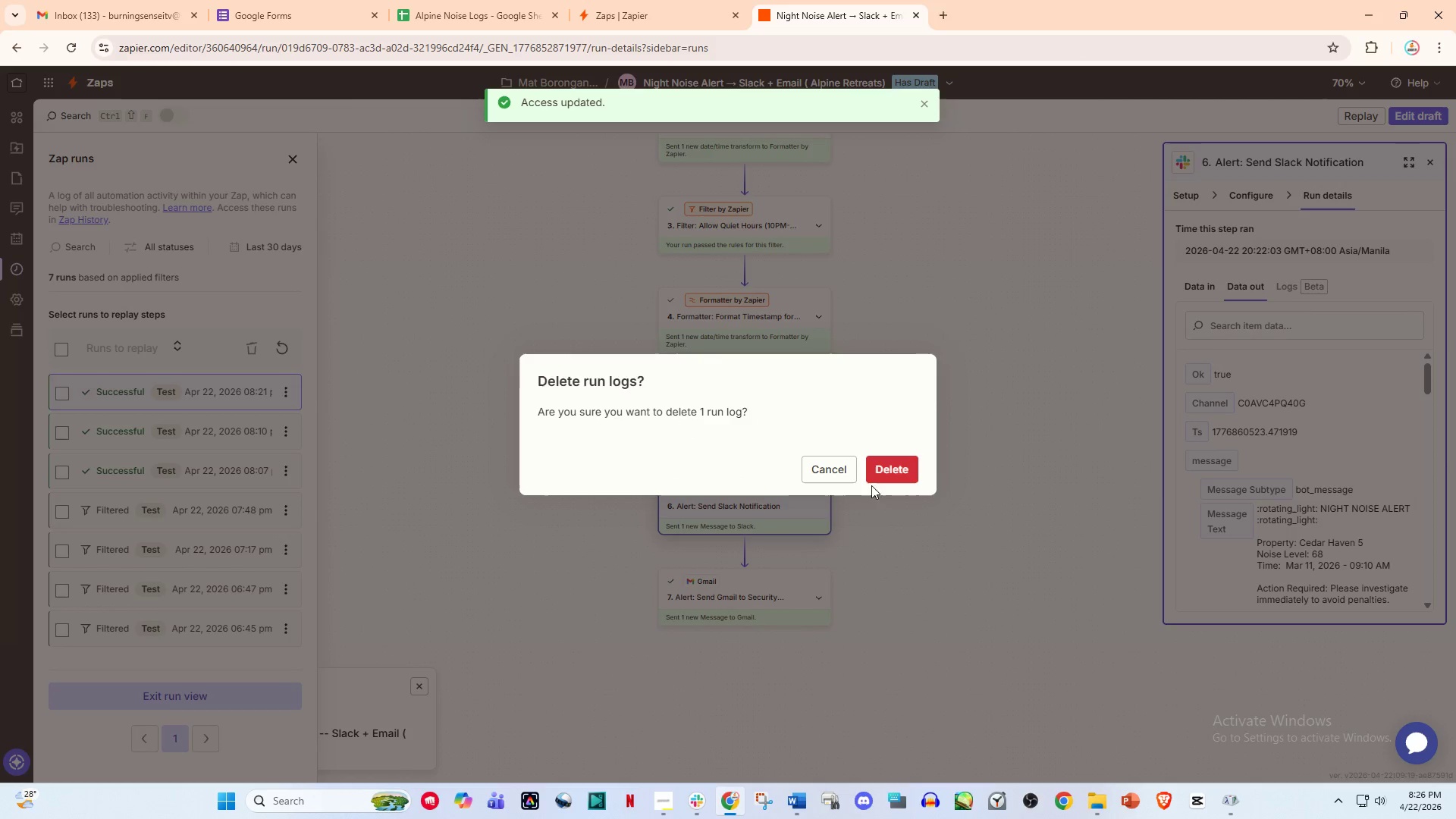 
left_click([887, 473])
 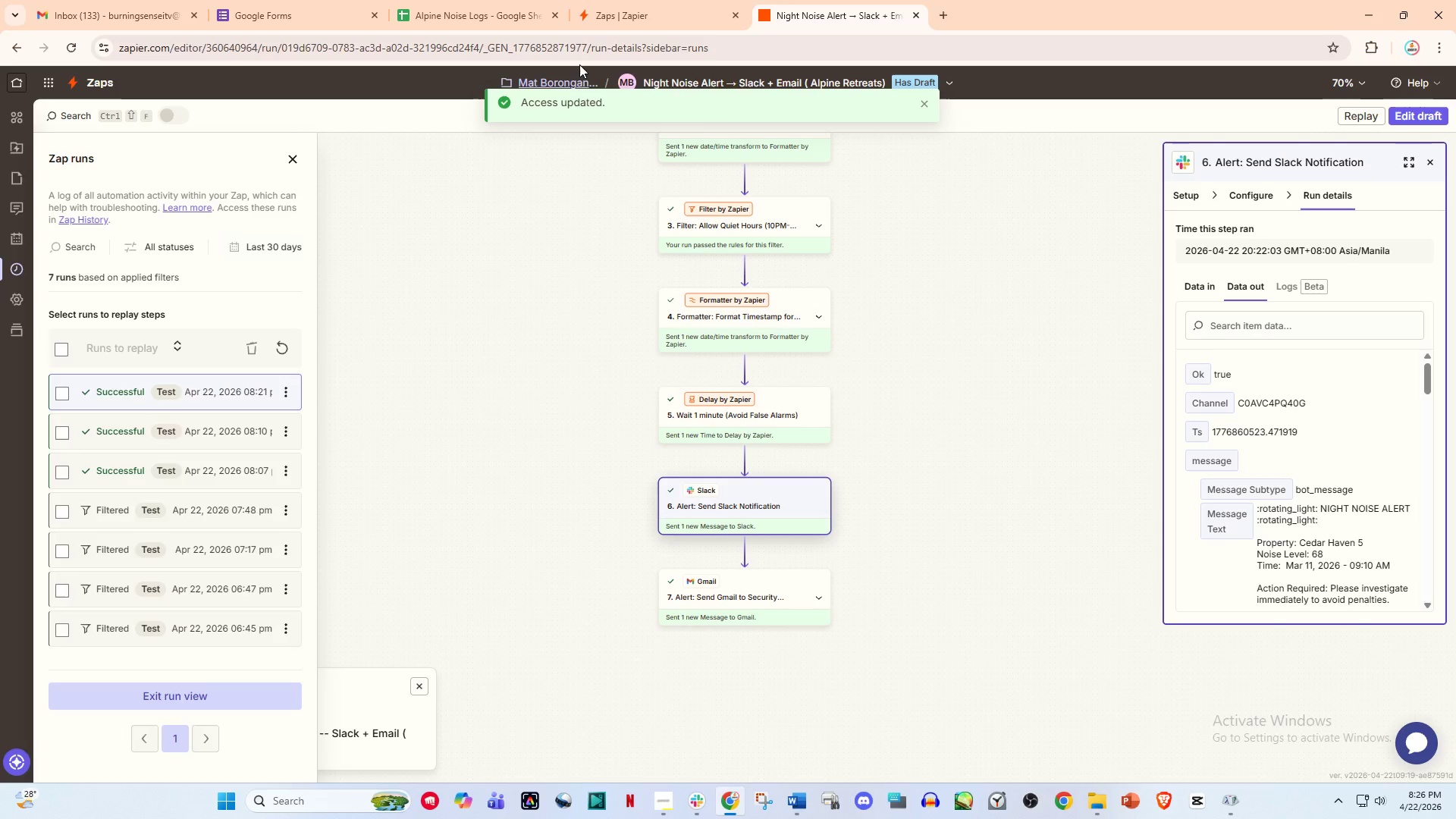 
left_click([632, 0])
 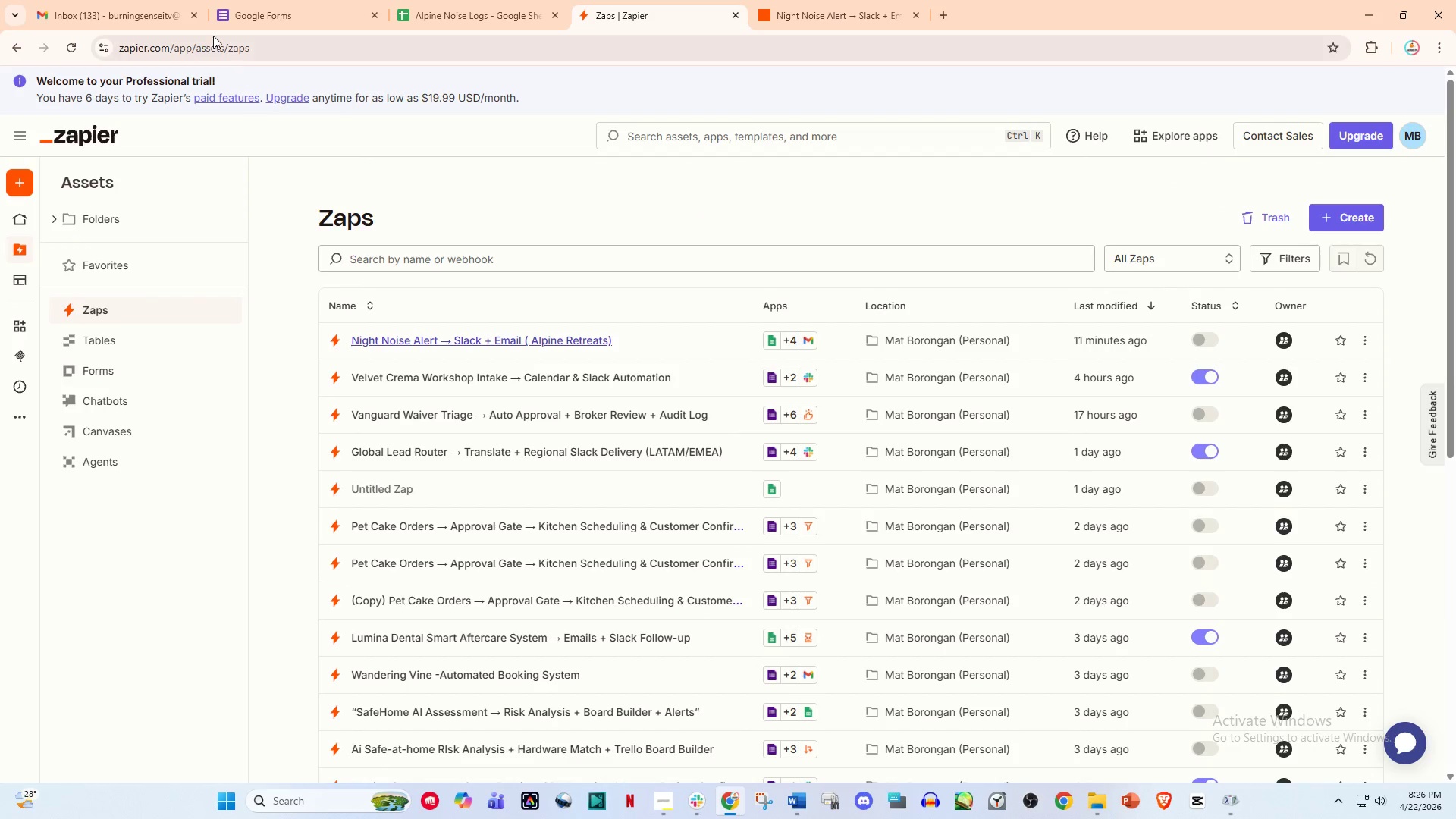 
left_click([799, 0])
 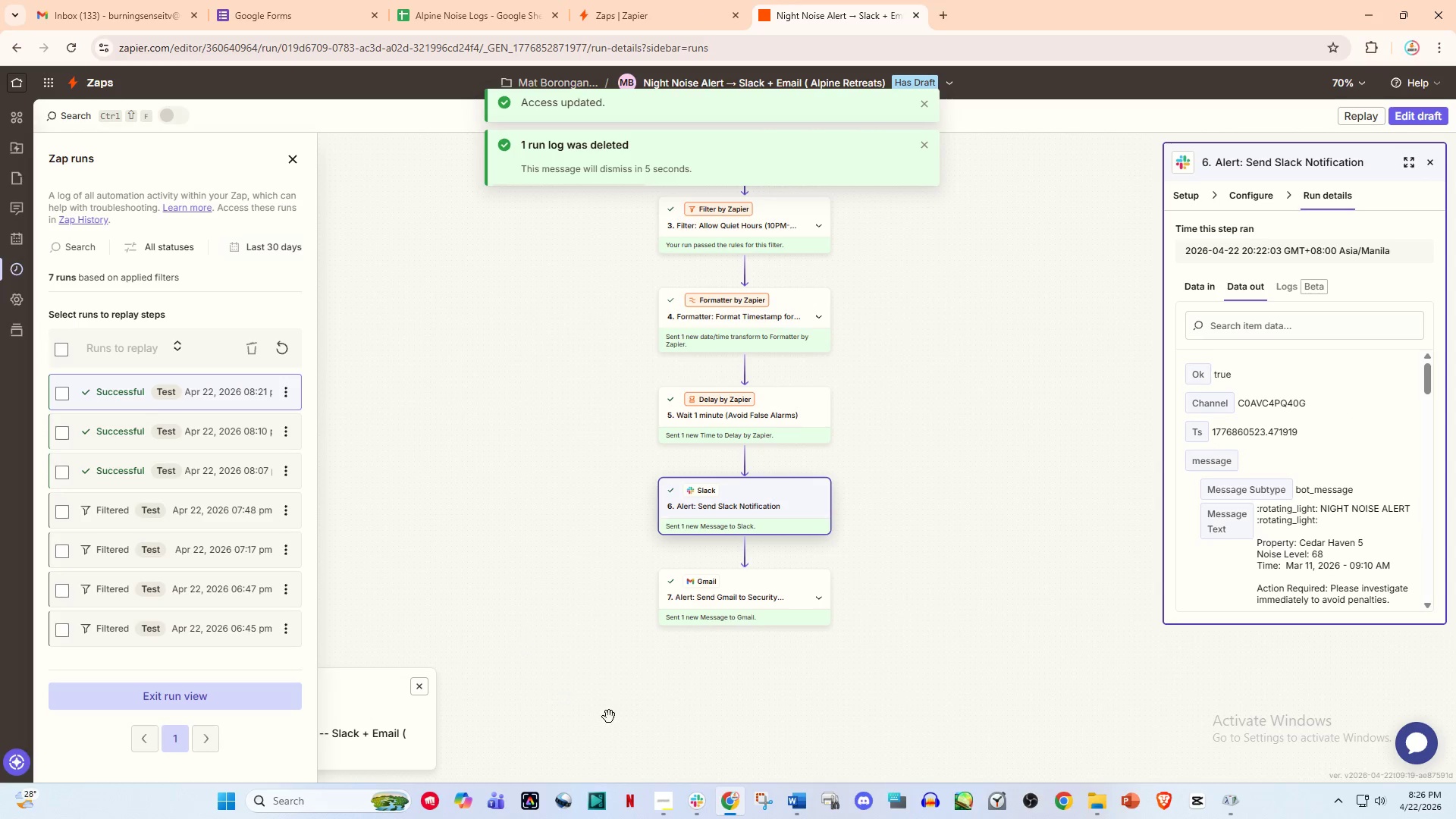 
left_click([513, 477])
 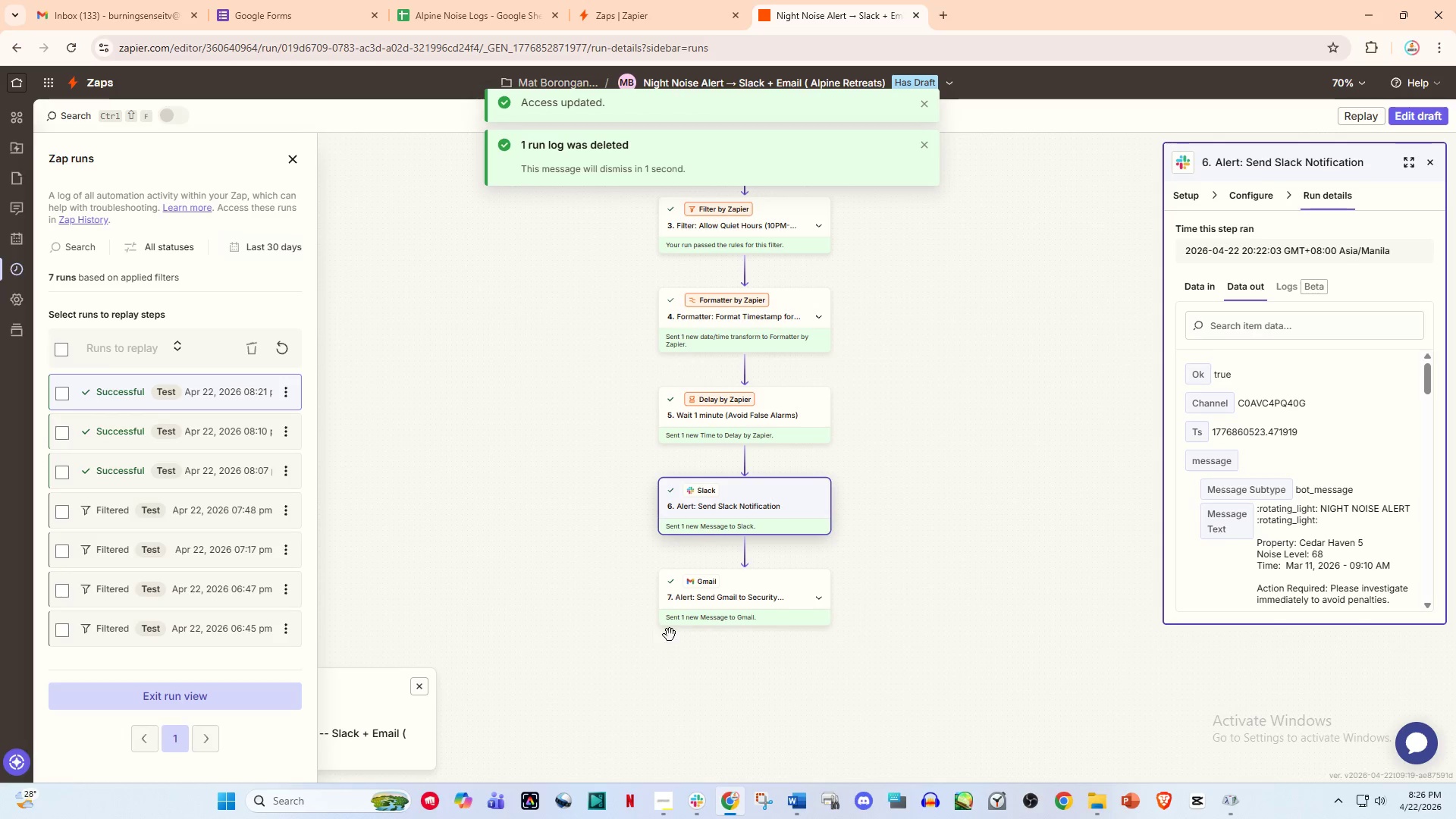 
left_click([671, 805])